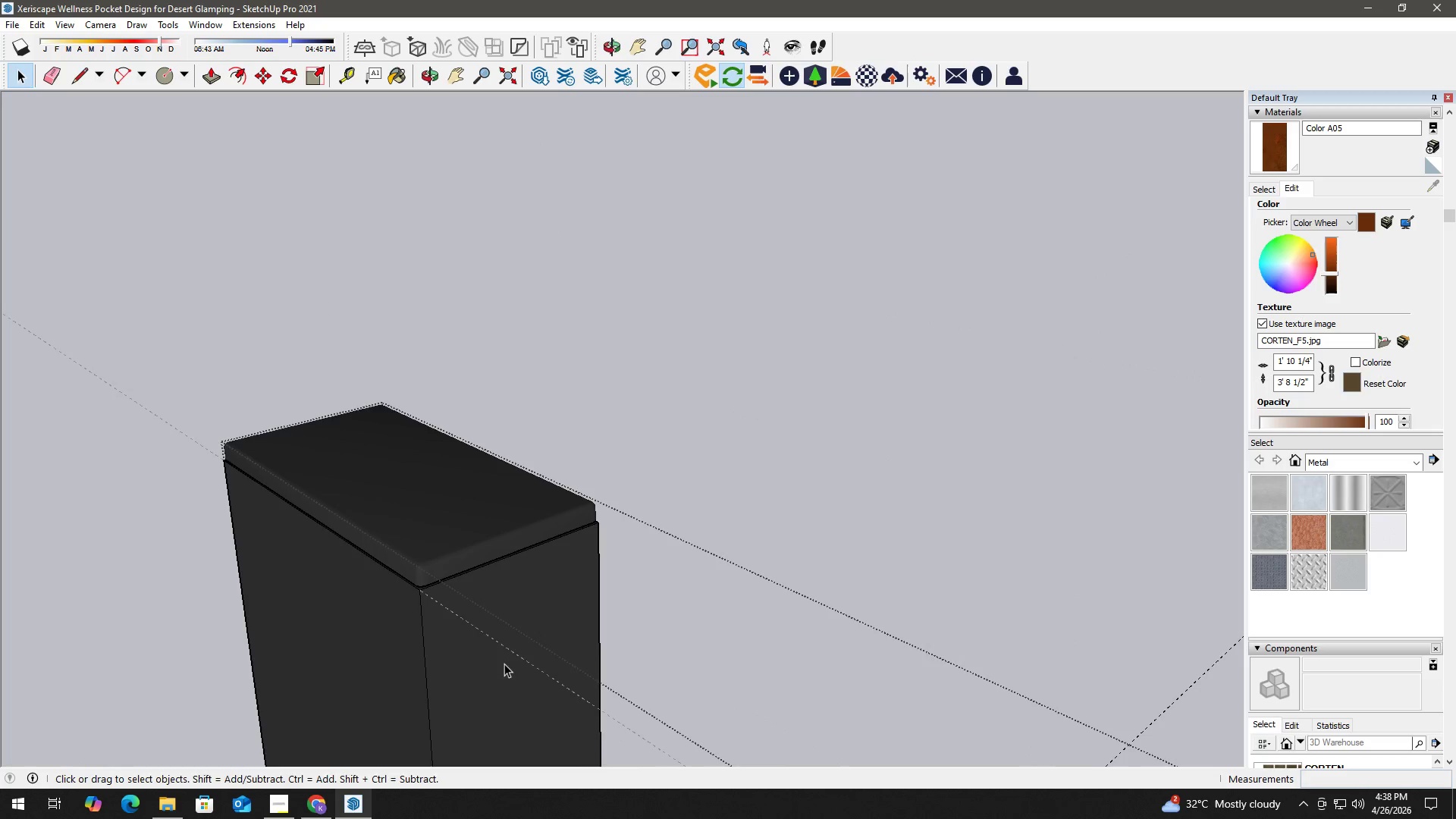 
left_click_drag(start_coordinate=[661, 599], to_coordinate=[685, 433])
 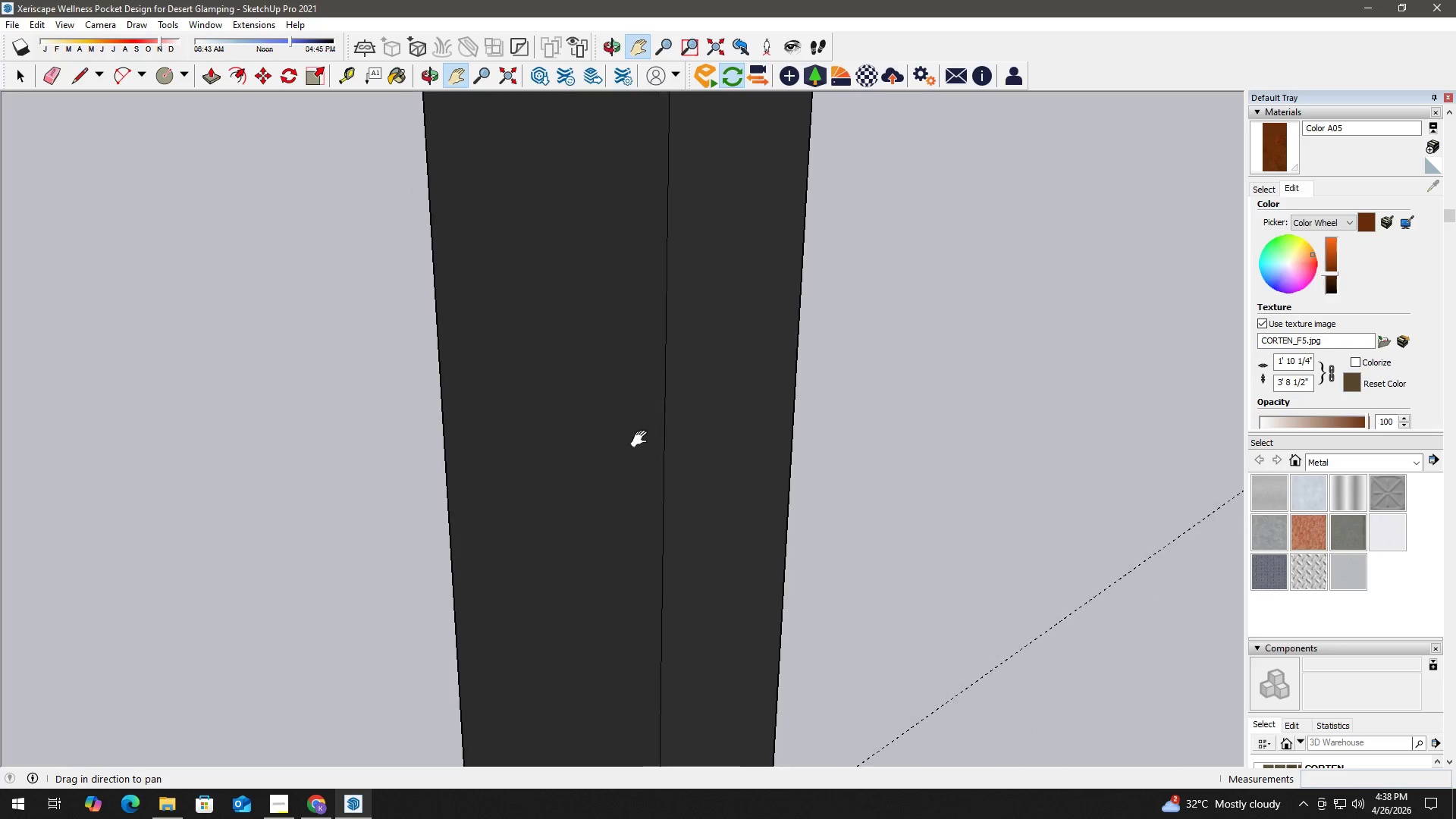 
scroll: coordinate [642, 471], scroll_direction: down, amount: 4.0
 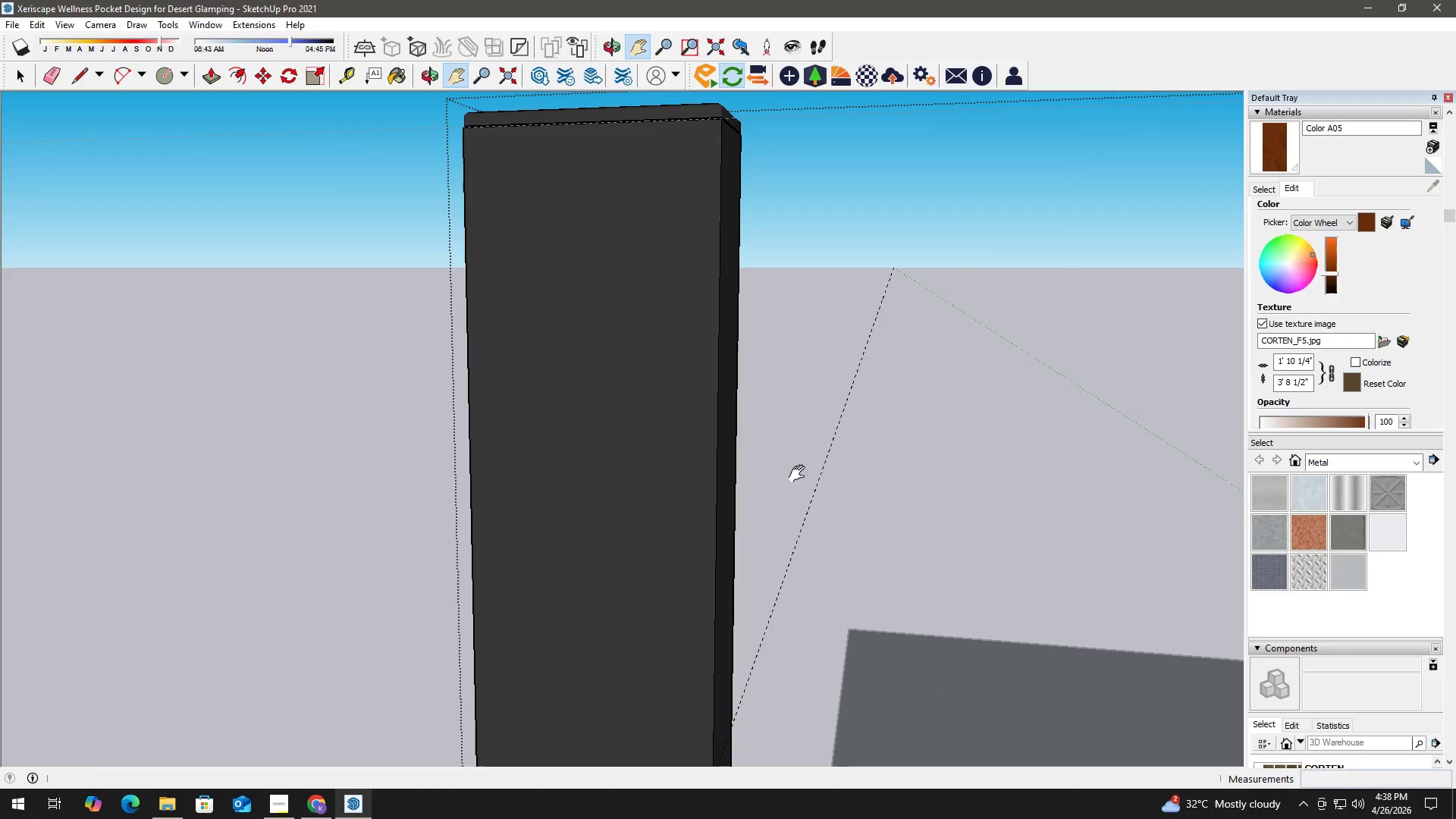 
type(hh)
 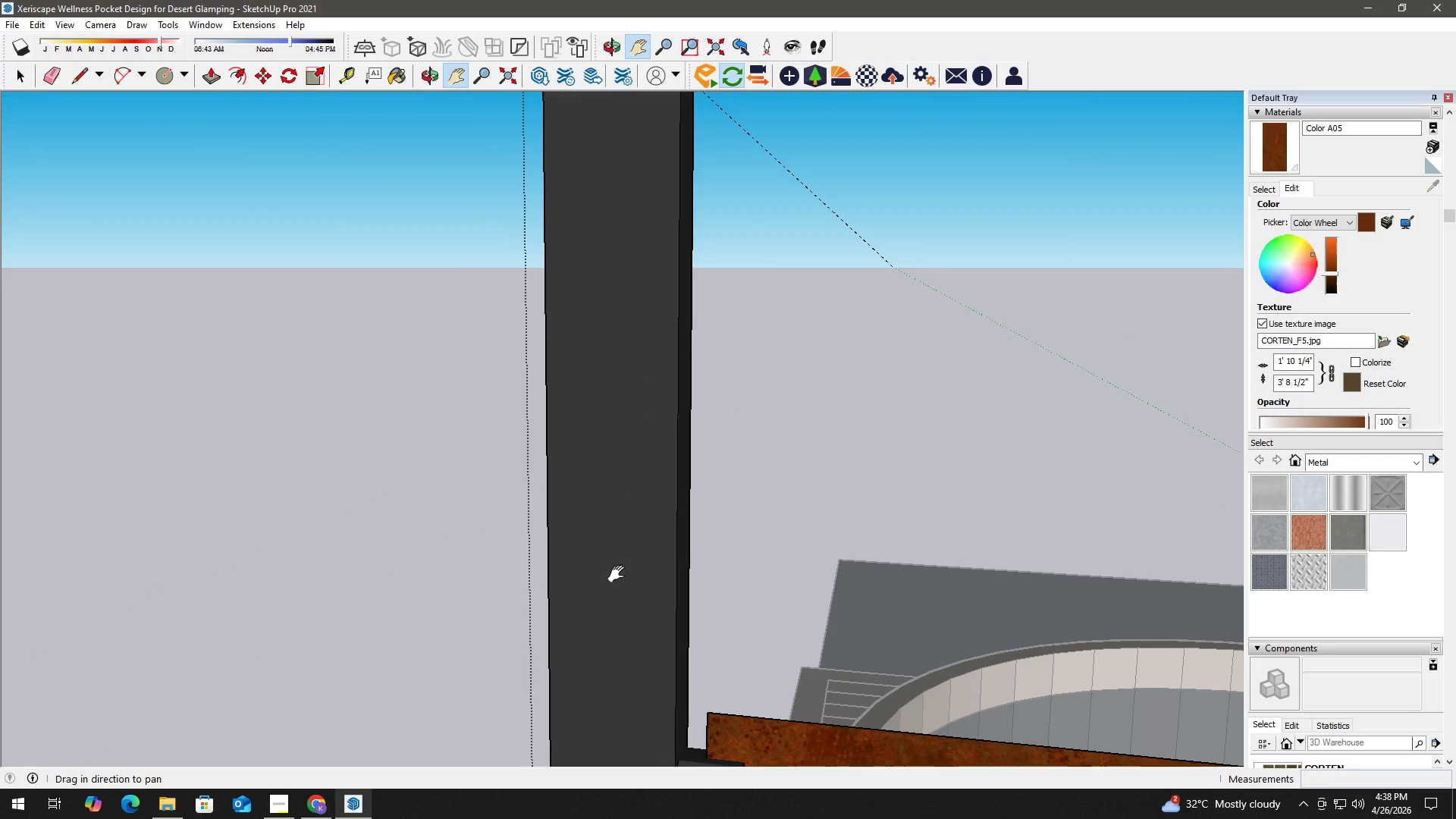 
left_click_drag(start_coordinate=[755, 624], to_coordinate=[726, 214])
 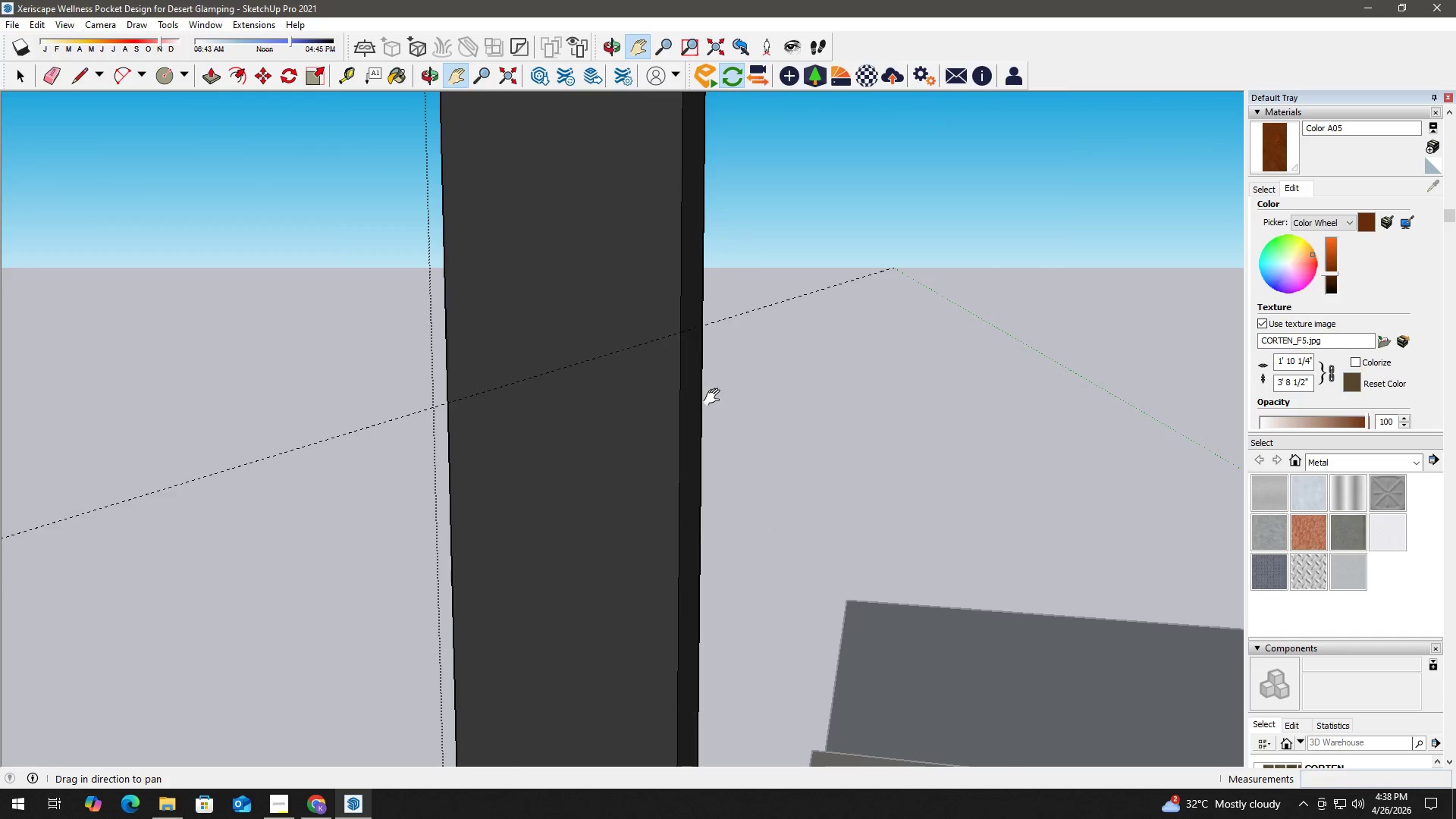 
left_click_drag(start_coordinate=[644, 582], to_coordinate=[637, 271])
 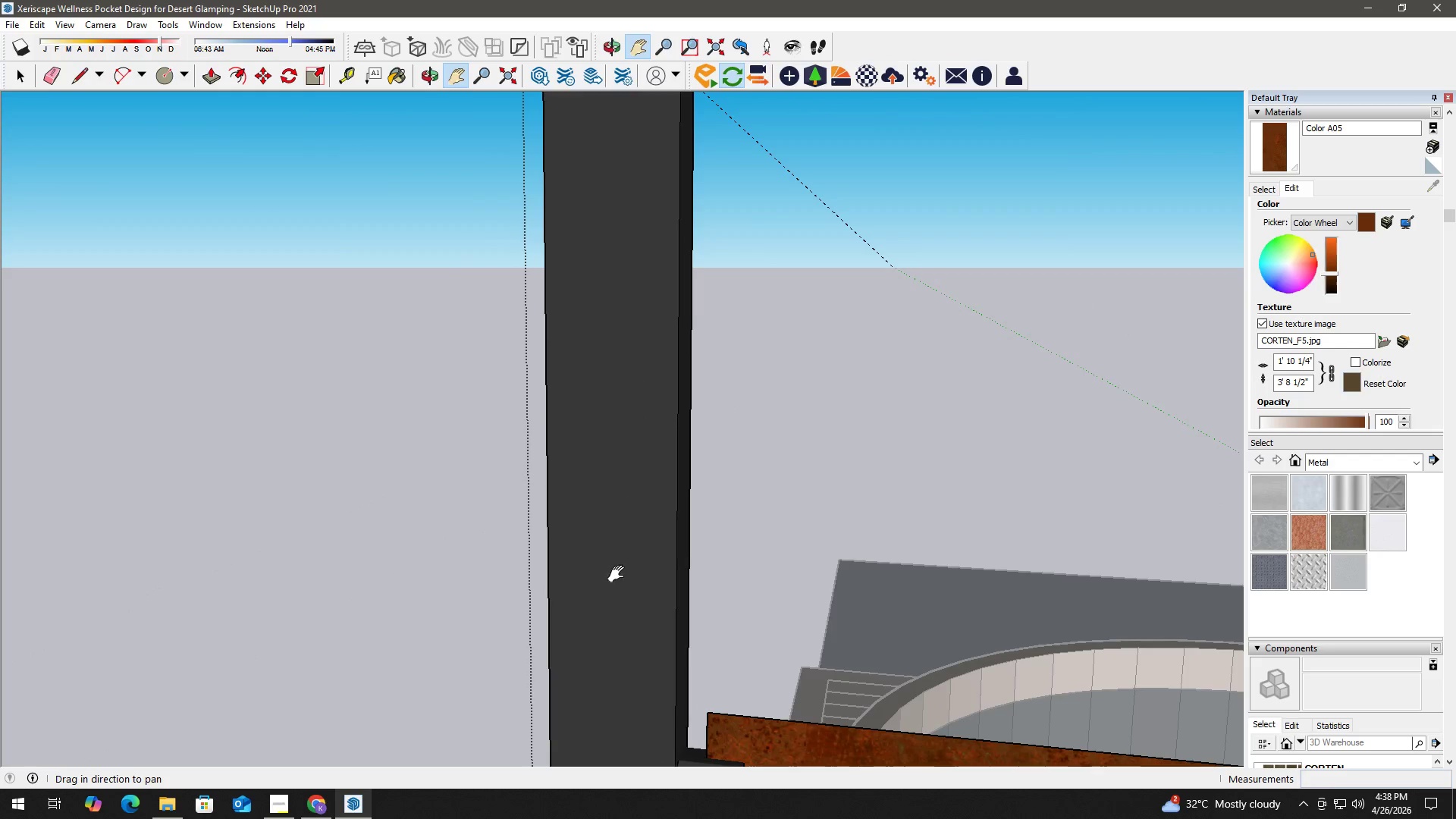 
scroll: coordinate [686, 501], scroll_direction: down, amount: 6.0
 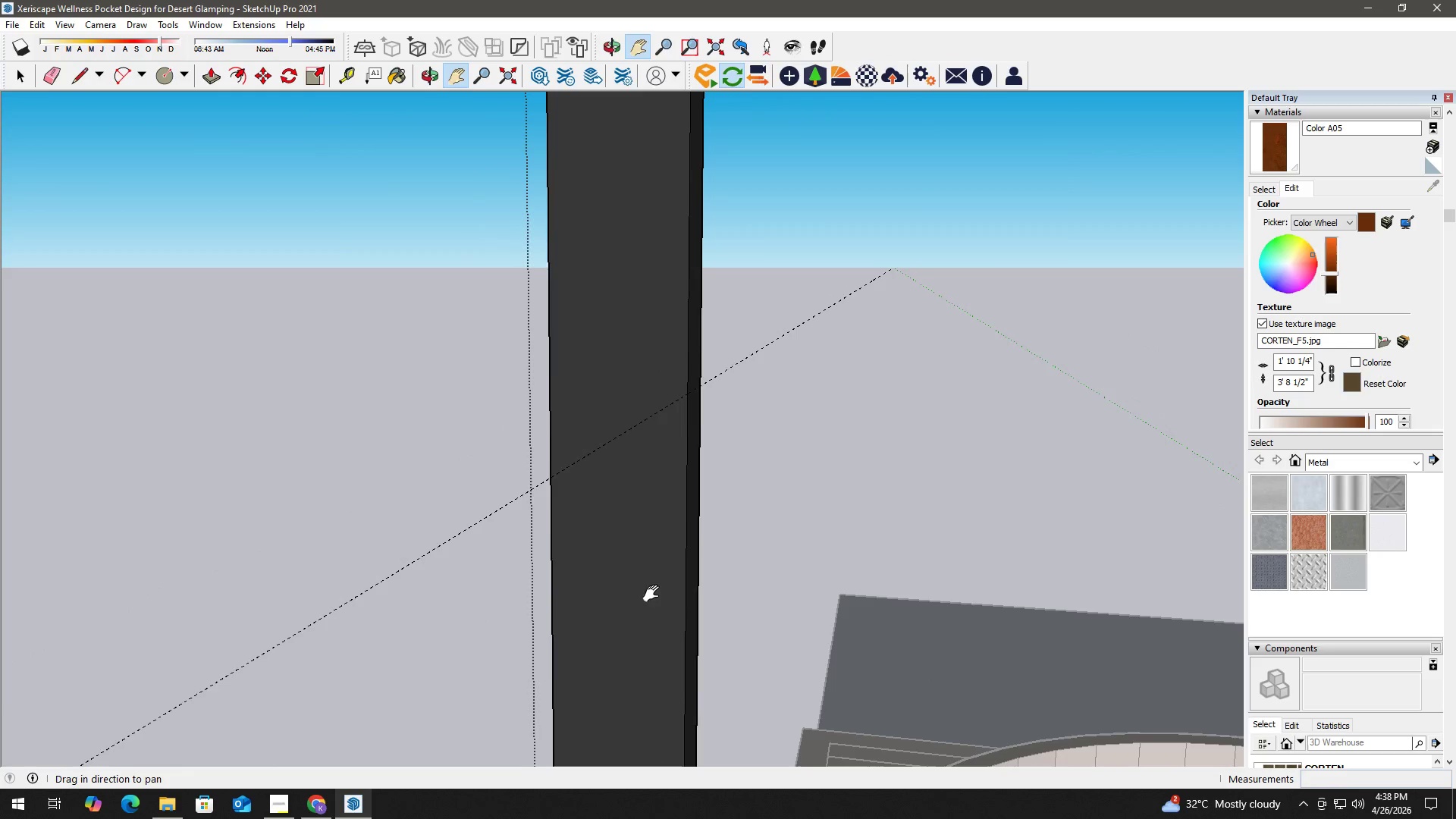 
key(H)
 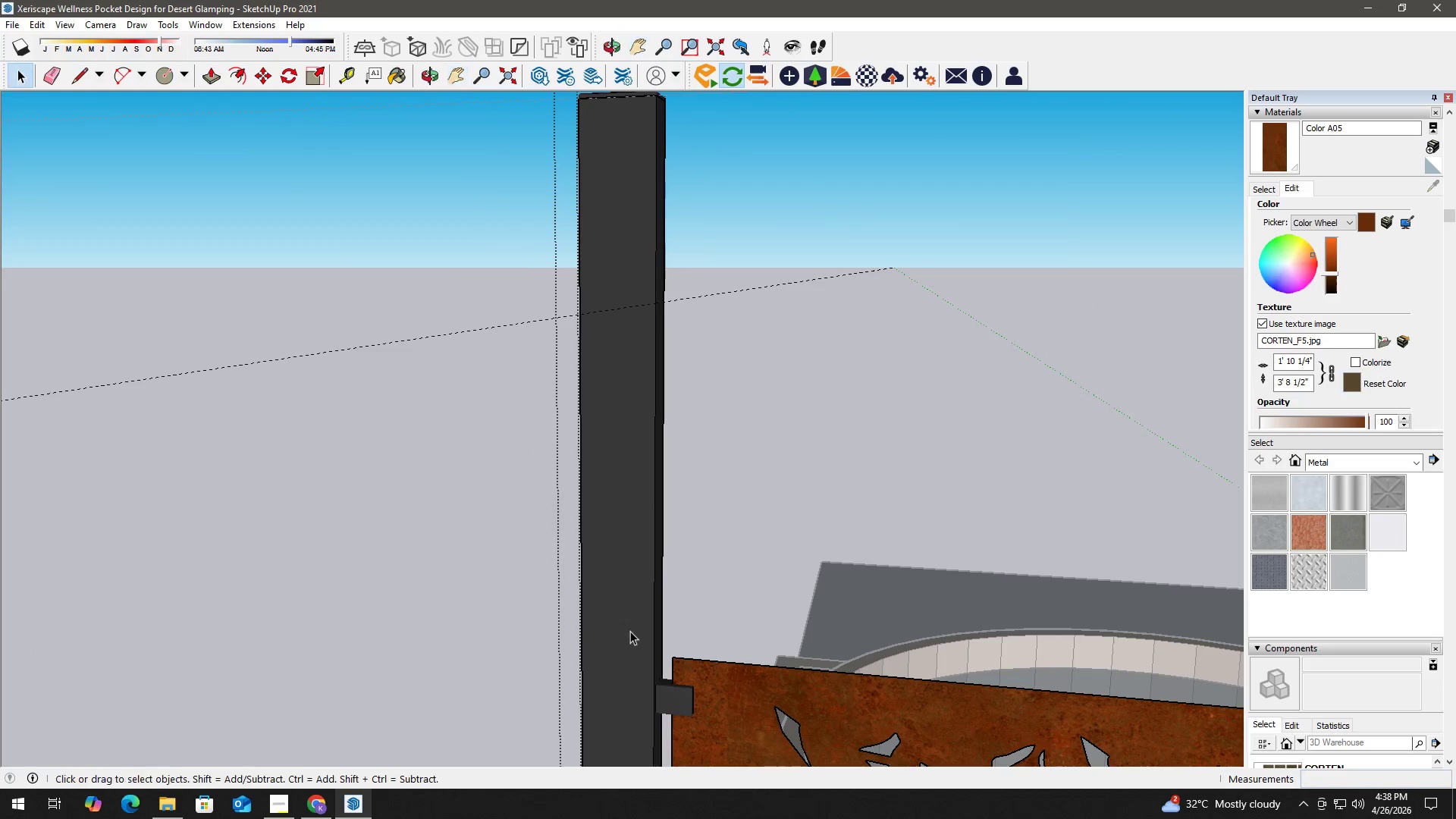 
key(Space)
 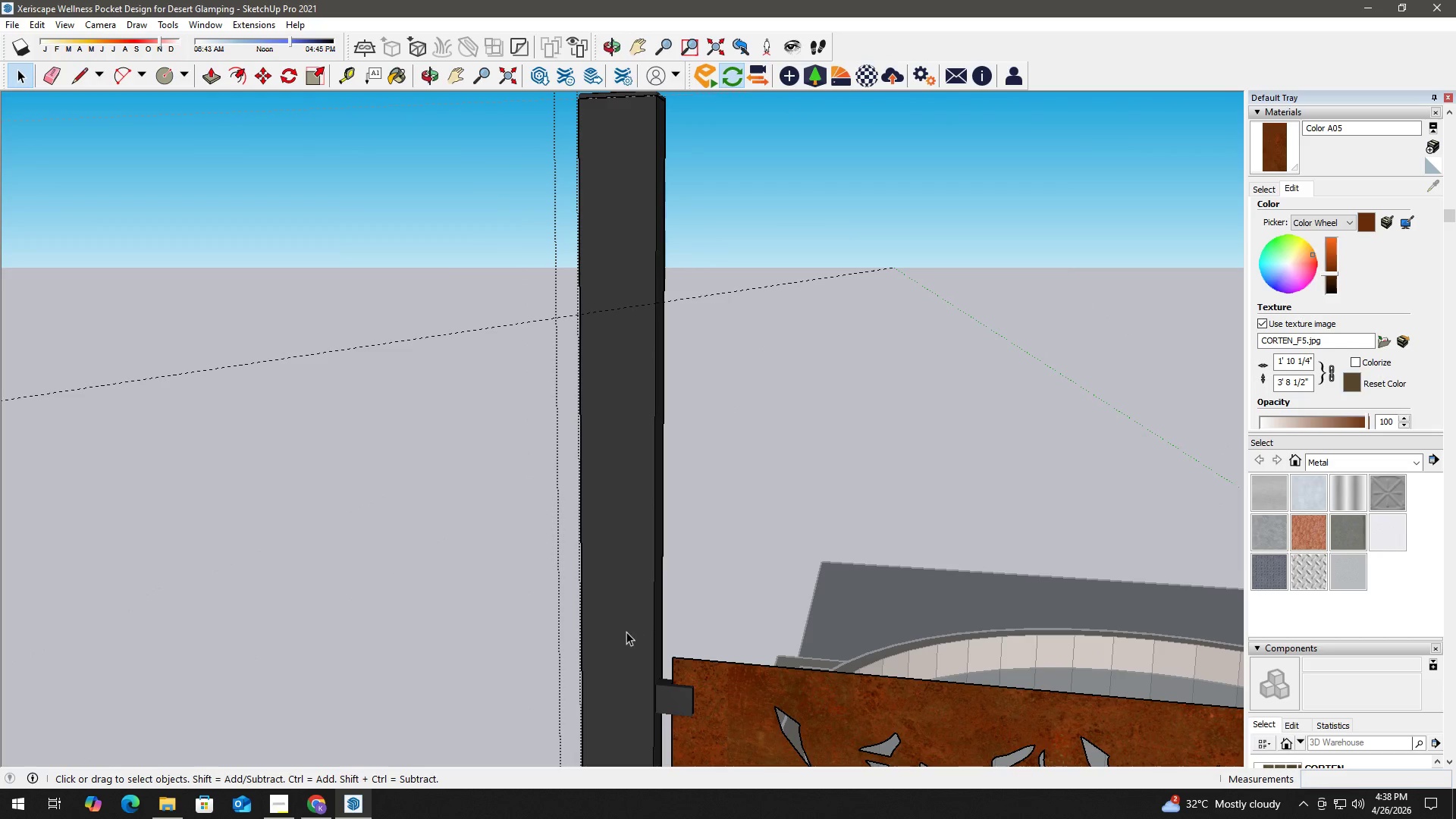 
scroll: coordinate [635, 591], scroll_direction: down, amount: 6.0
 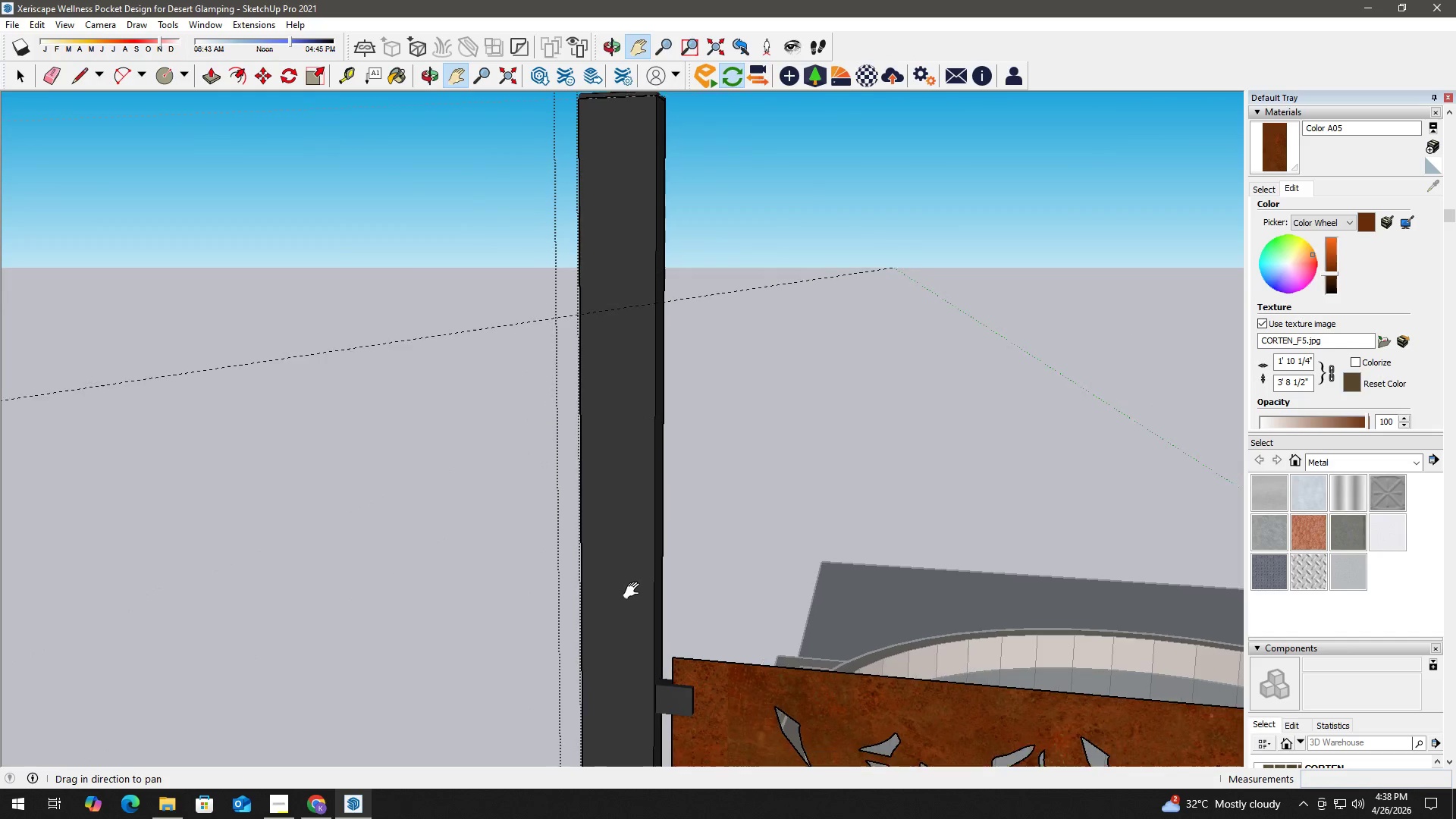 
left_click_drag(start_coordinate=[626, 641], to_coordinate=[733, 748])
 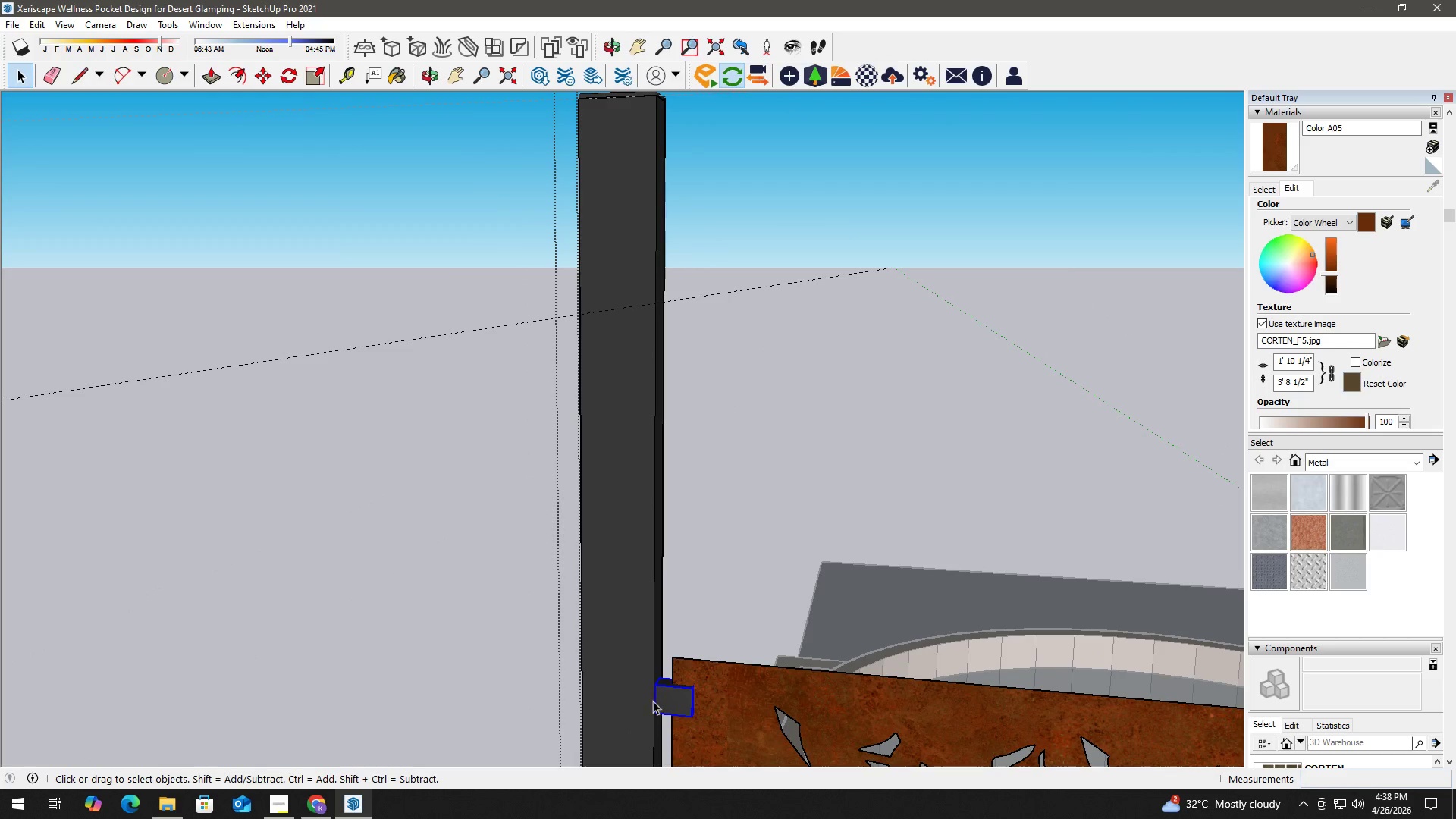 
key(M)
 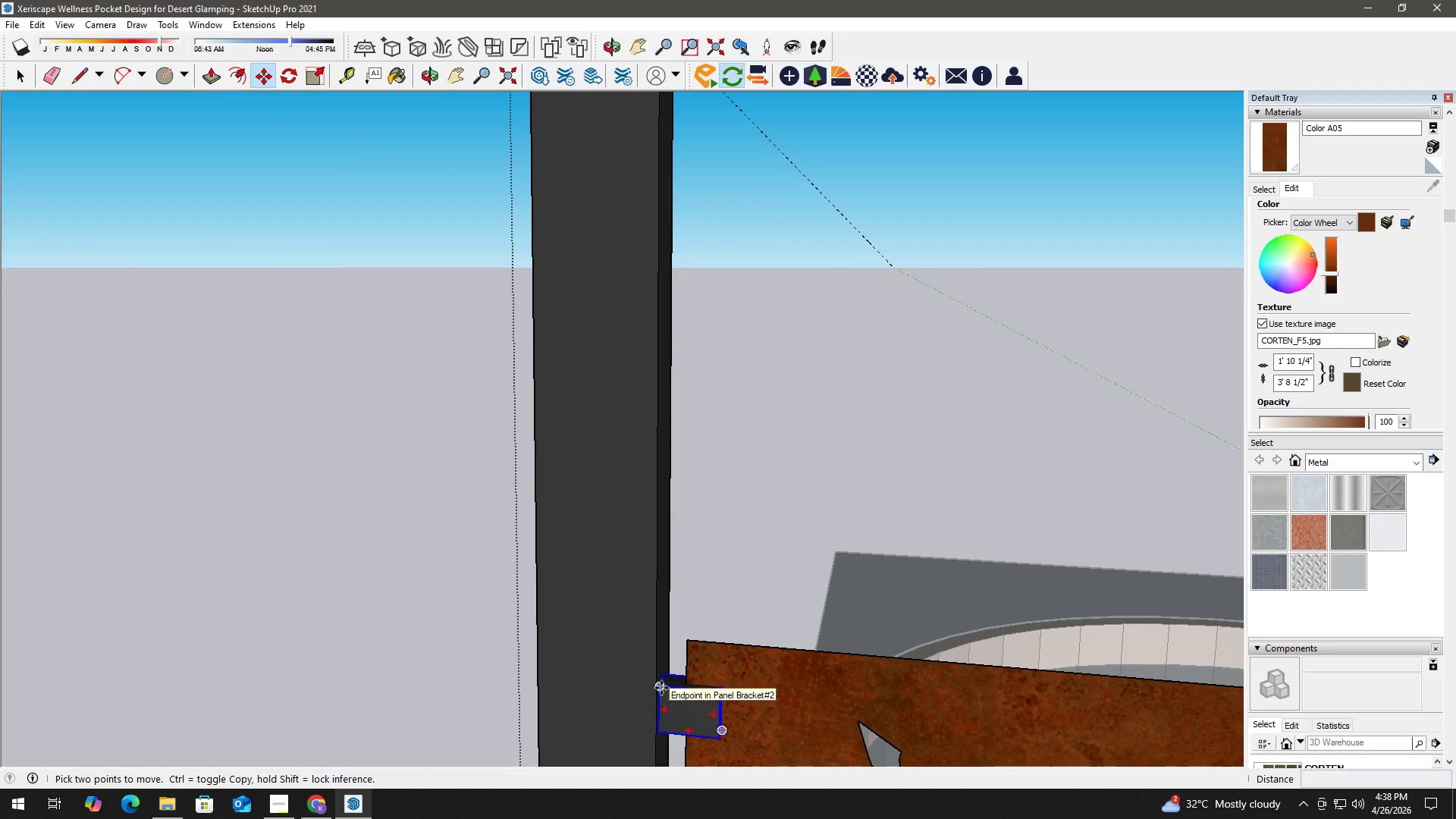 
left_click_drag(start_coordinate=[661, 686], to_coordinate=[660, 679])
 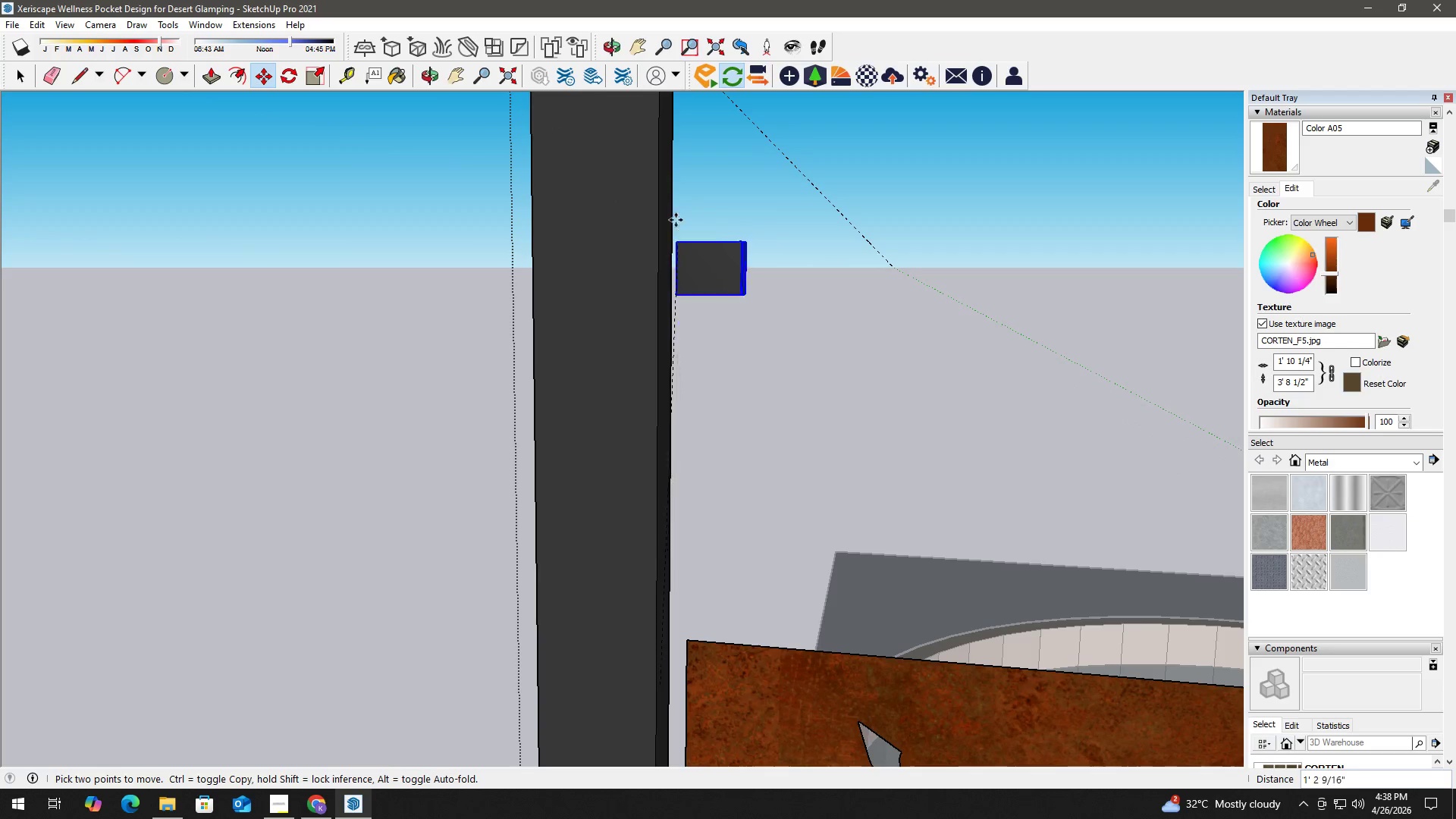 
scroll: coordinate [661, 688], scroll_direction: up, amount: 5.0
 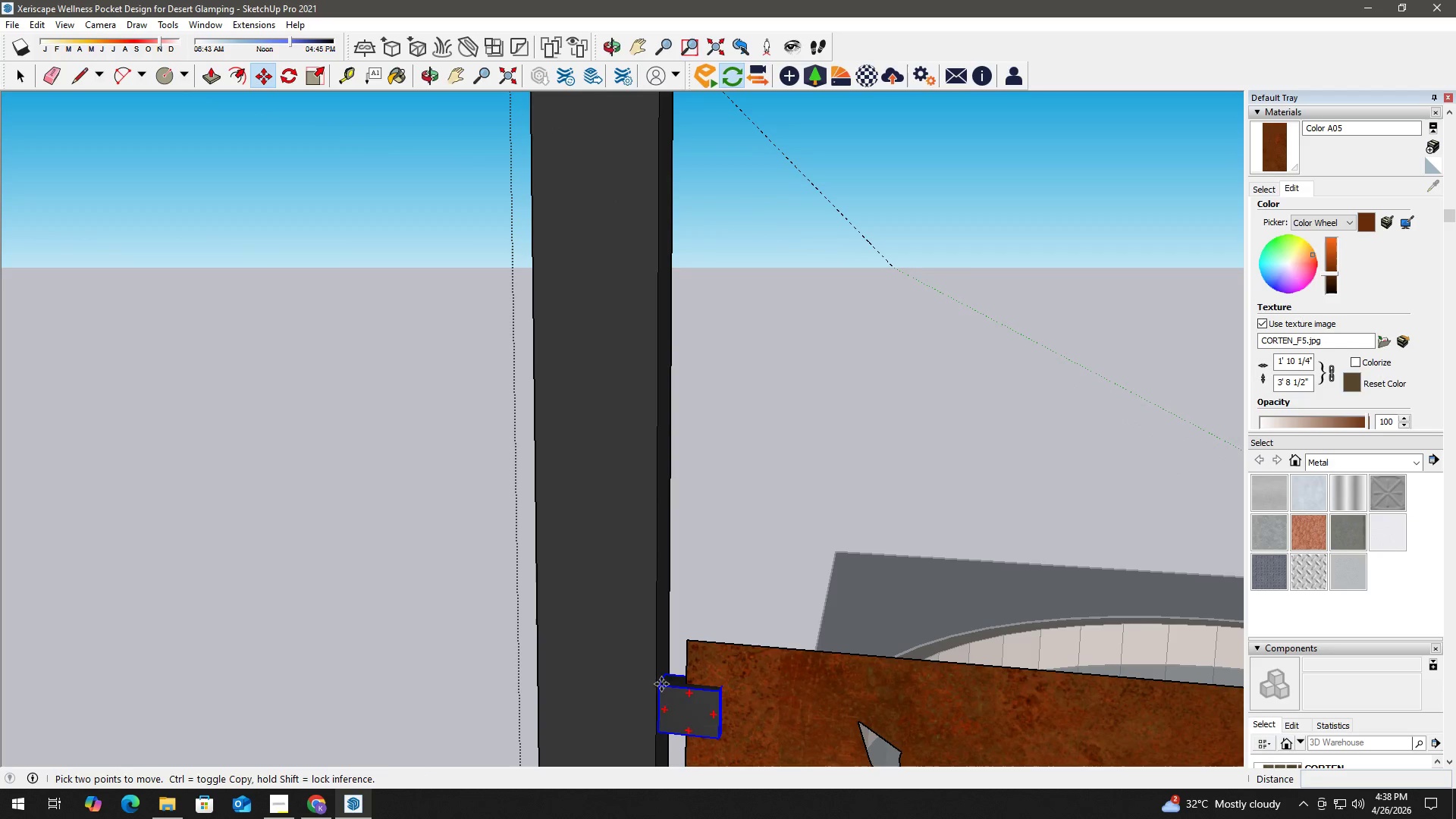 
hold_key(key=ShiftLeft, duration=0.61)
 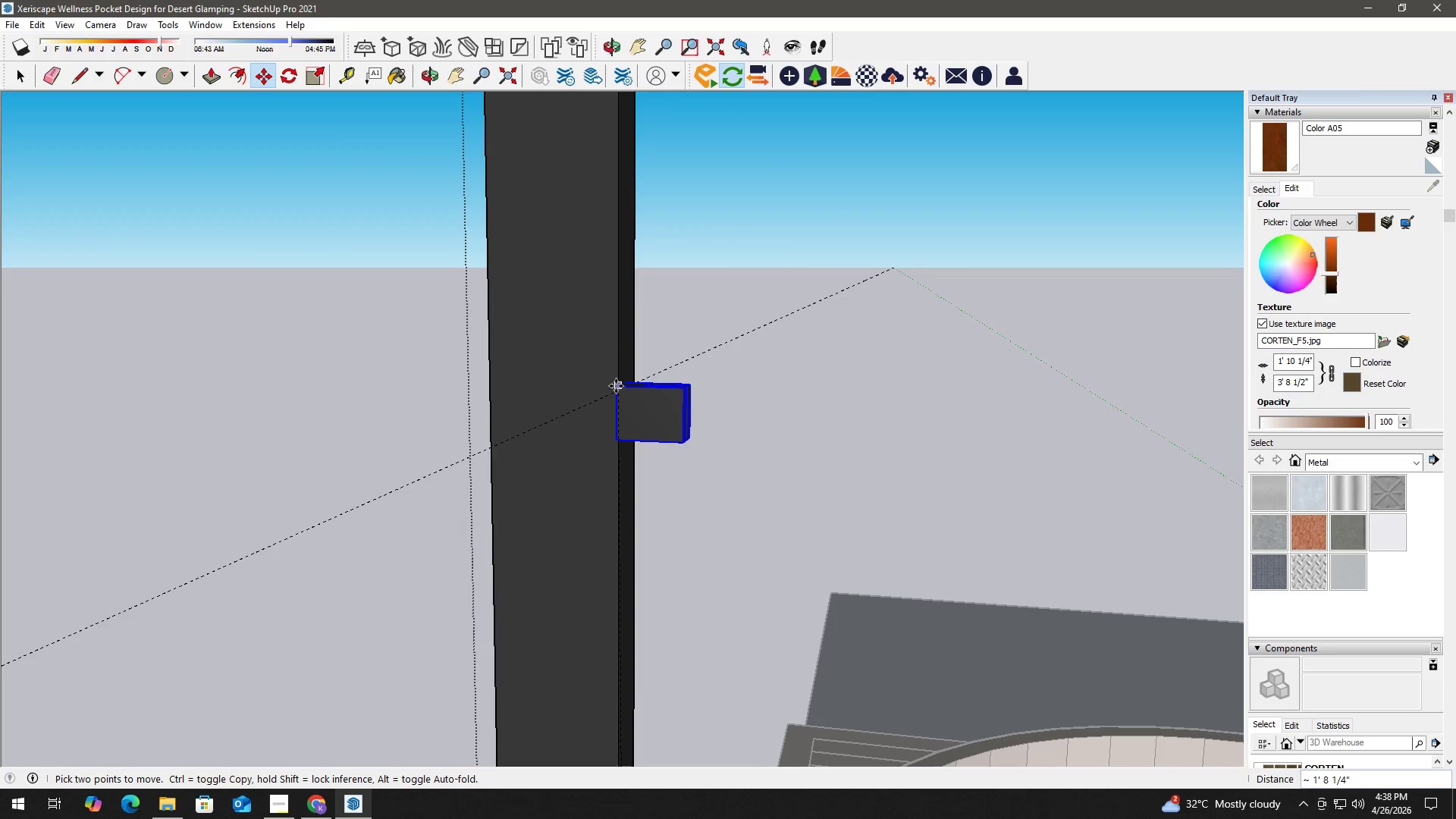 
scroll: coordinate [626, 394], scroll_direction: up, amount: 10.0
 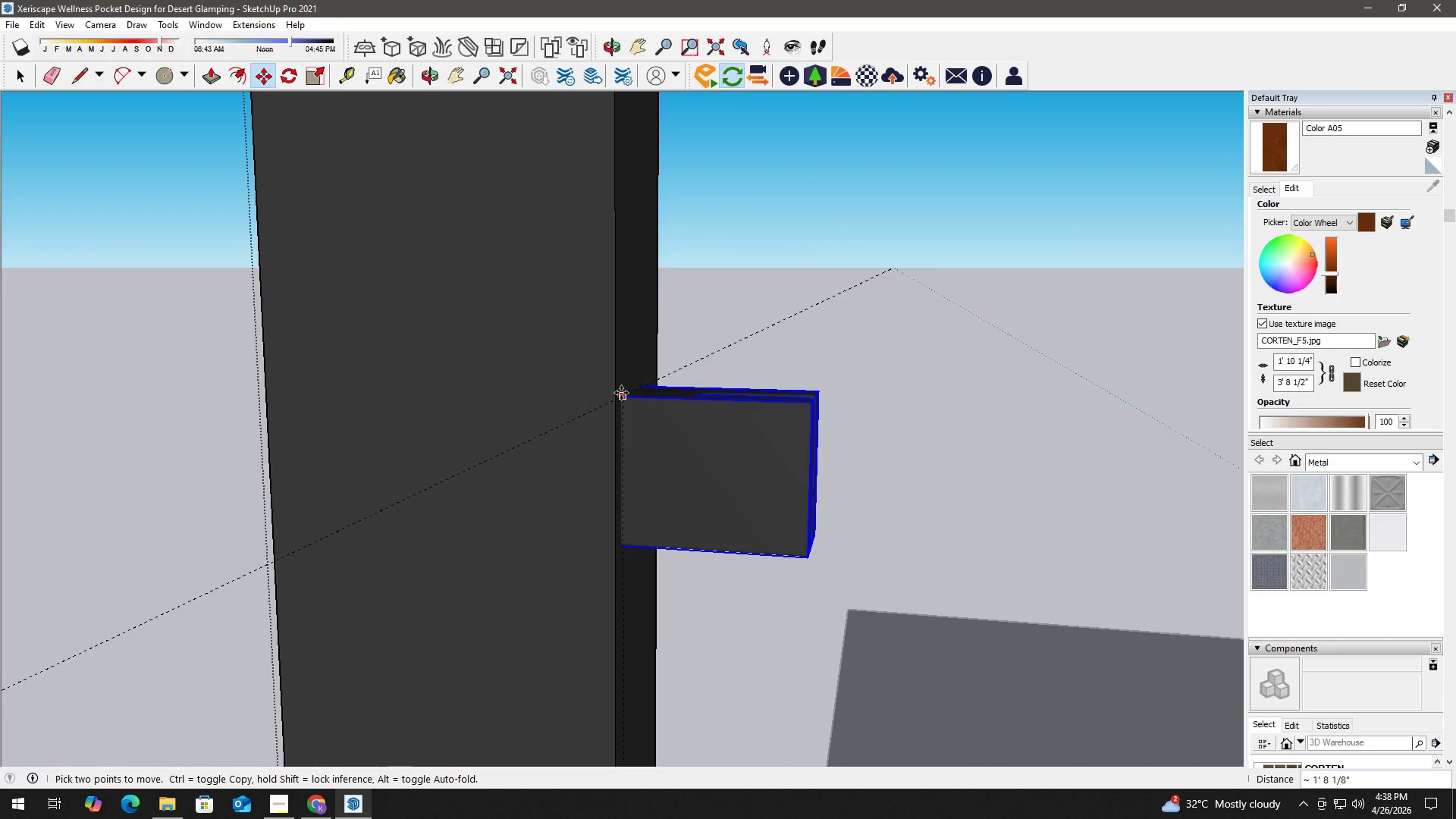 
key(ArrowUp)
 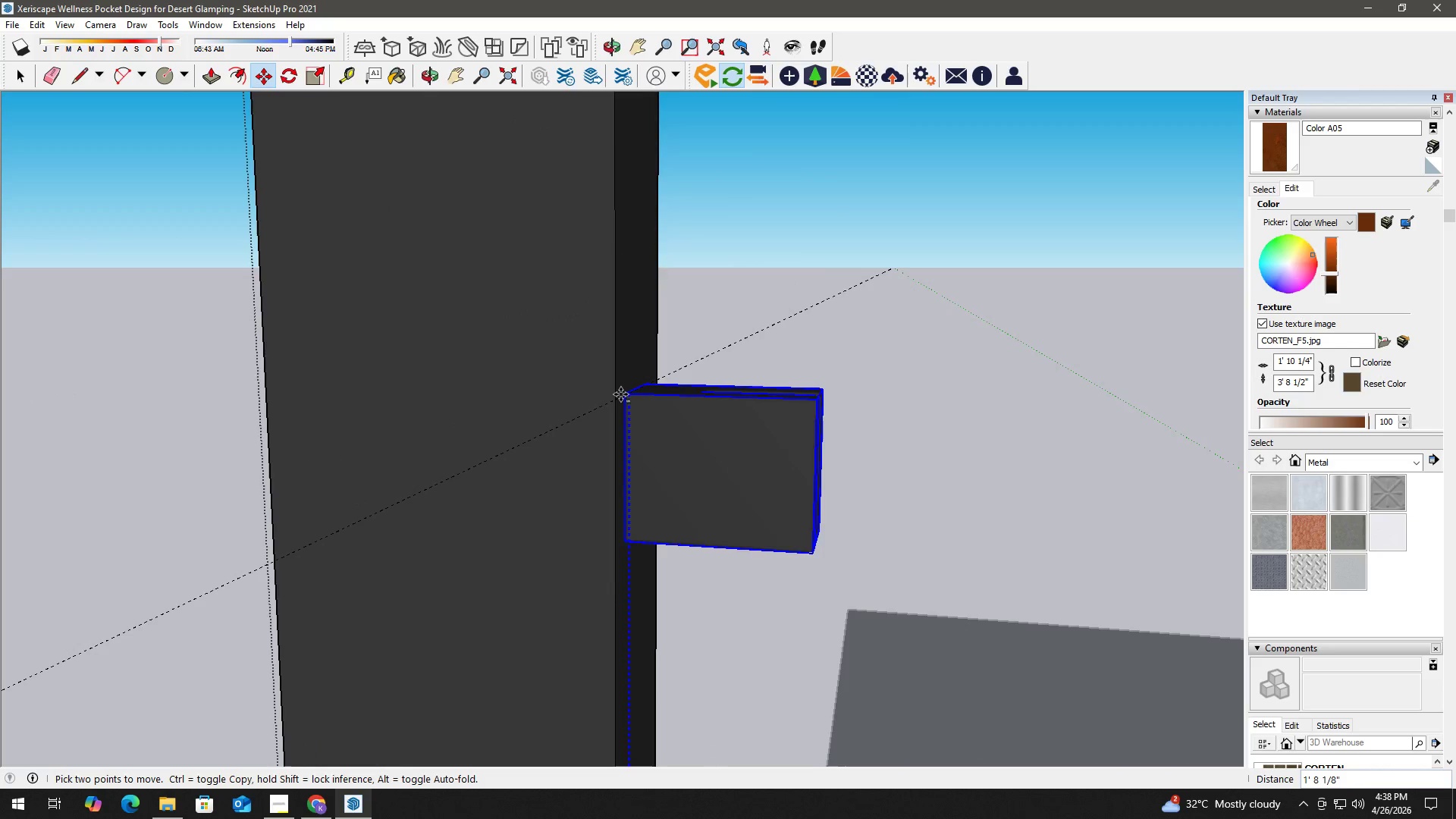 
scroll: coordinate [621, 394], scroll_direction: up, amount: 3.0
 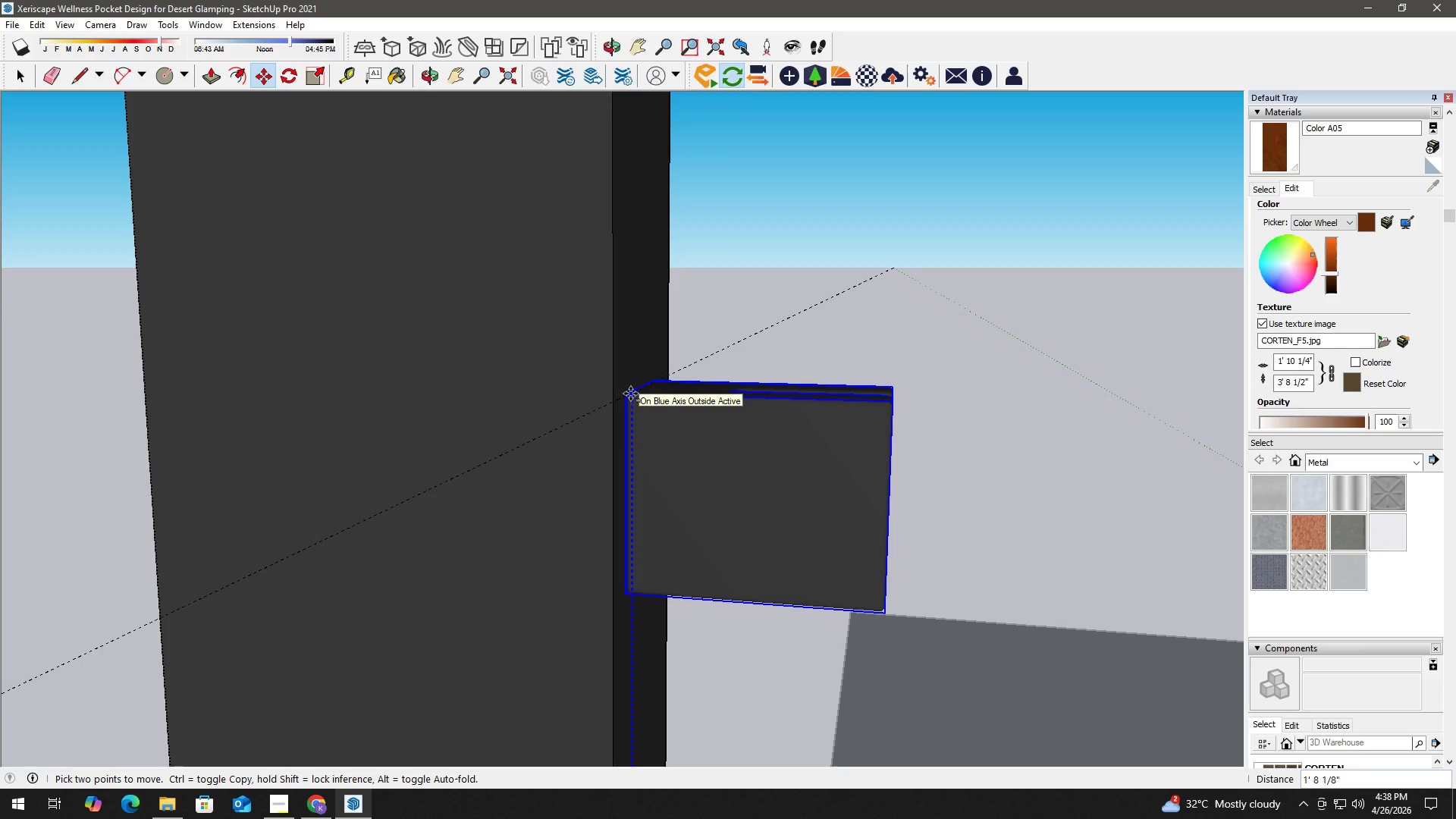 
left_click([631, 394])
 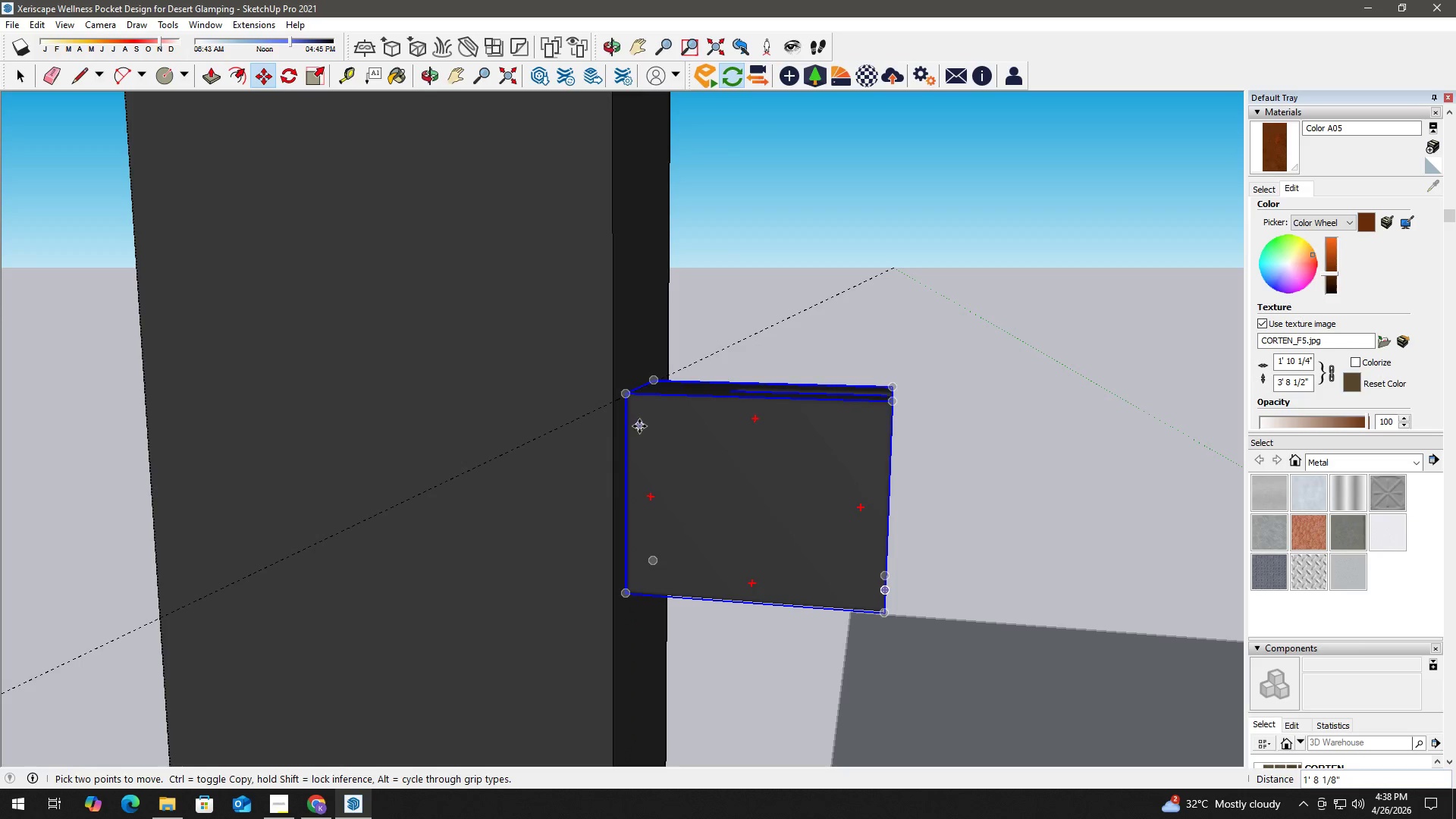 
scroll: coordinate [676, 400], scroll_direction: up, amount: 9.0
 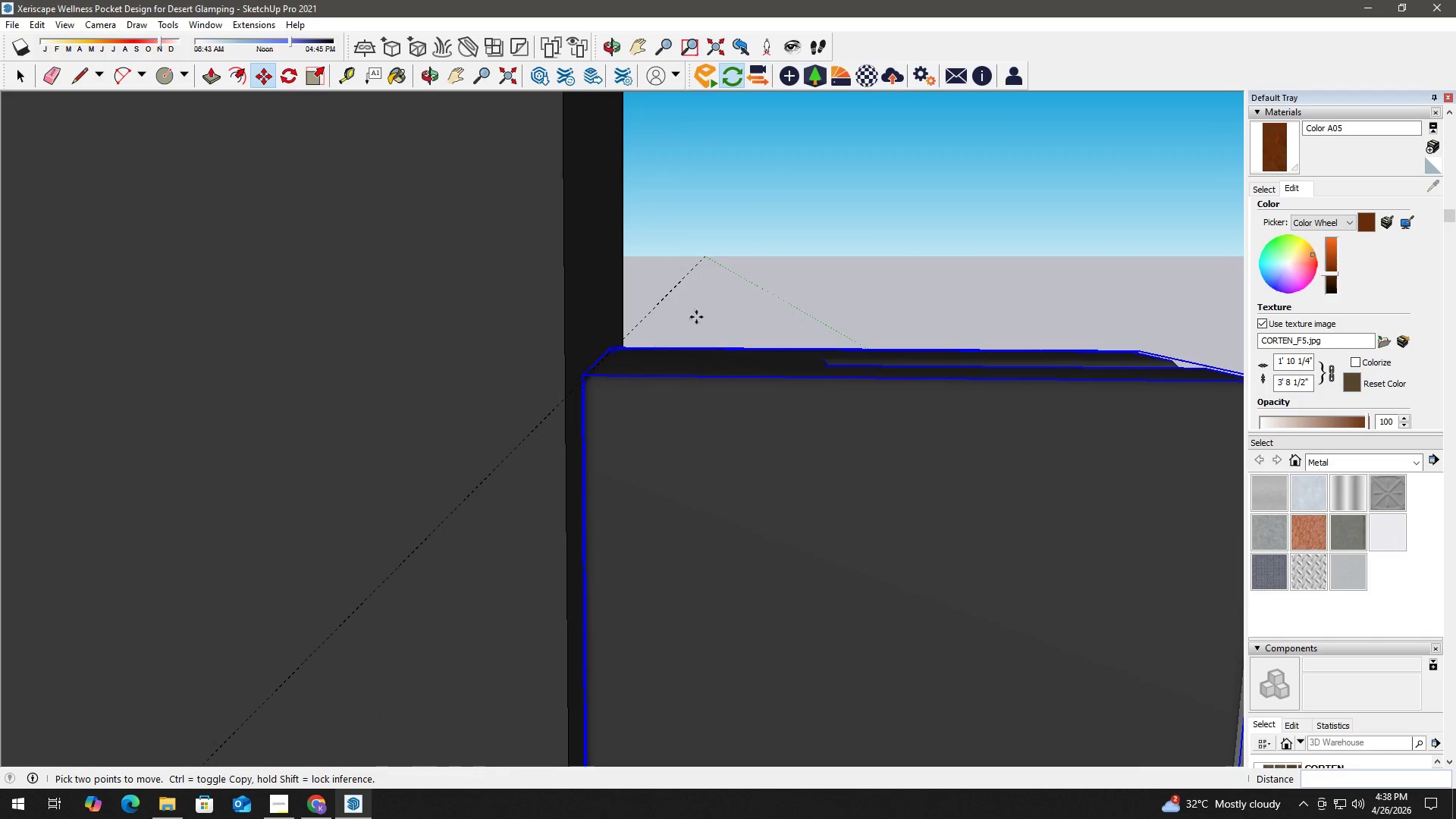 
key(Space)
 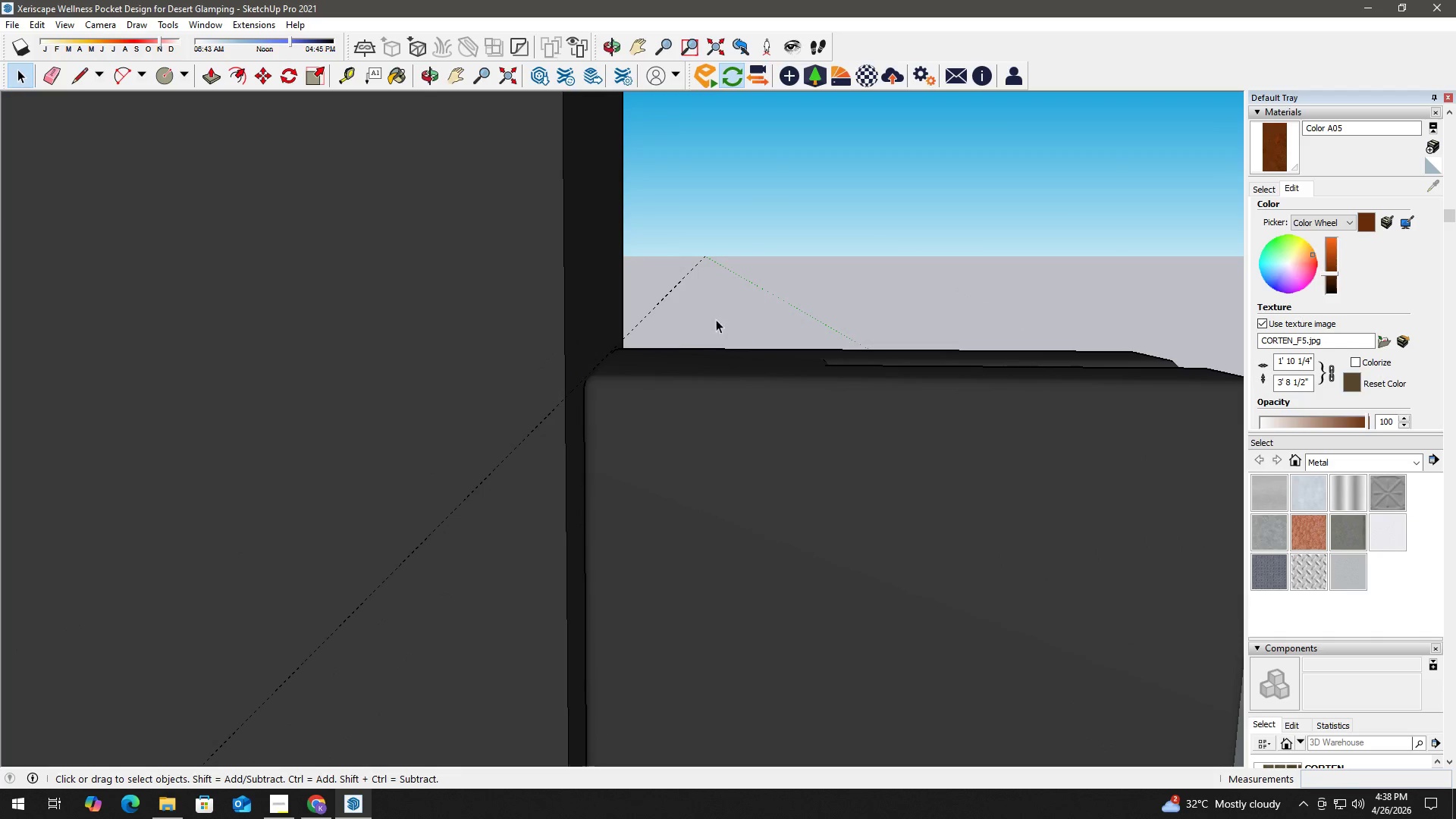 
scroll: coordinate [668, 356], scroll_direction: up, amount: 2.0
 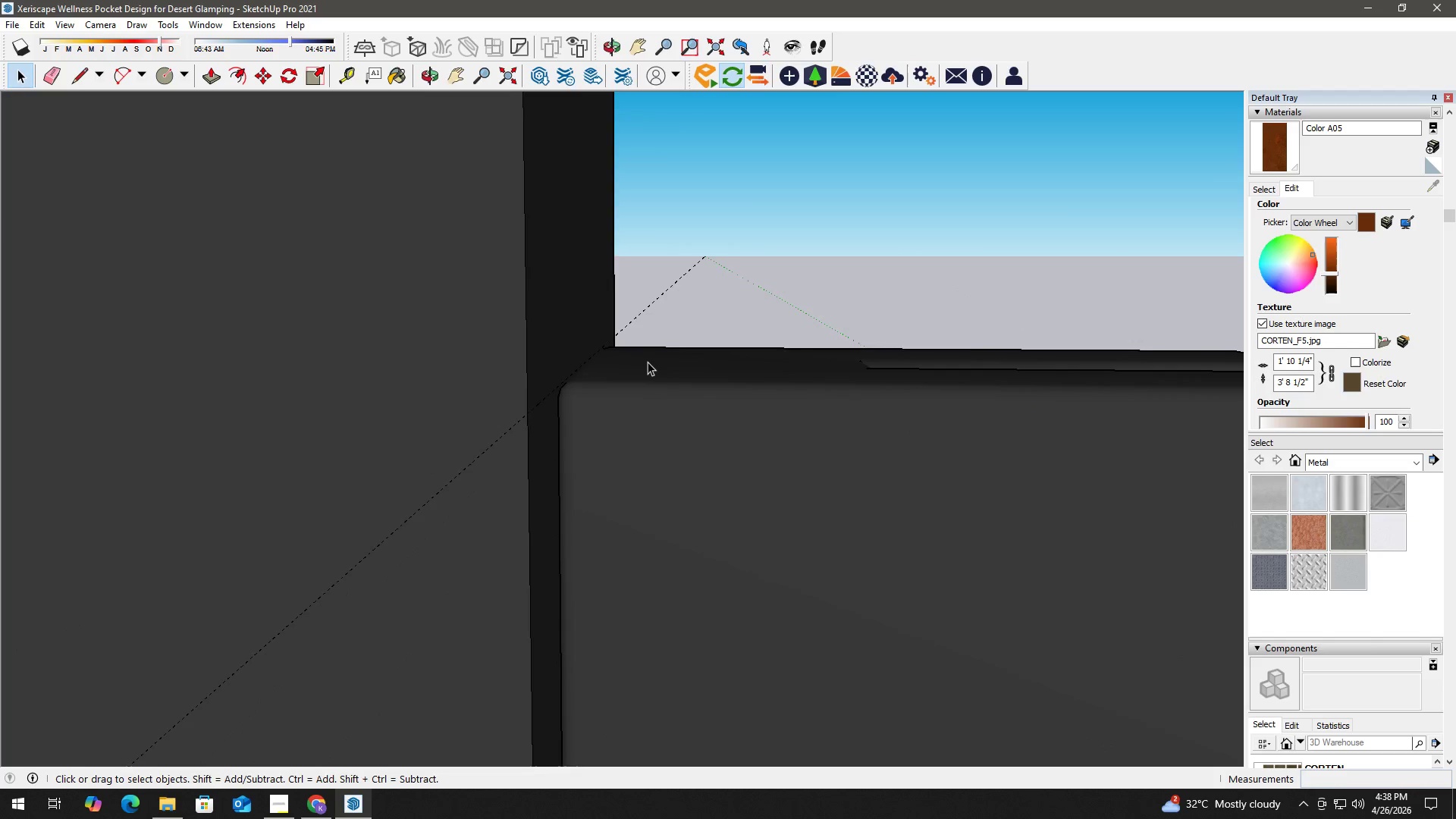 
key(H)
 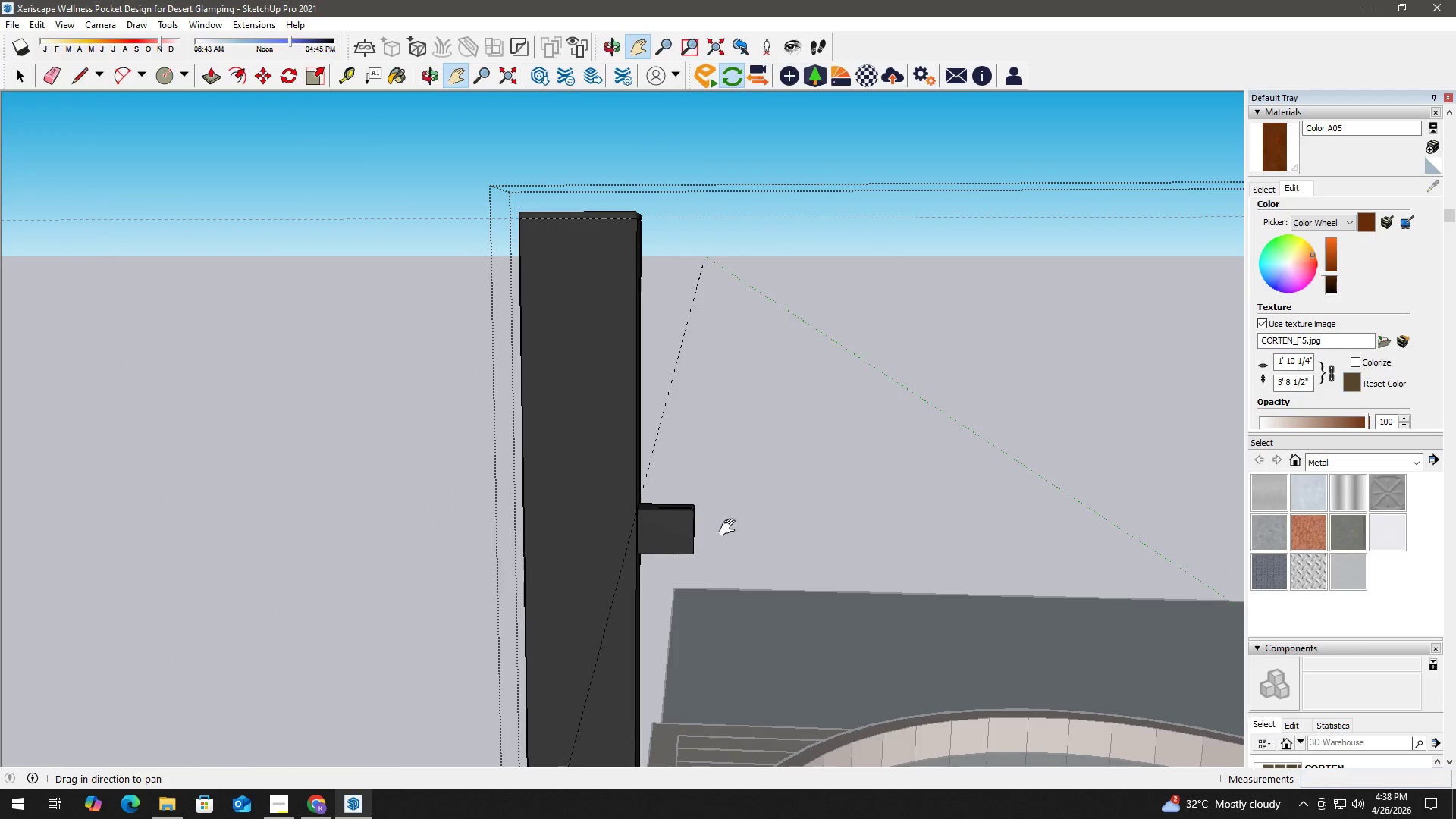 
scroll: coordinate [643, 554], scroll_direction: down, amount: 28.0
 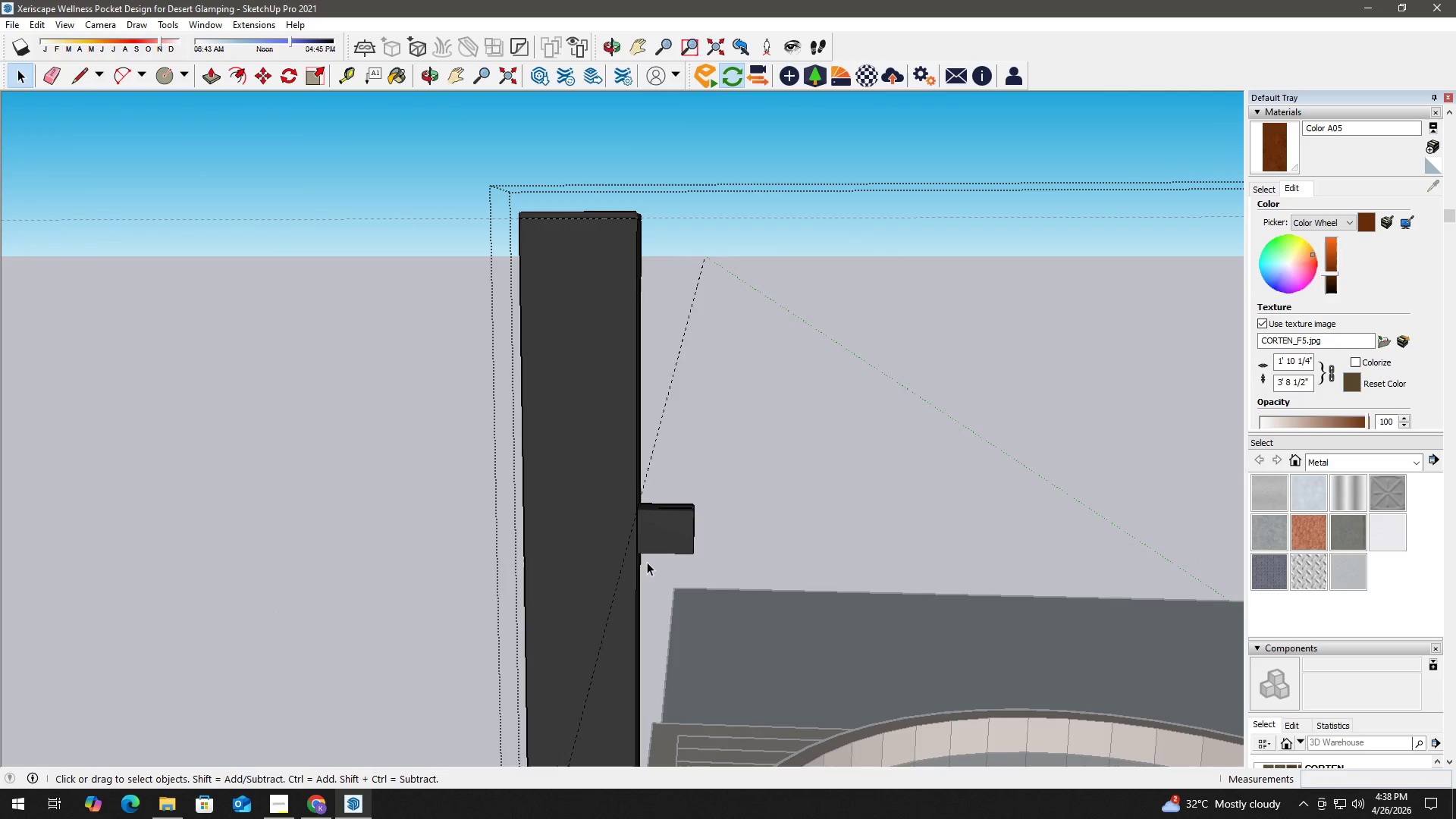 
left_click_drag(start_coordinate=[732, 526], to_coordinate=[487, 397])
 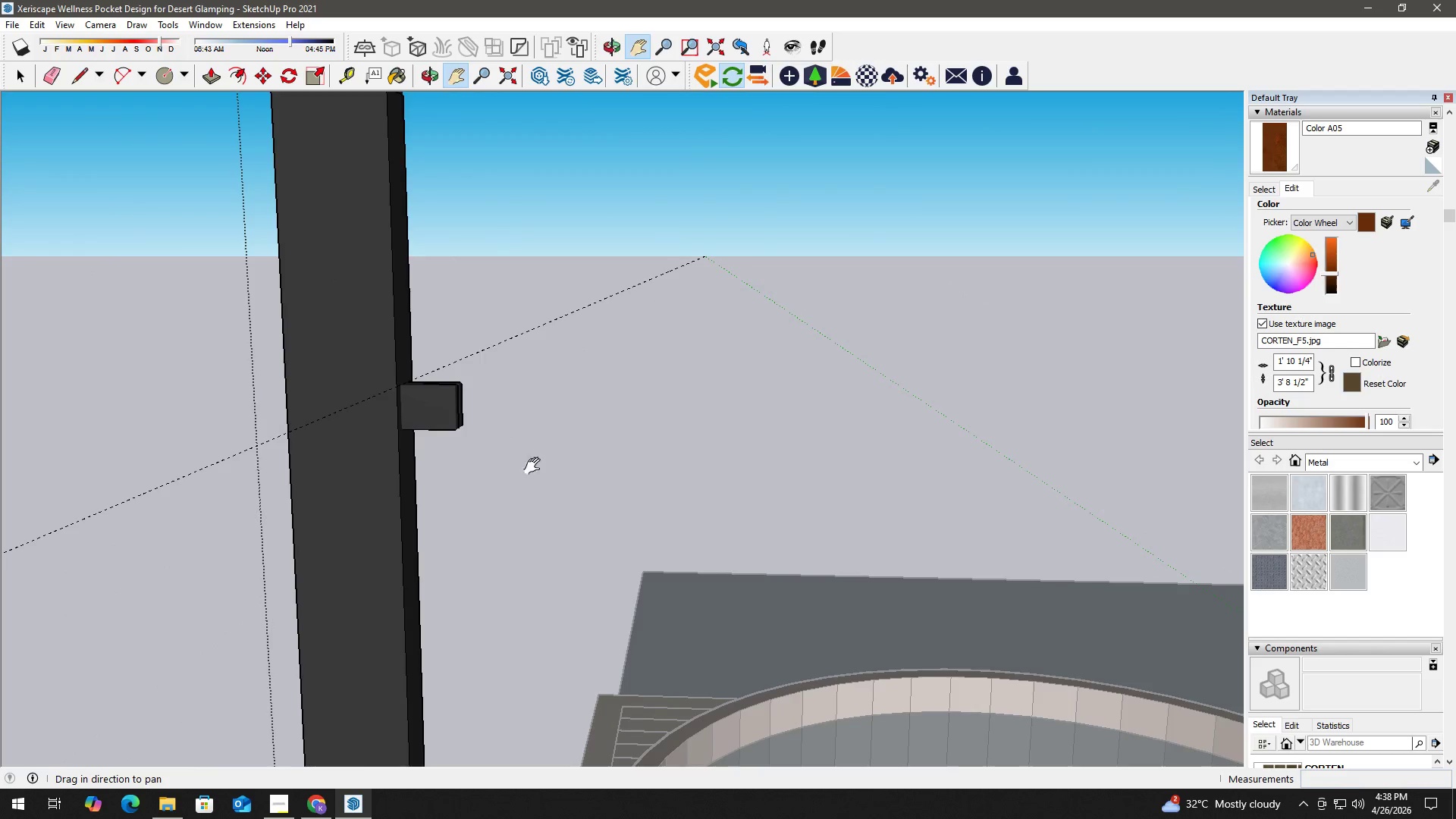 
key(H)
 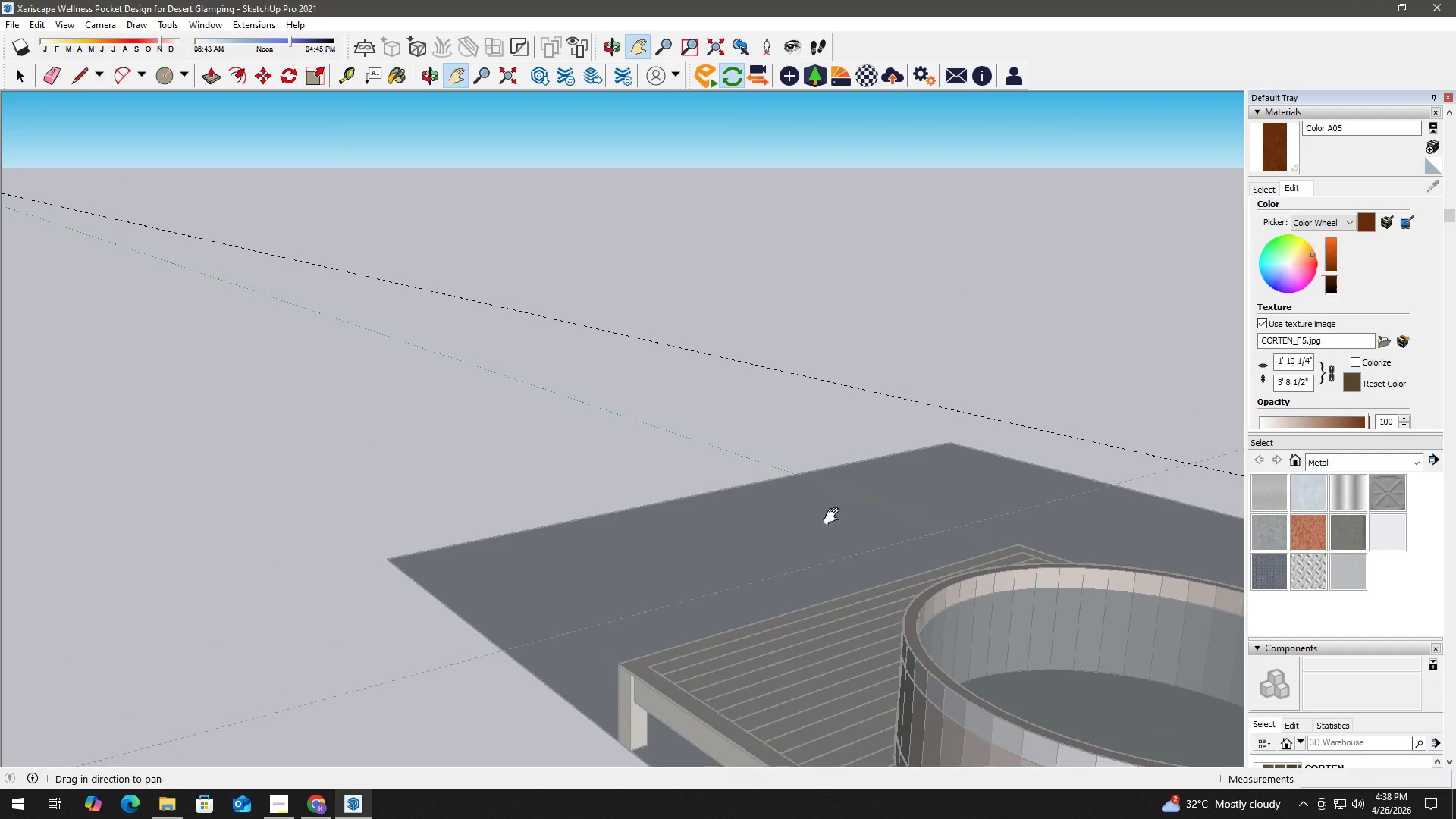 
left_click_drag(start_coordinate=[837, 516], to_coordinate=[257, 438])
 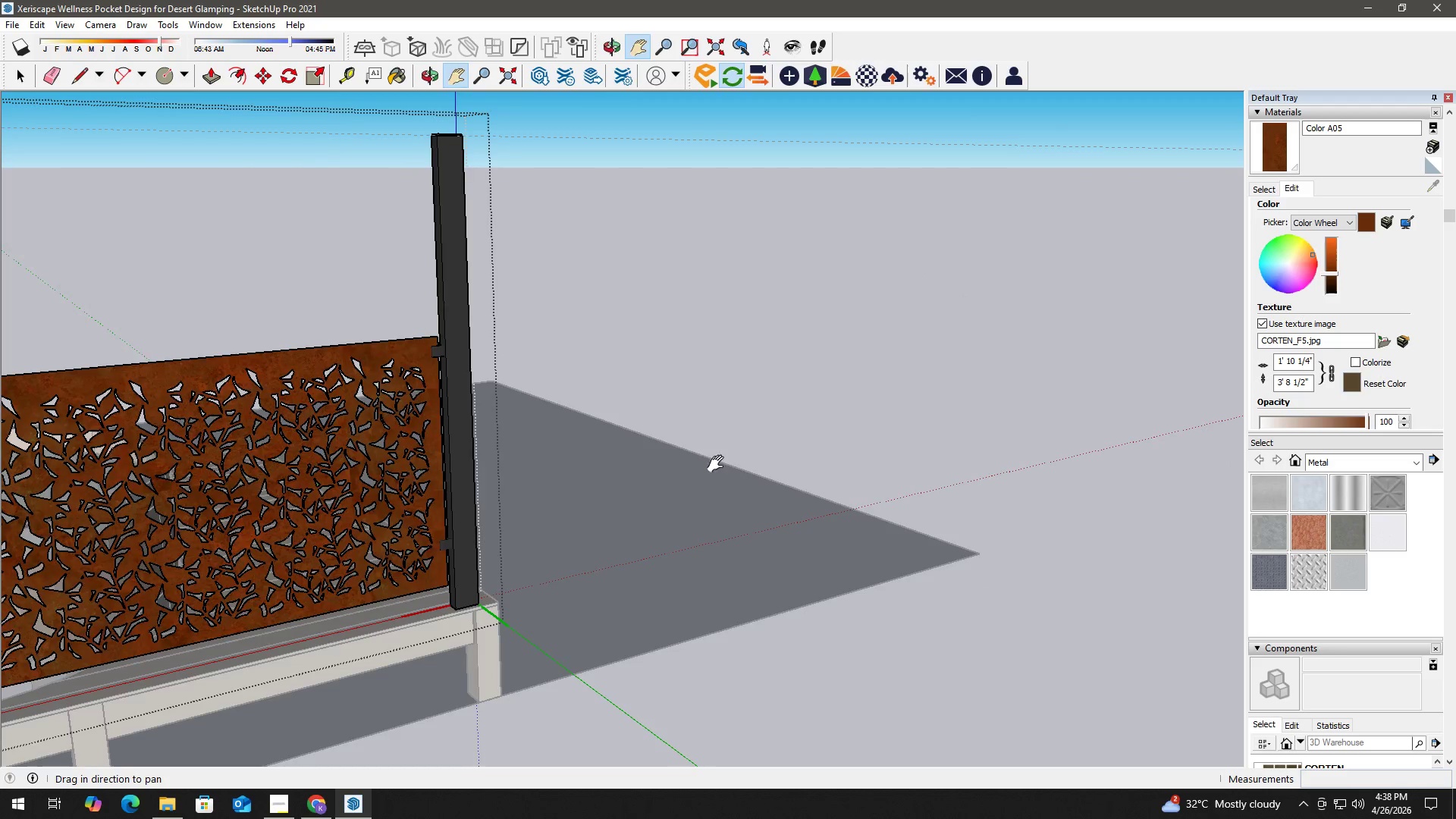 
left_click_drag(start_coordinate=[723, 463], to_coordinate=[362, 464])
 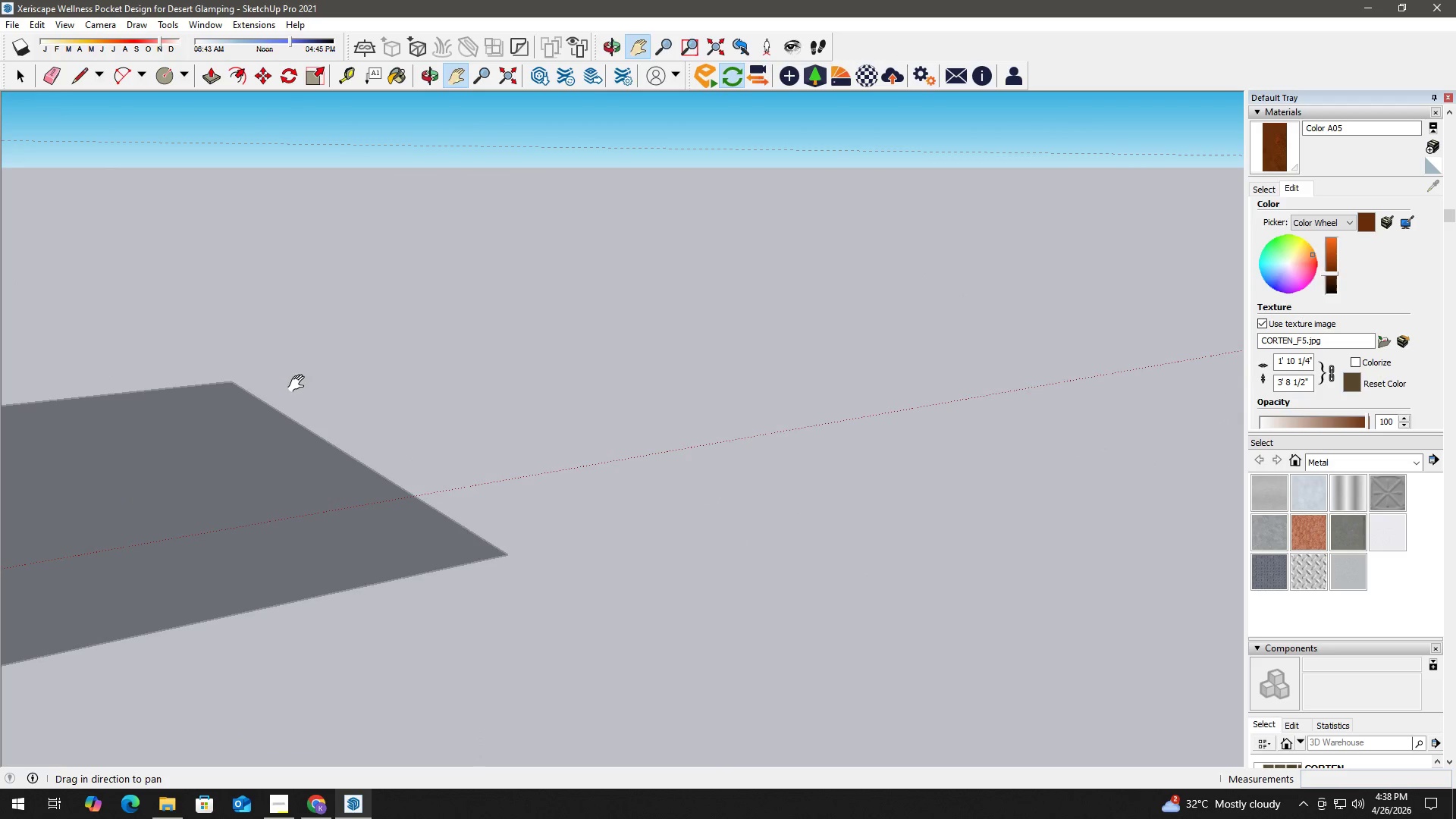 
scroll: coordinate [817, 554], scroll_direction: down, amount: 4.0
 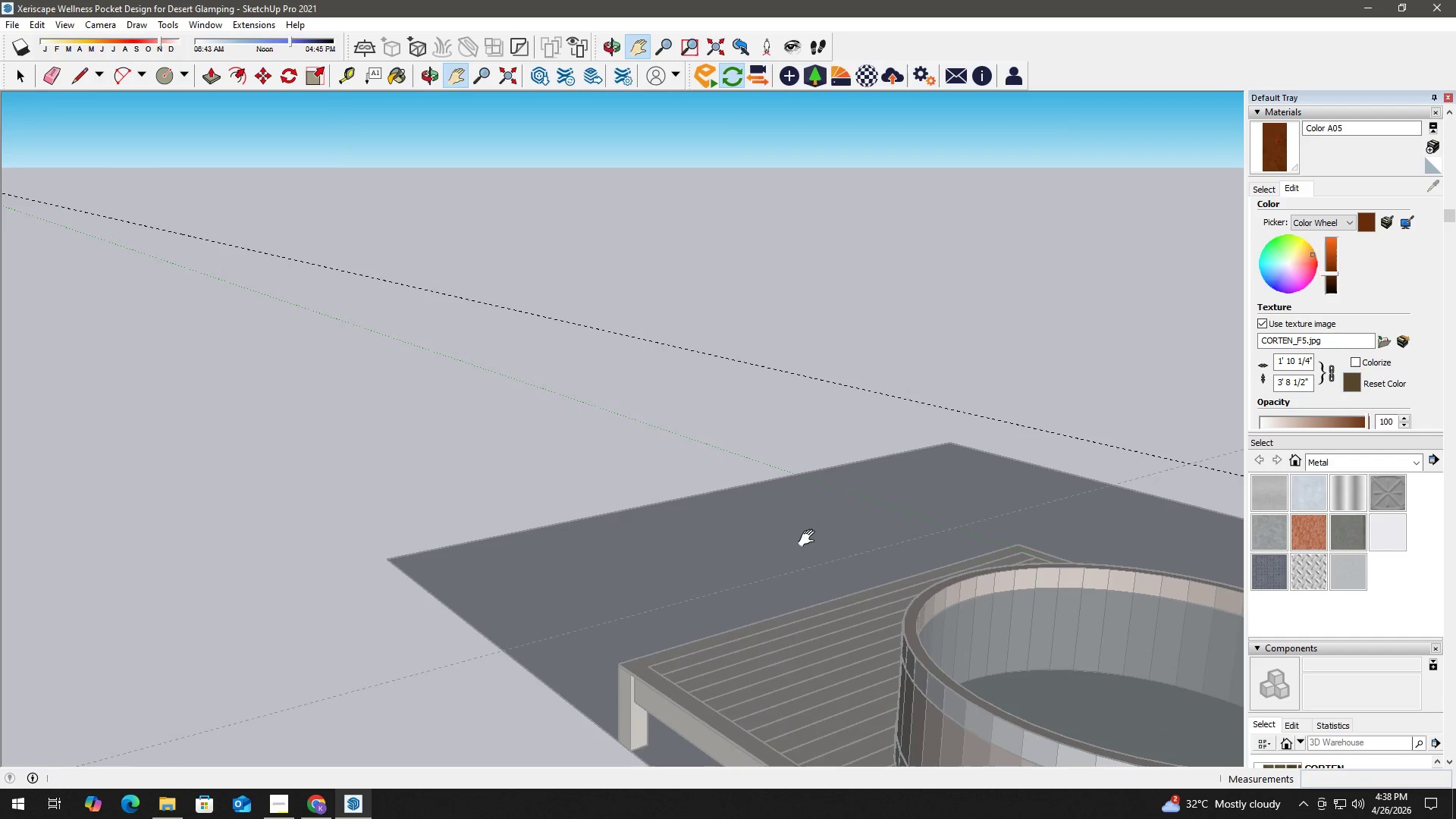 
key(H)
 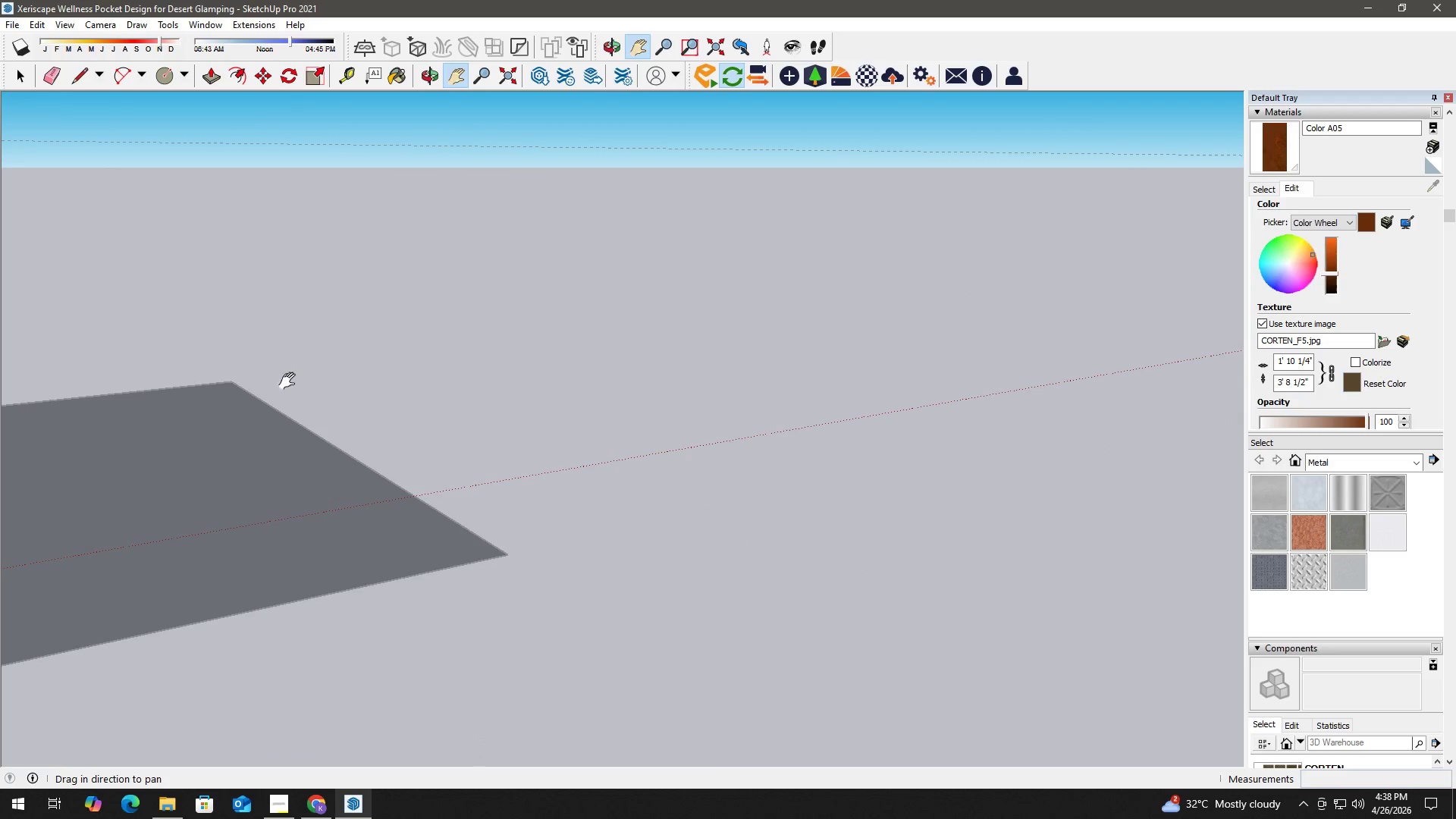 
left_click_drag(start_coordinate=[296, 382], to_coordinate=[689, 482])
 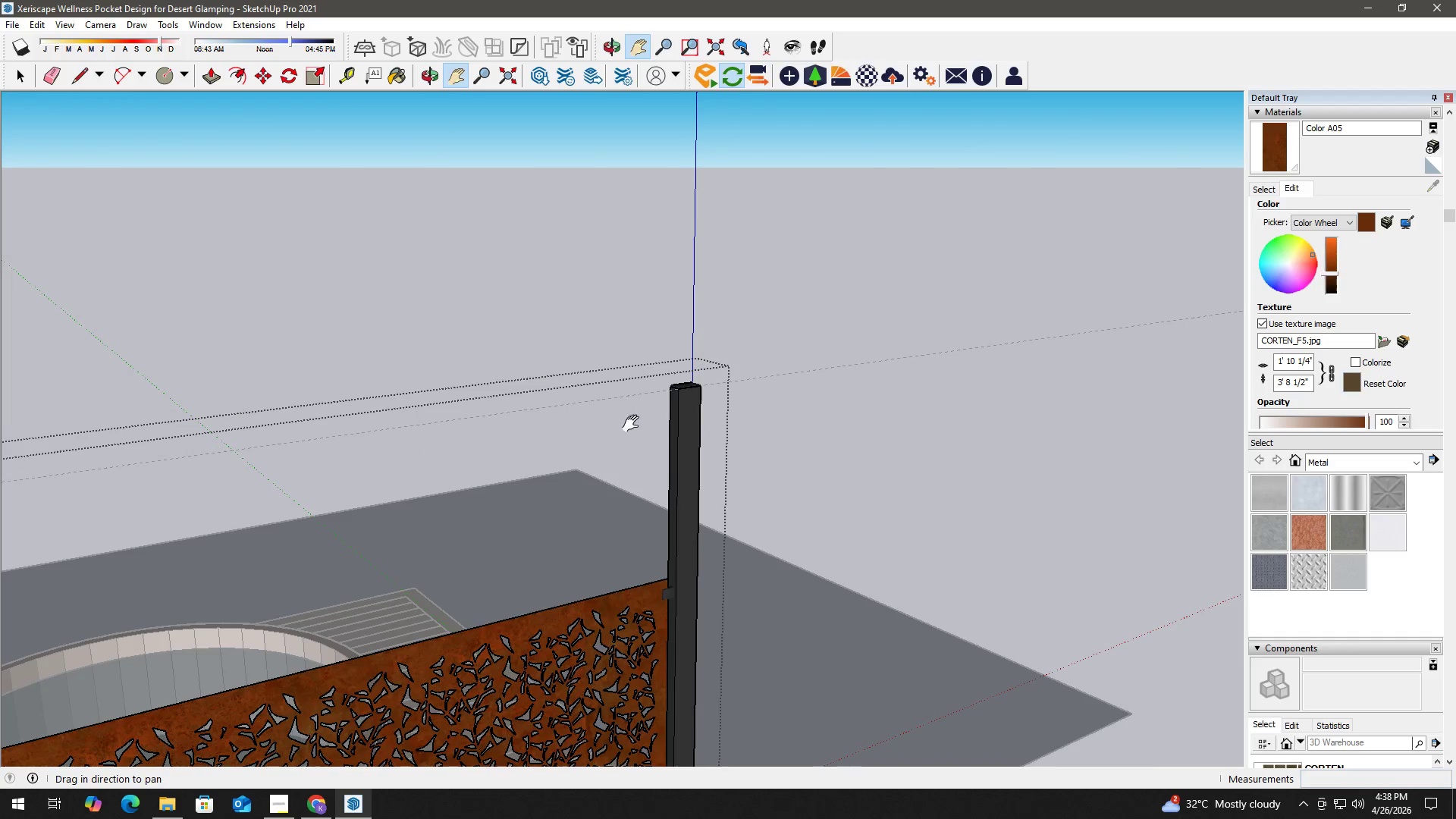 
key(Space)
 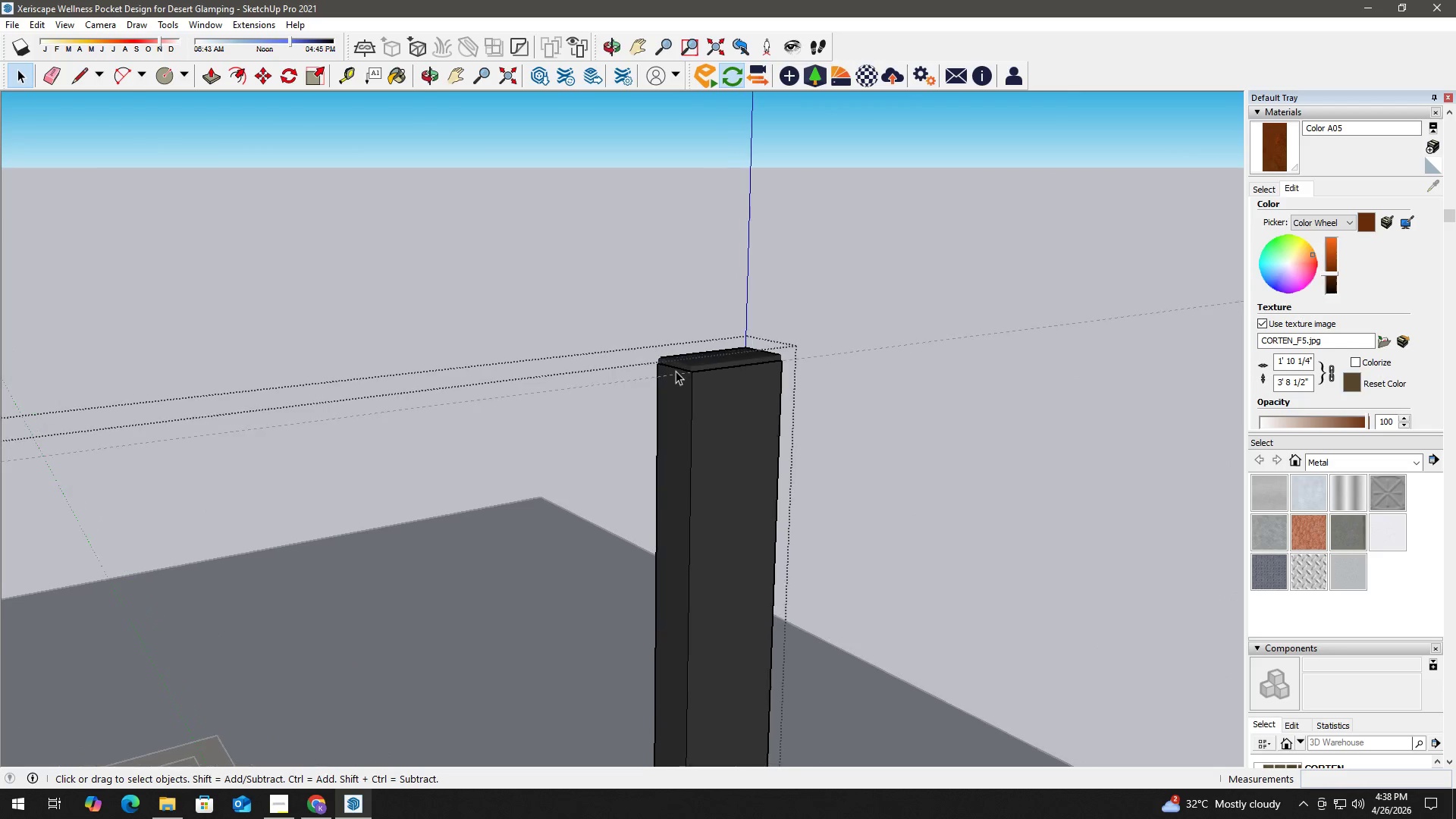 
key(T)
 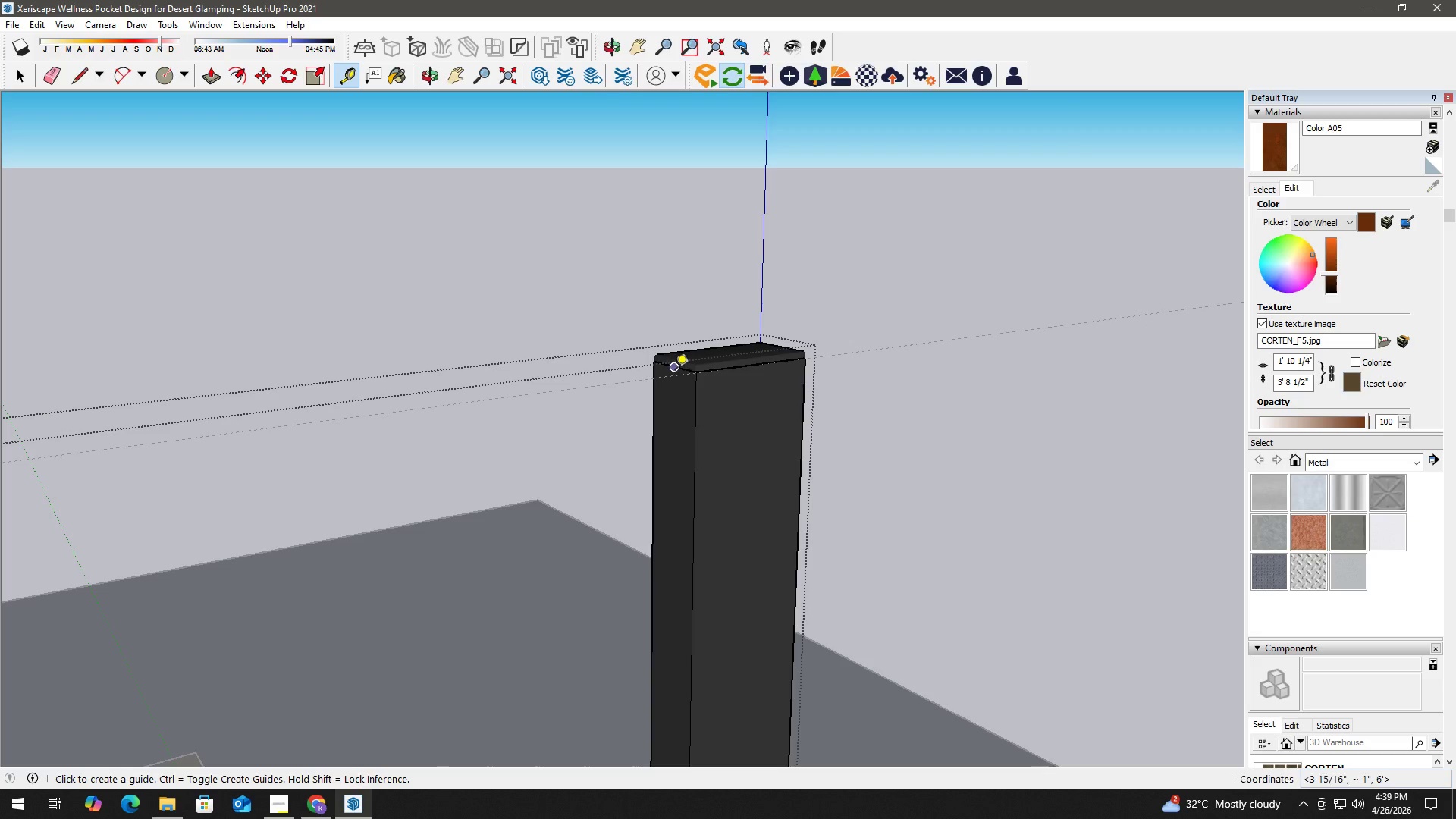 
scroll: coordinate [672, 368], scroll_direction: up, amount: 23.0
 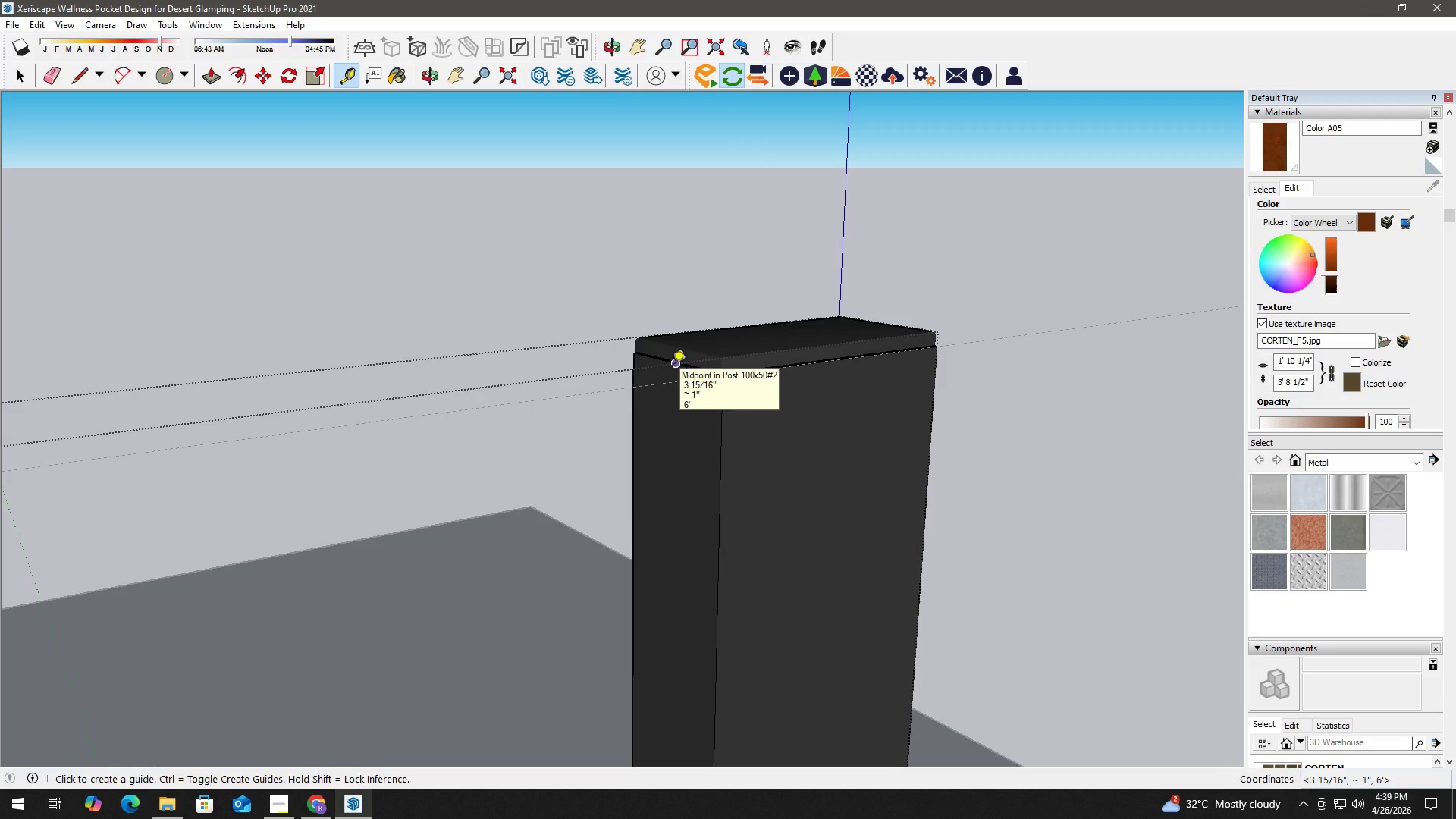 
left_click([672, 368])
 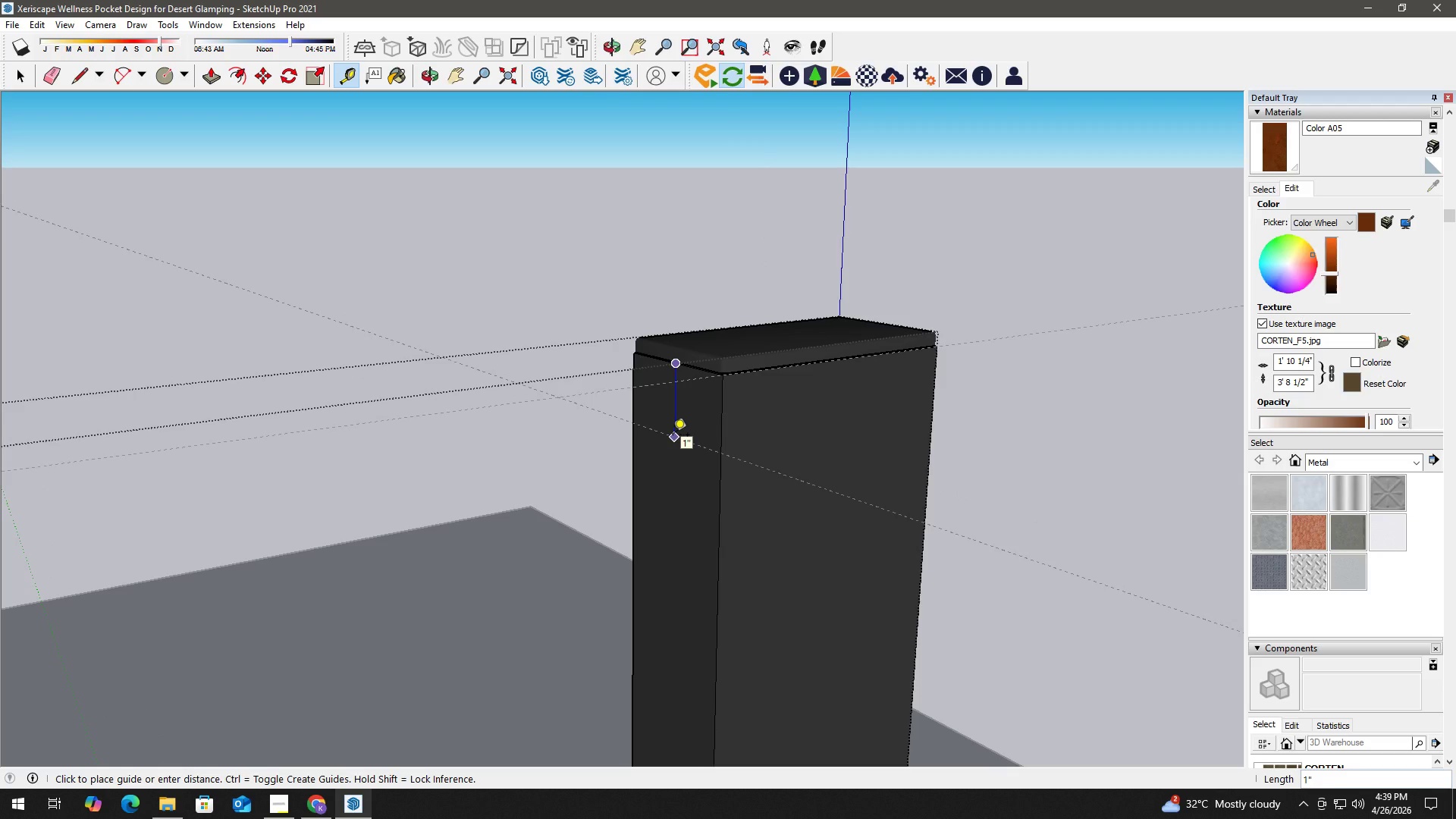 
key(Numpad1)
 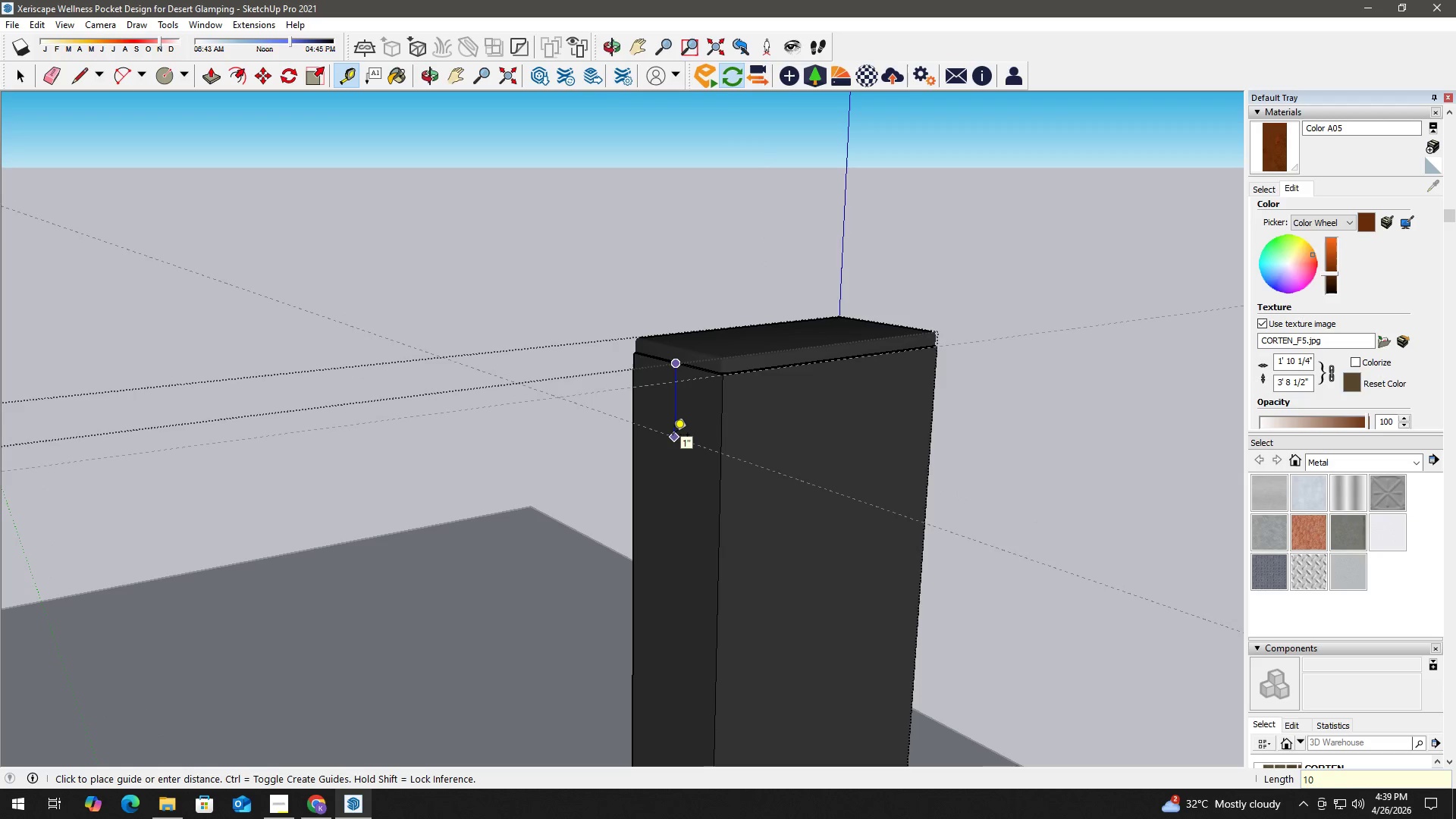 
key(Numpad0)
 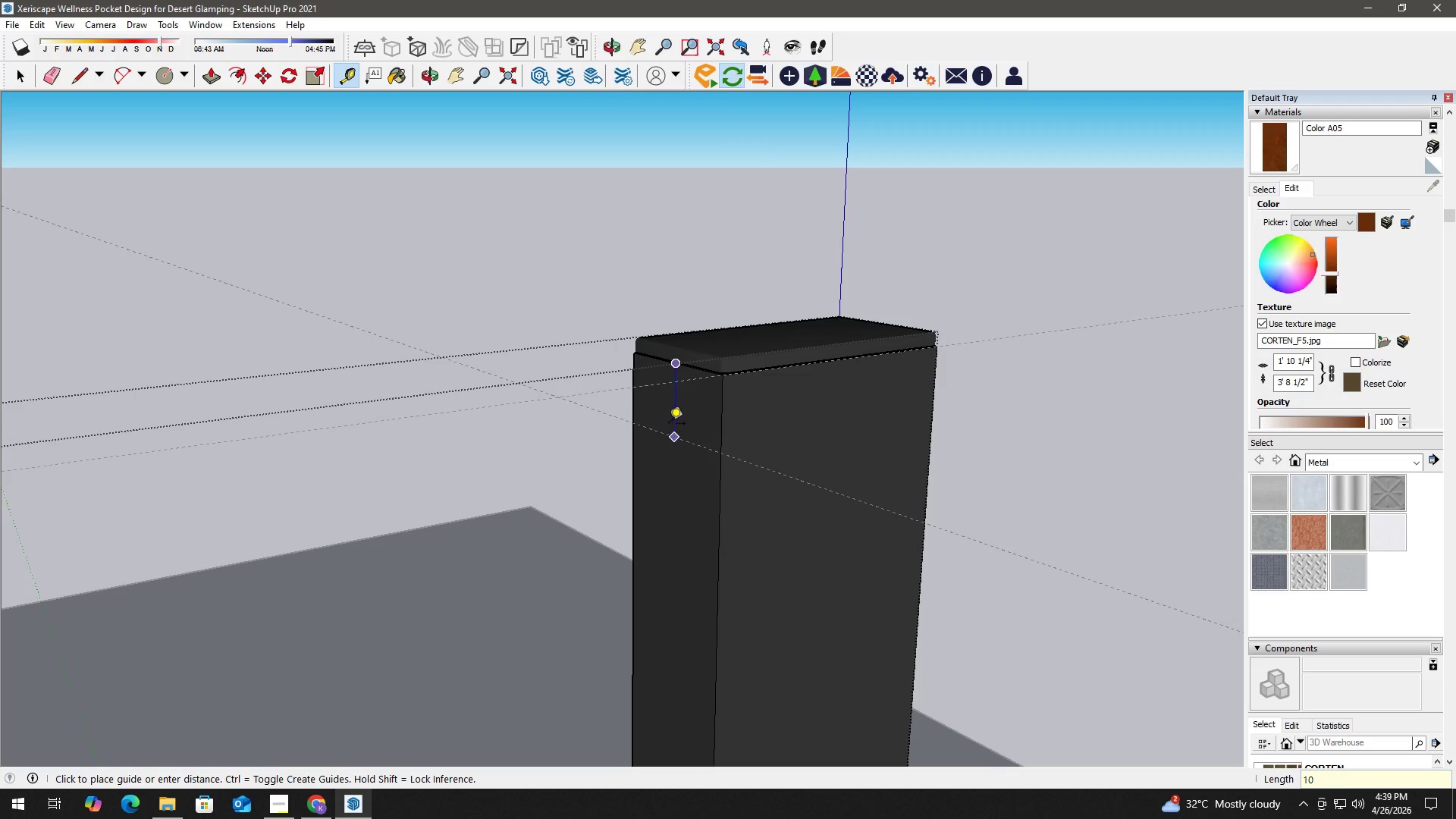 
key(NumpadDecimal)
 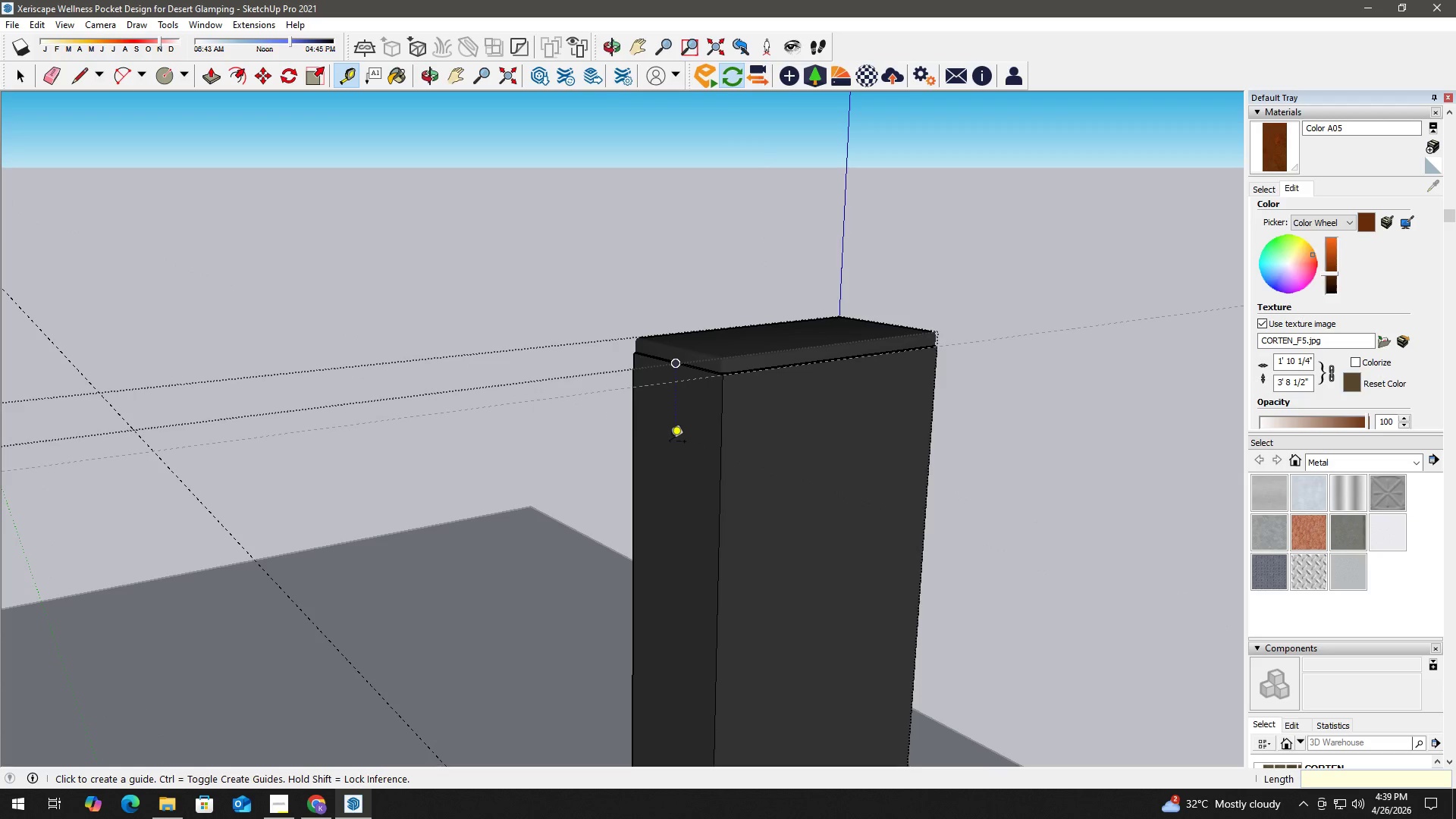 
key(NumpadEnter)
 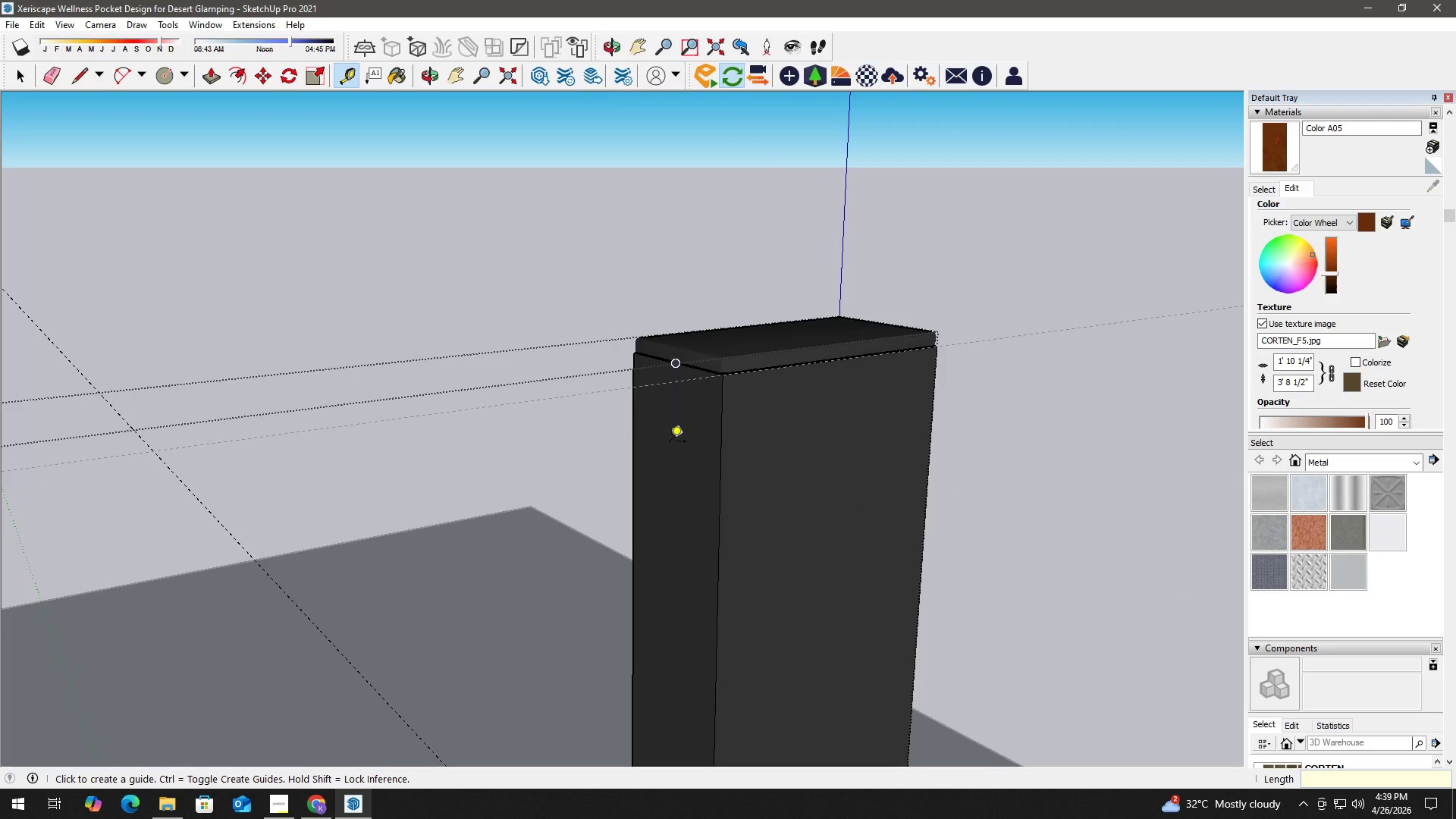 
key(Space)
 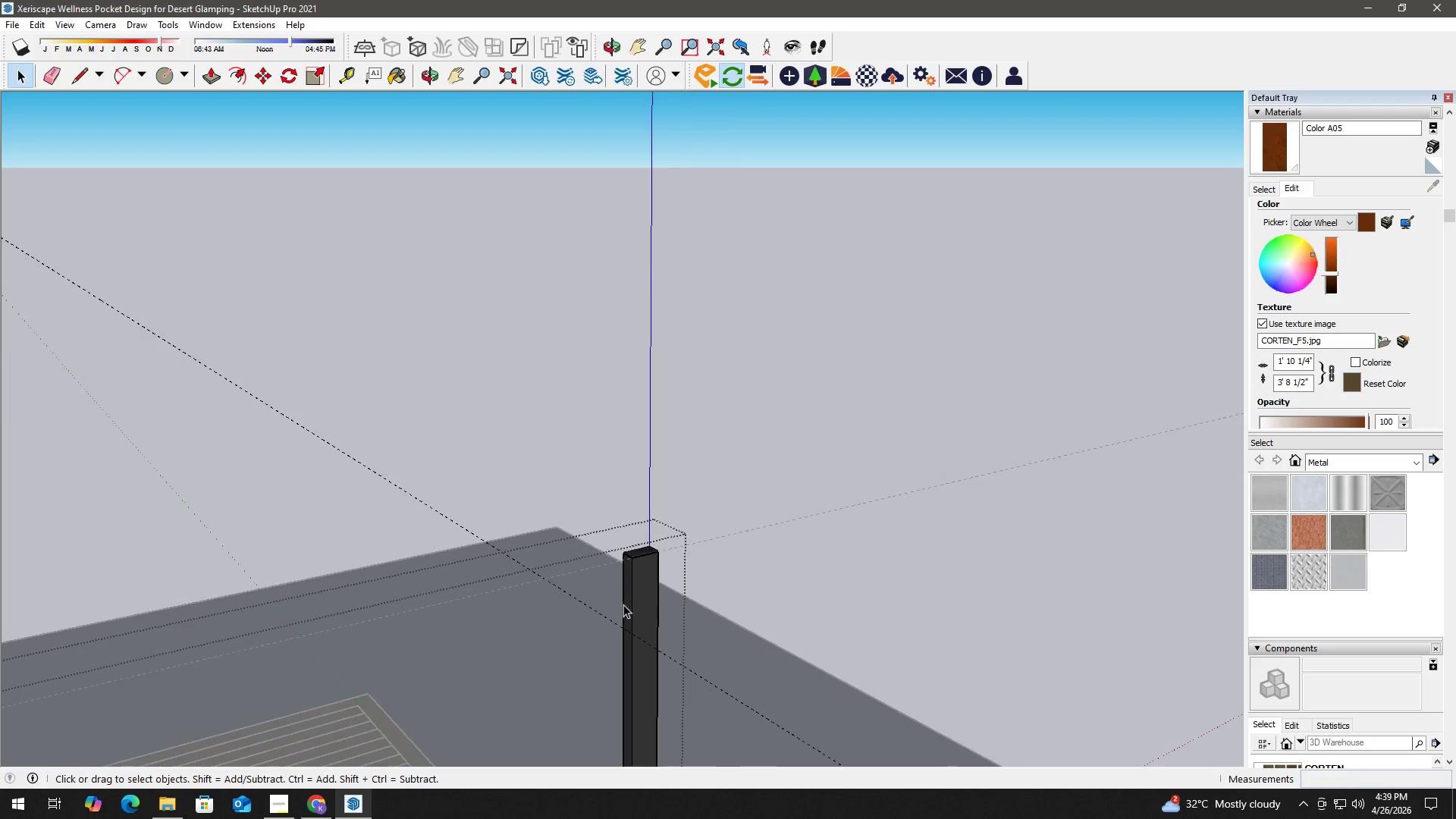 
key(H)
 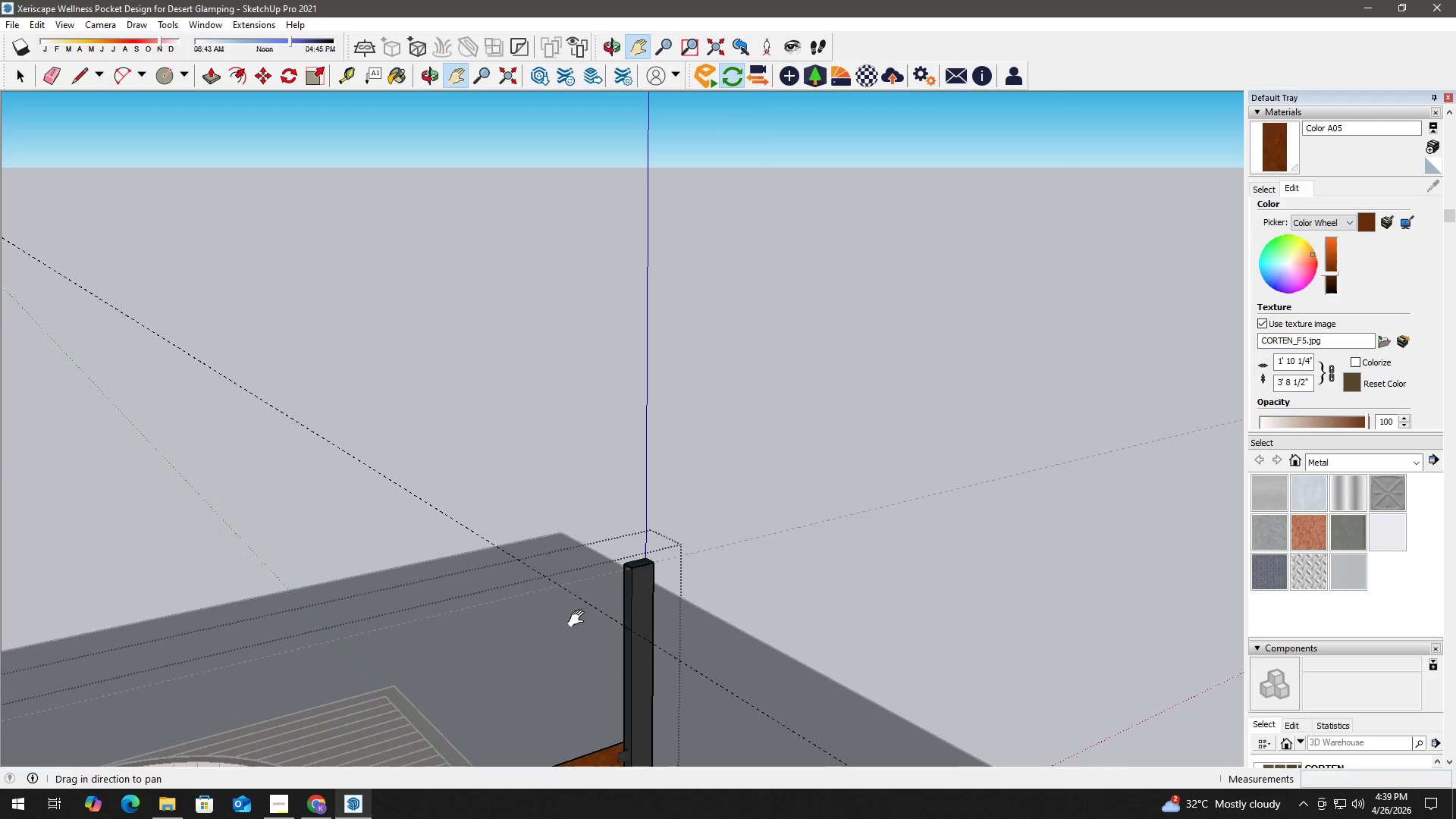 
left_click_drag(start_coordinate=[579, 619], to_coordinate=[569, 333])
 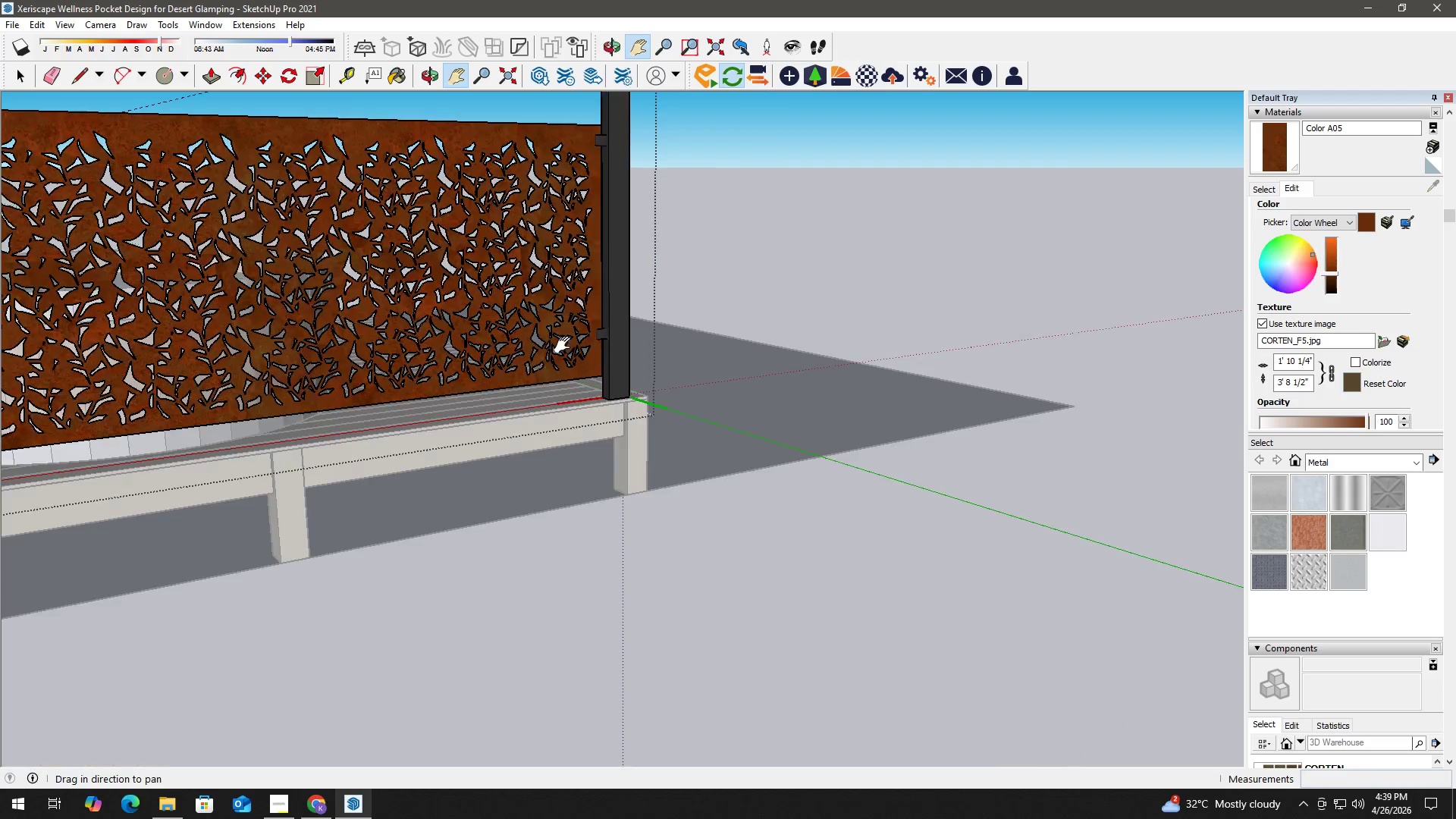 
scroll: coordinate [631, 616], scroll_direction: down, amount: 9.0
 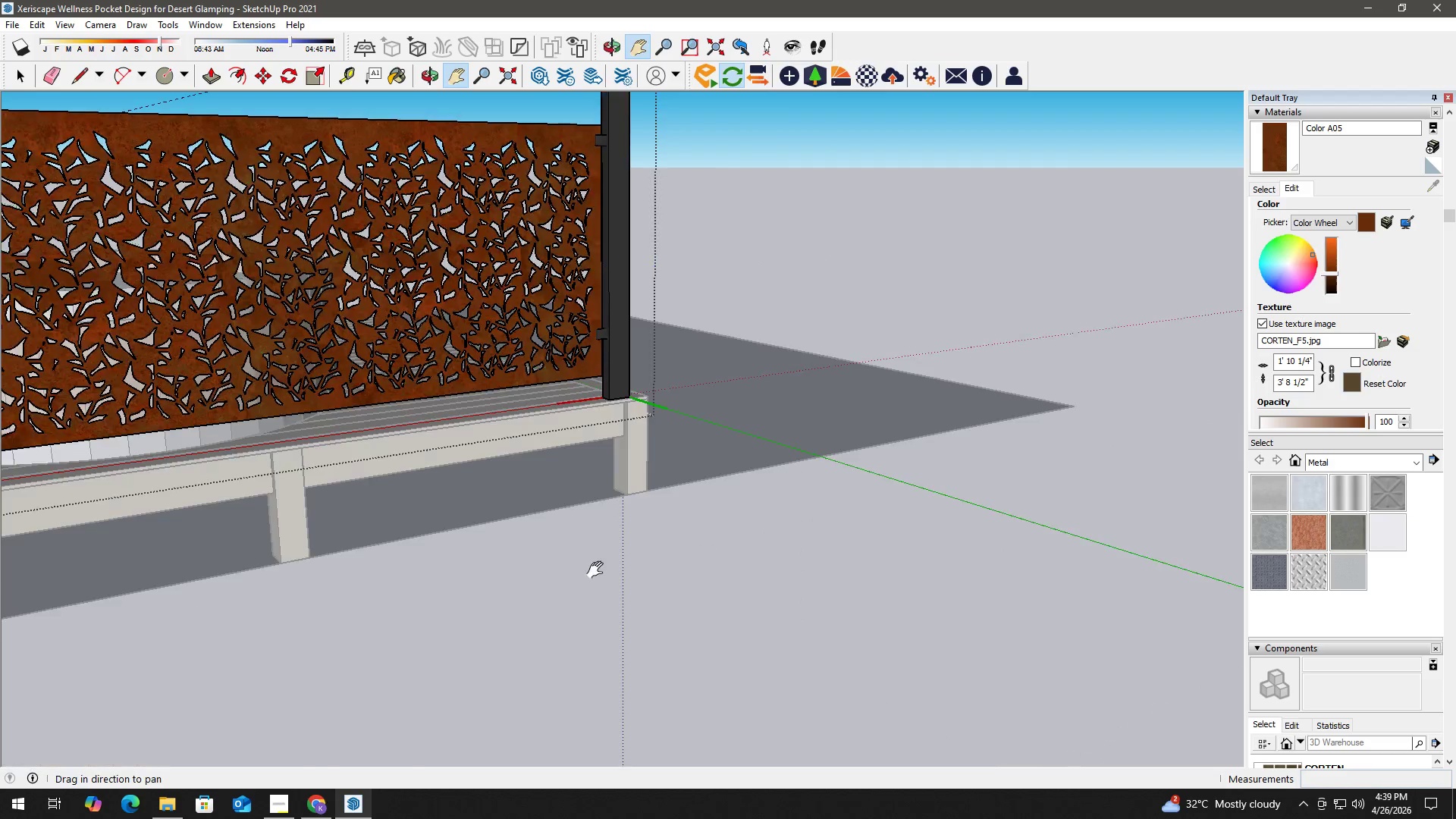 
key(Space)
 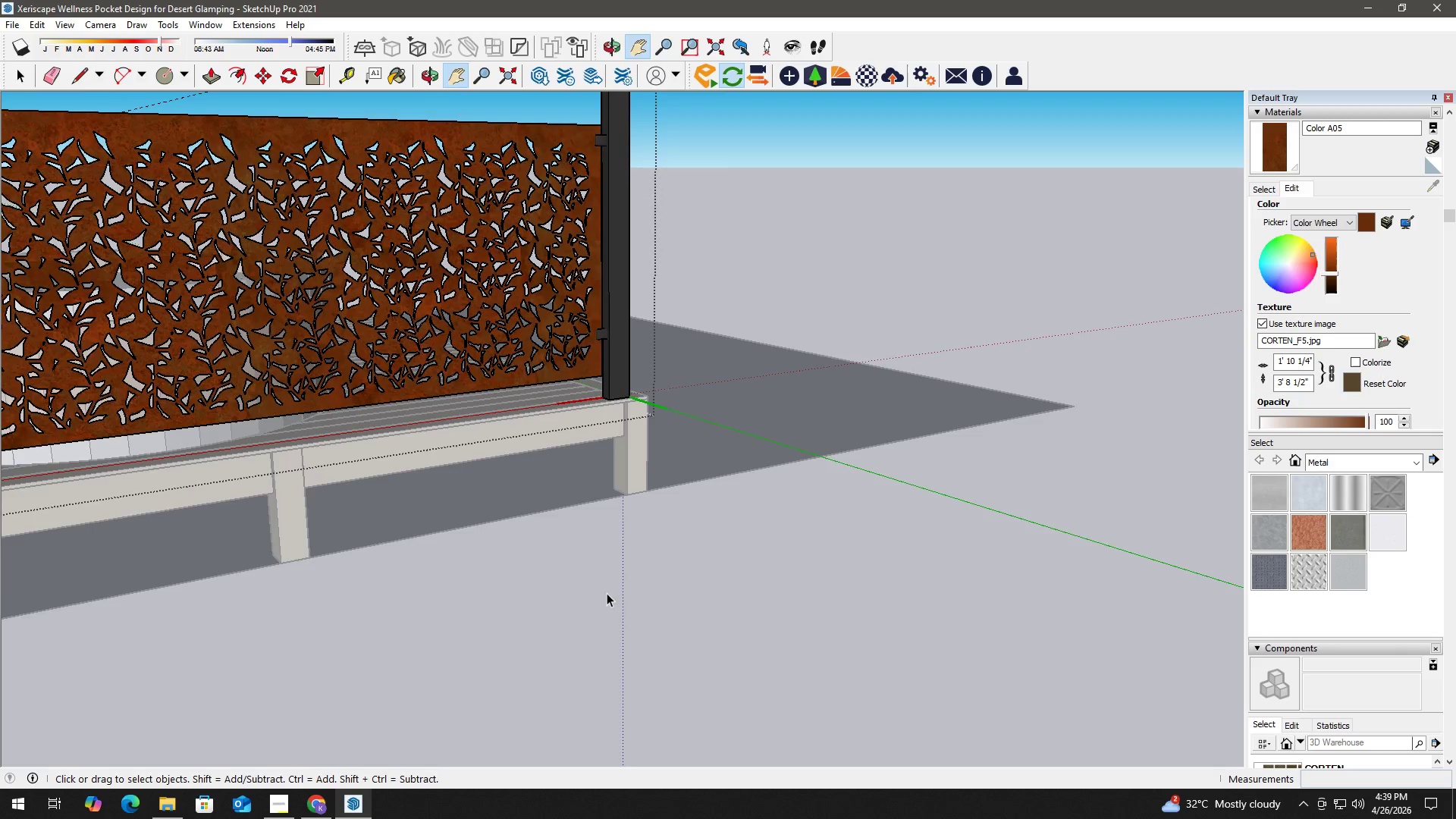 
key(H)
 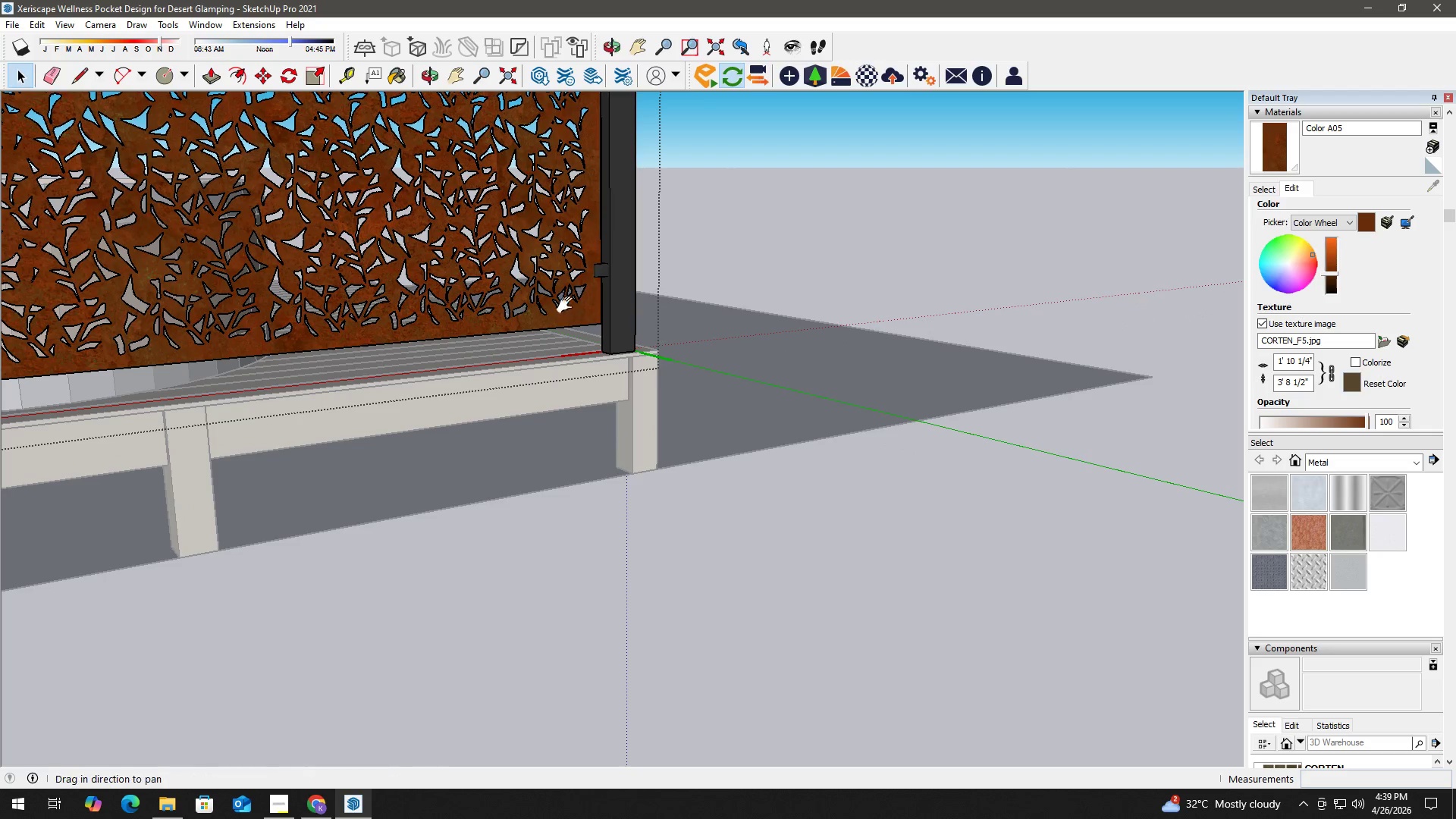 
left_click_drag(start_coordinate=[568, 306], to_coordinate=[585, 632])
 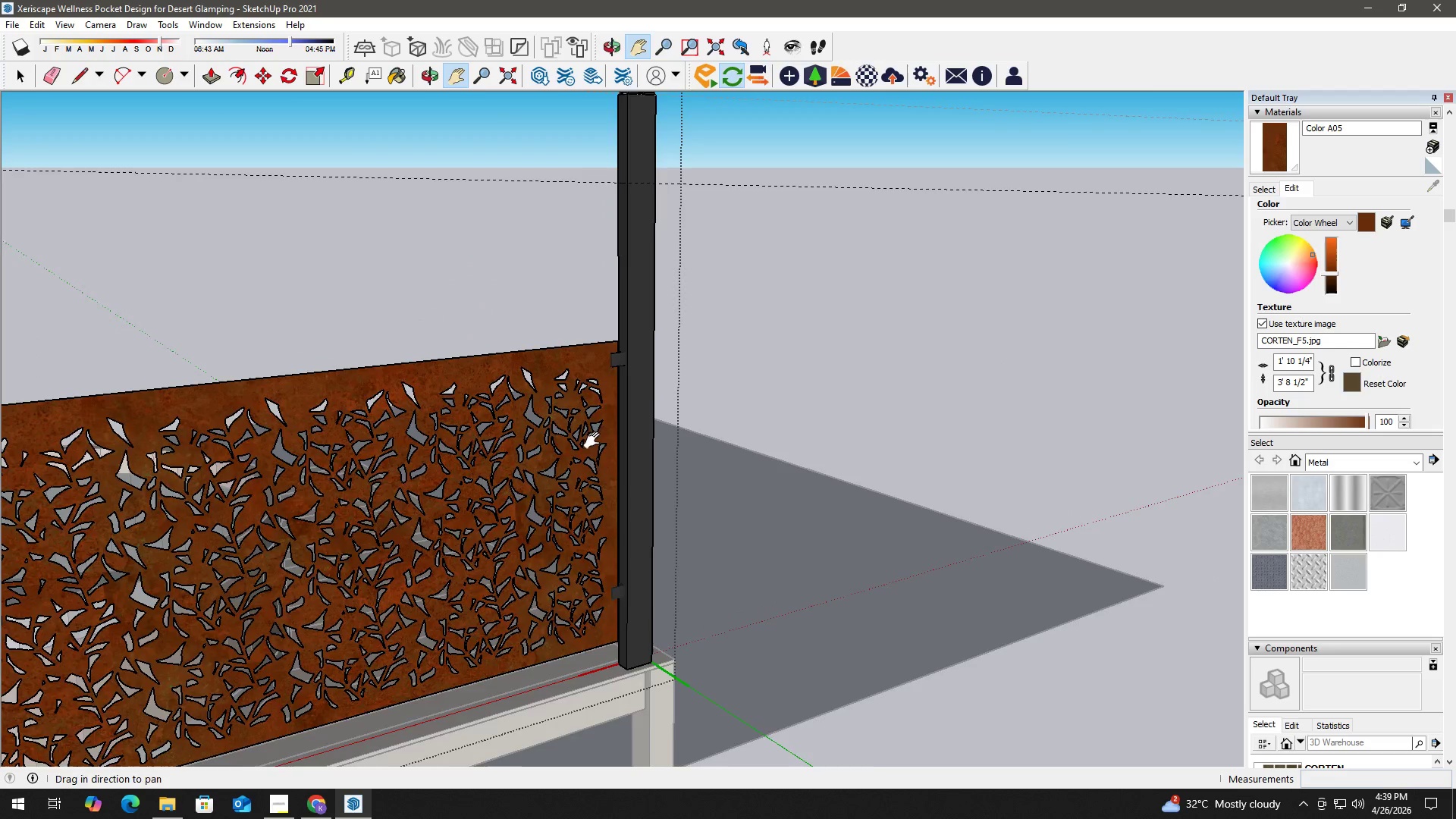 
scroll: coordinate [604, 552], scroll_direction: up, amount: 3.0
 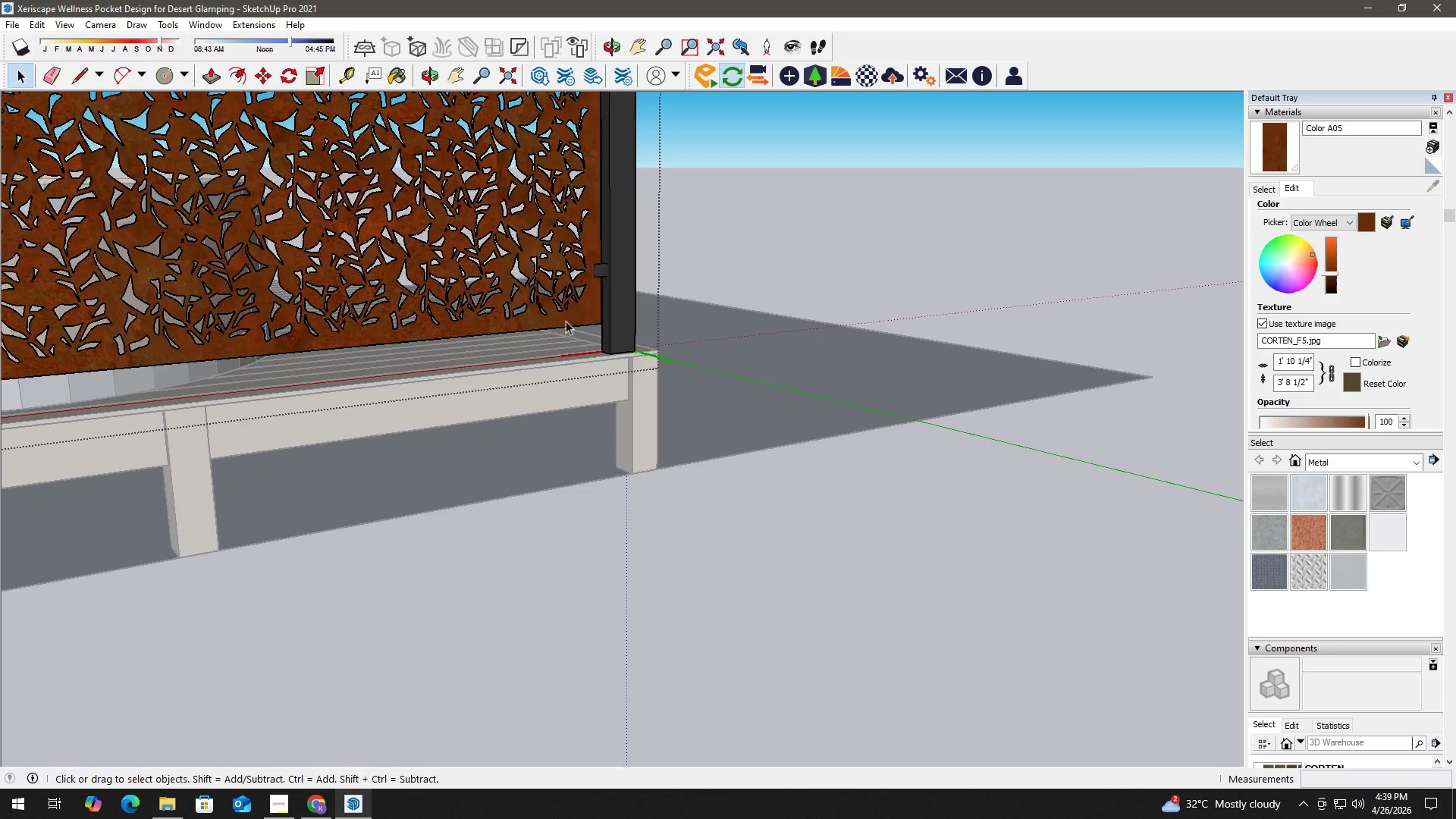 
key(Space)
 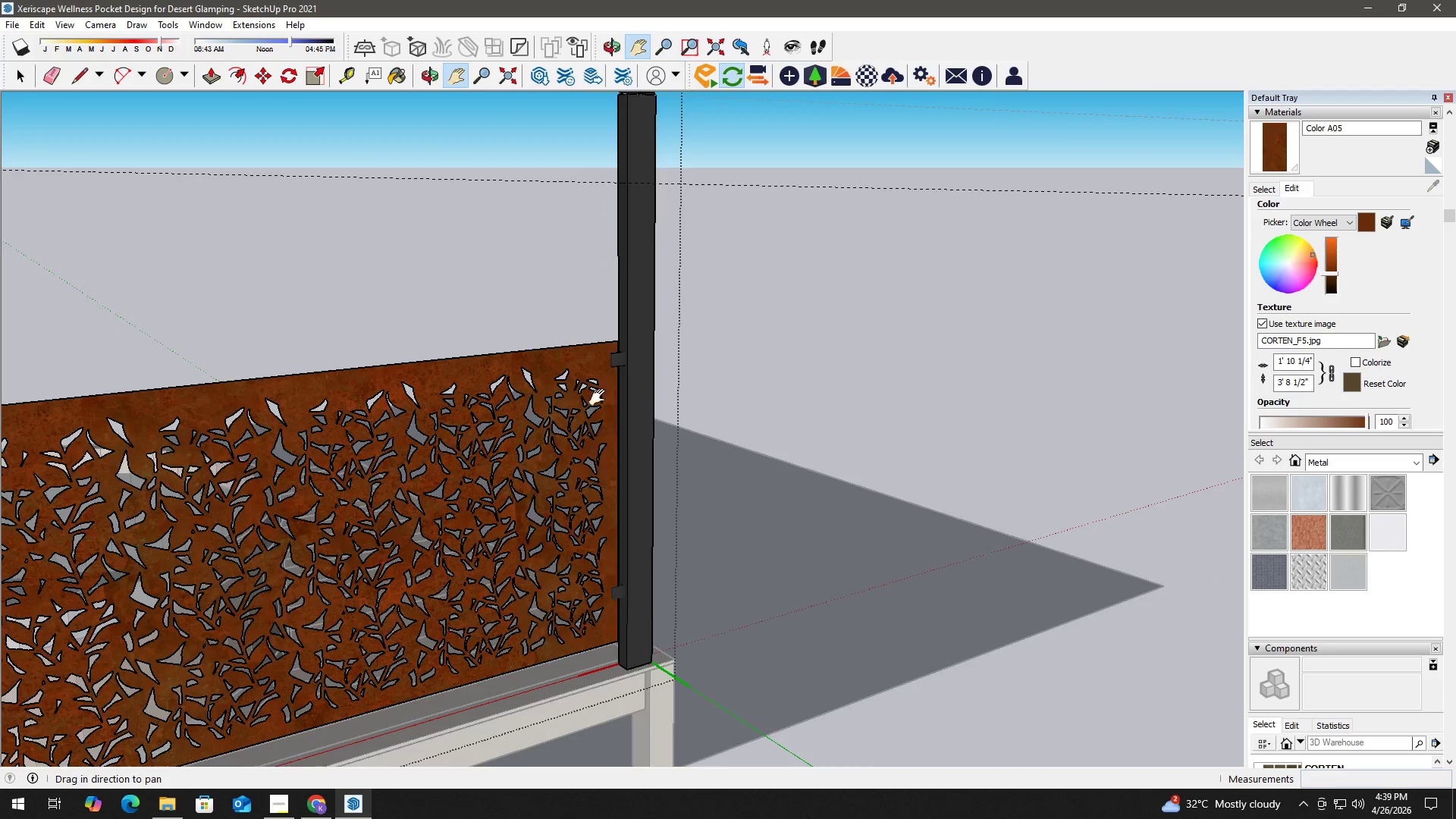 
left_click([629, 345])
 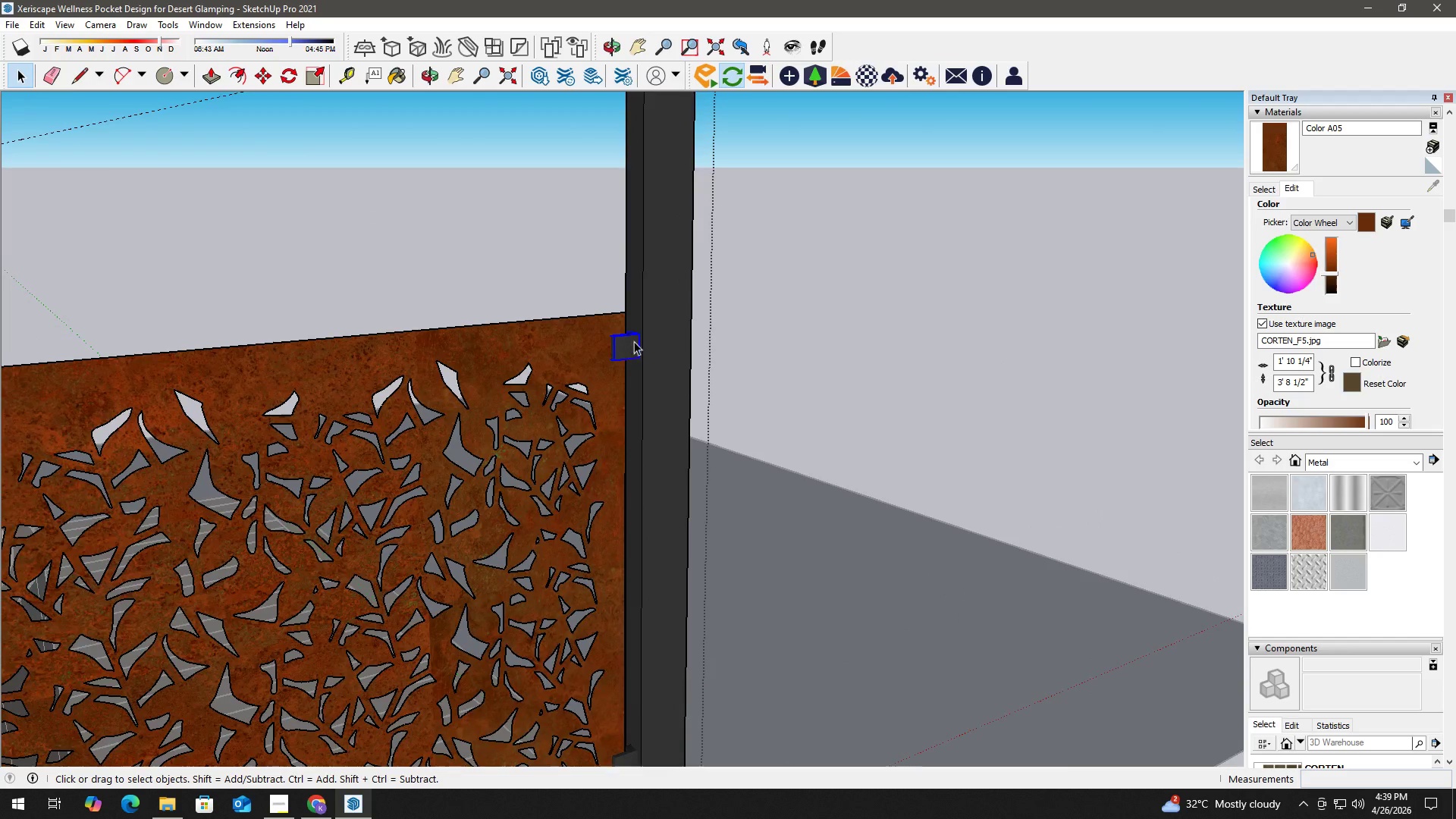 
scroll: coordinate [639, 334], scroll_direction: up, amount: 9.0
 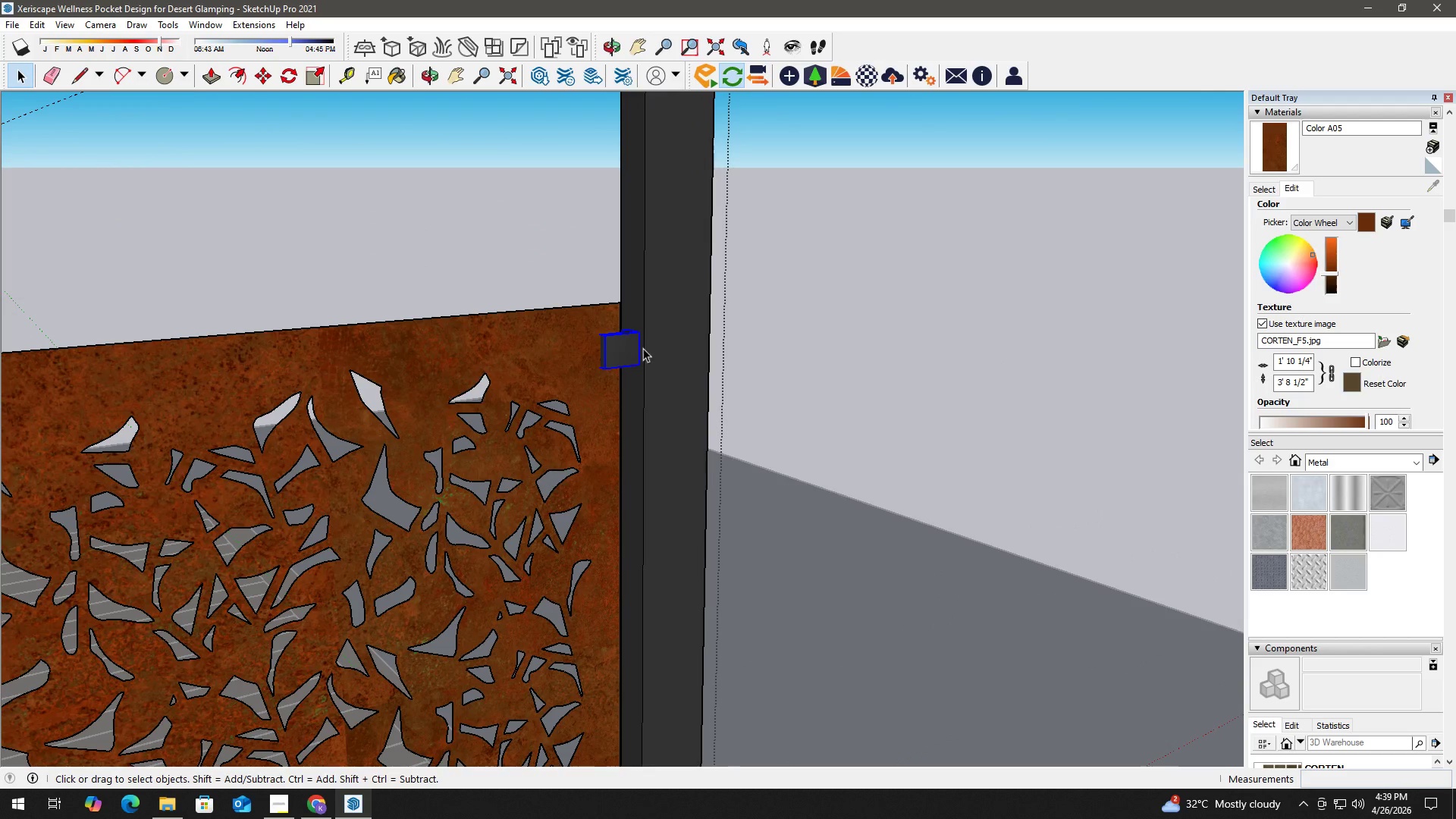 
key(M)
 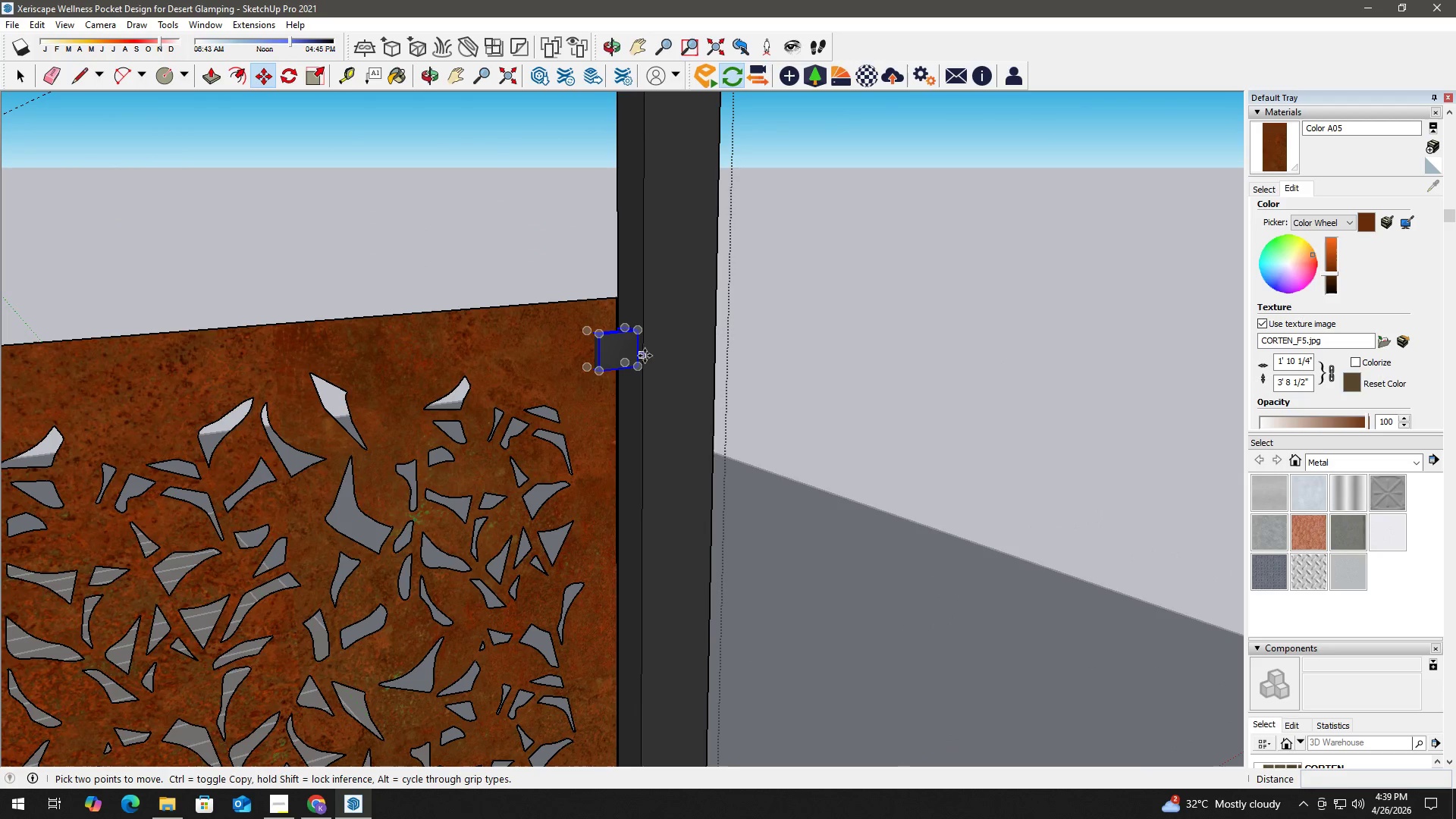 
scroll: coordinate [654, 349], scroll_direction: up, amount: 1.0
 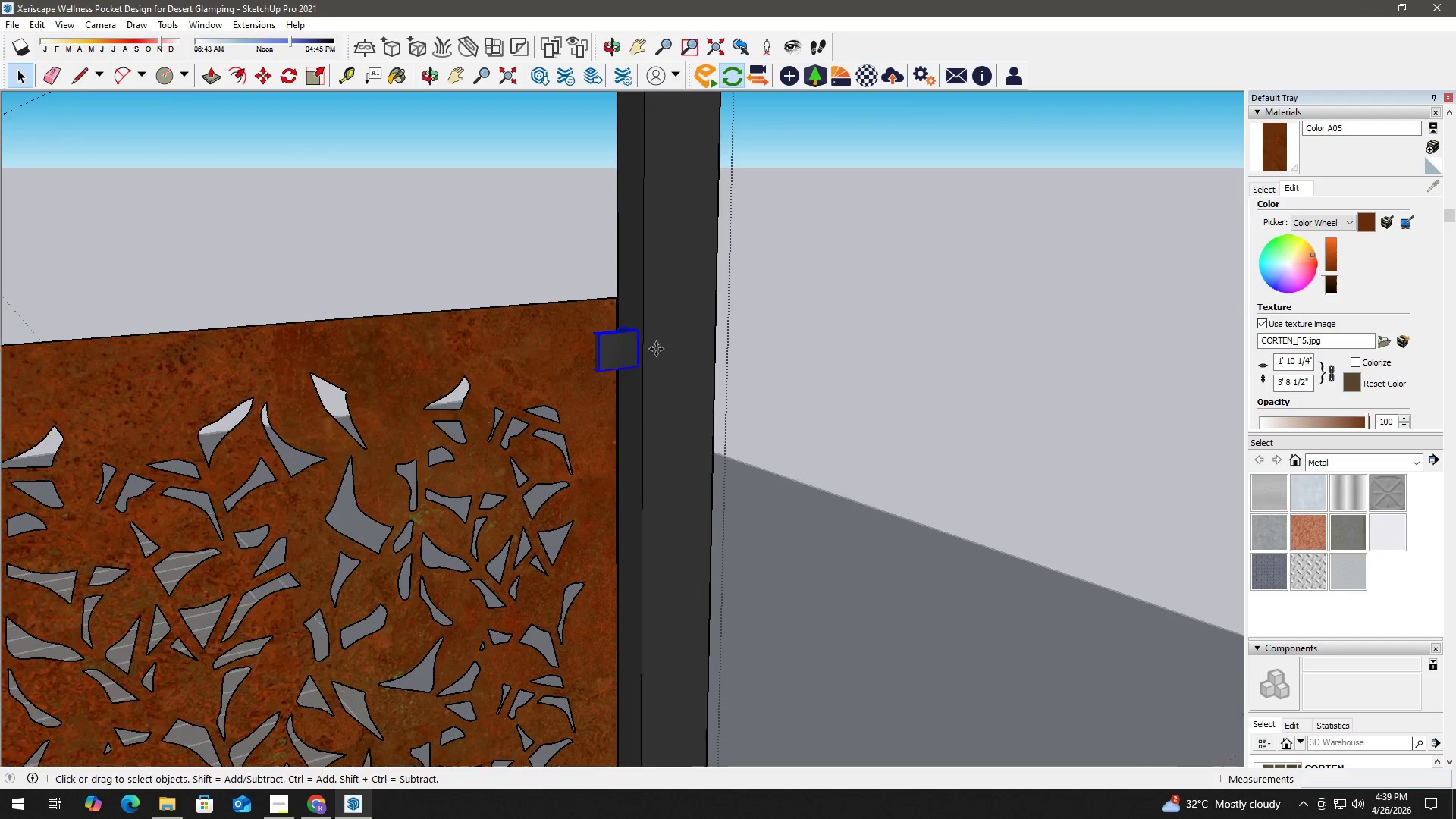 
left_click([644, 356])
 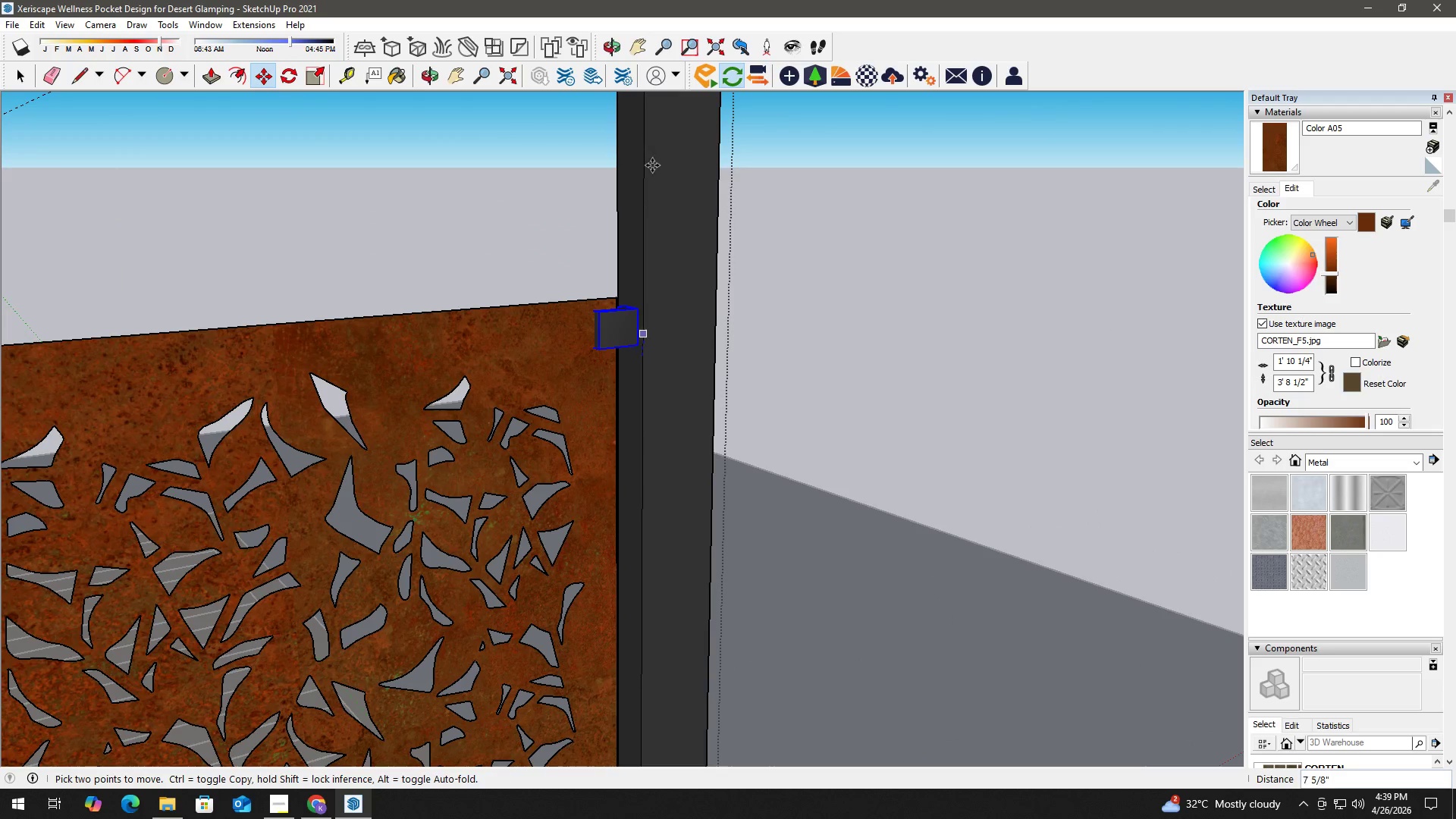 
hold_key(key=ShiftLeft, duration=0.89)
 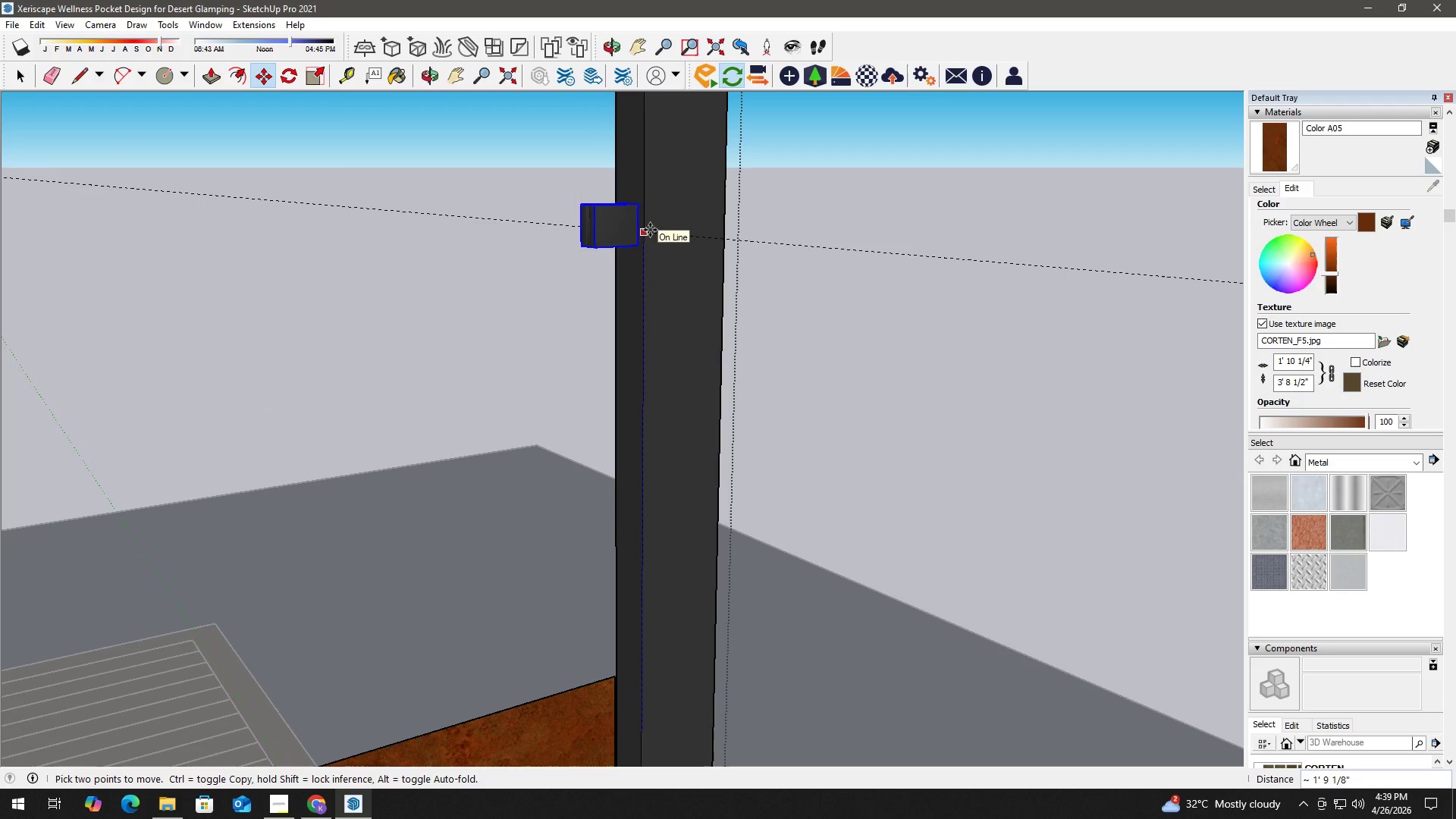 
key(Escape)
 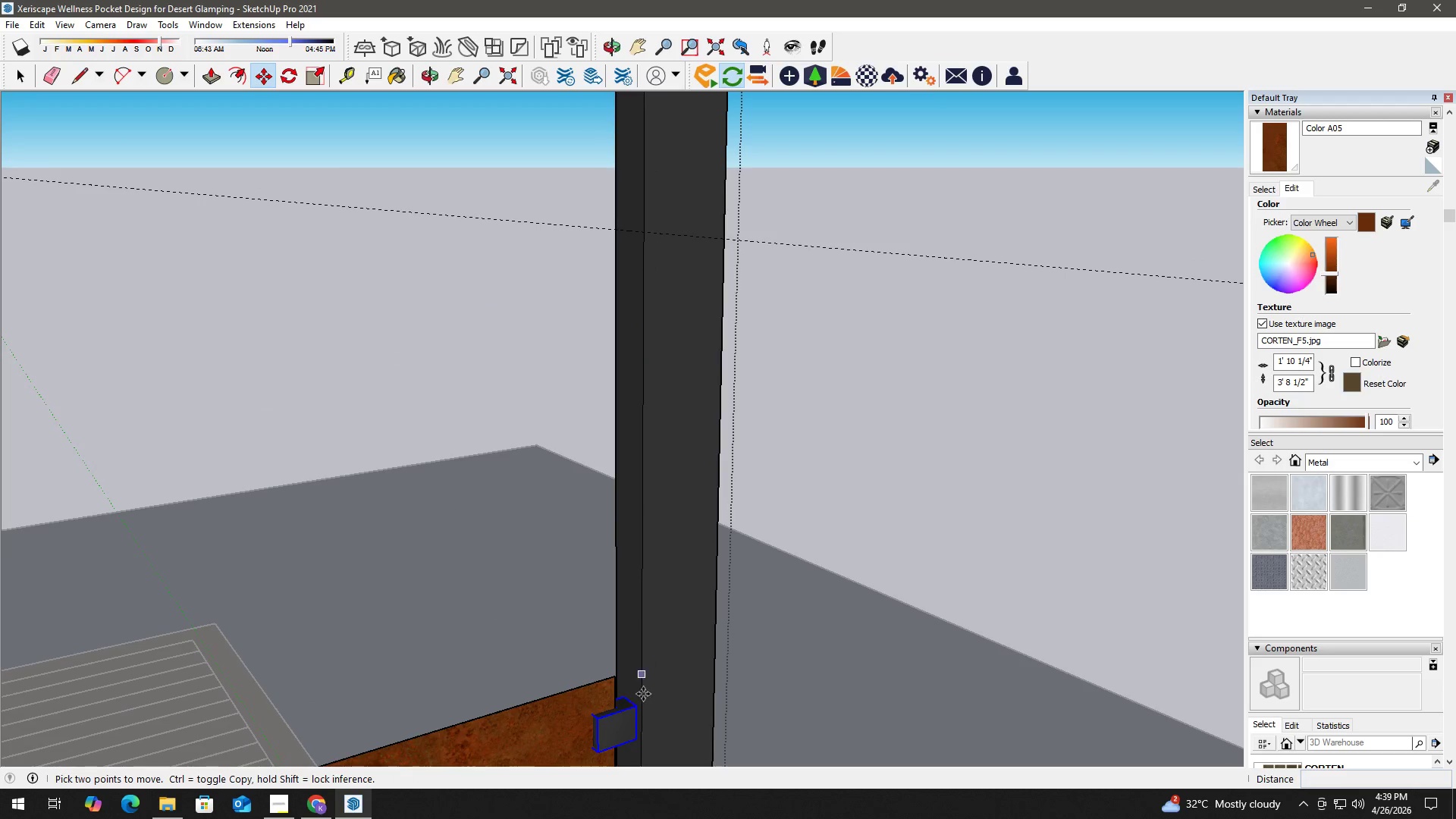 
key(Space)
 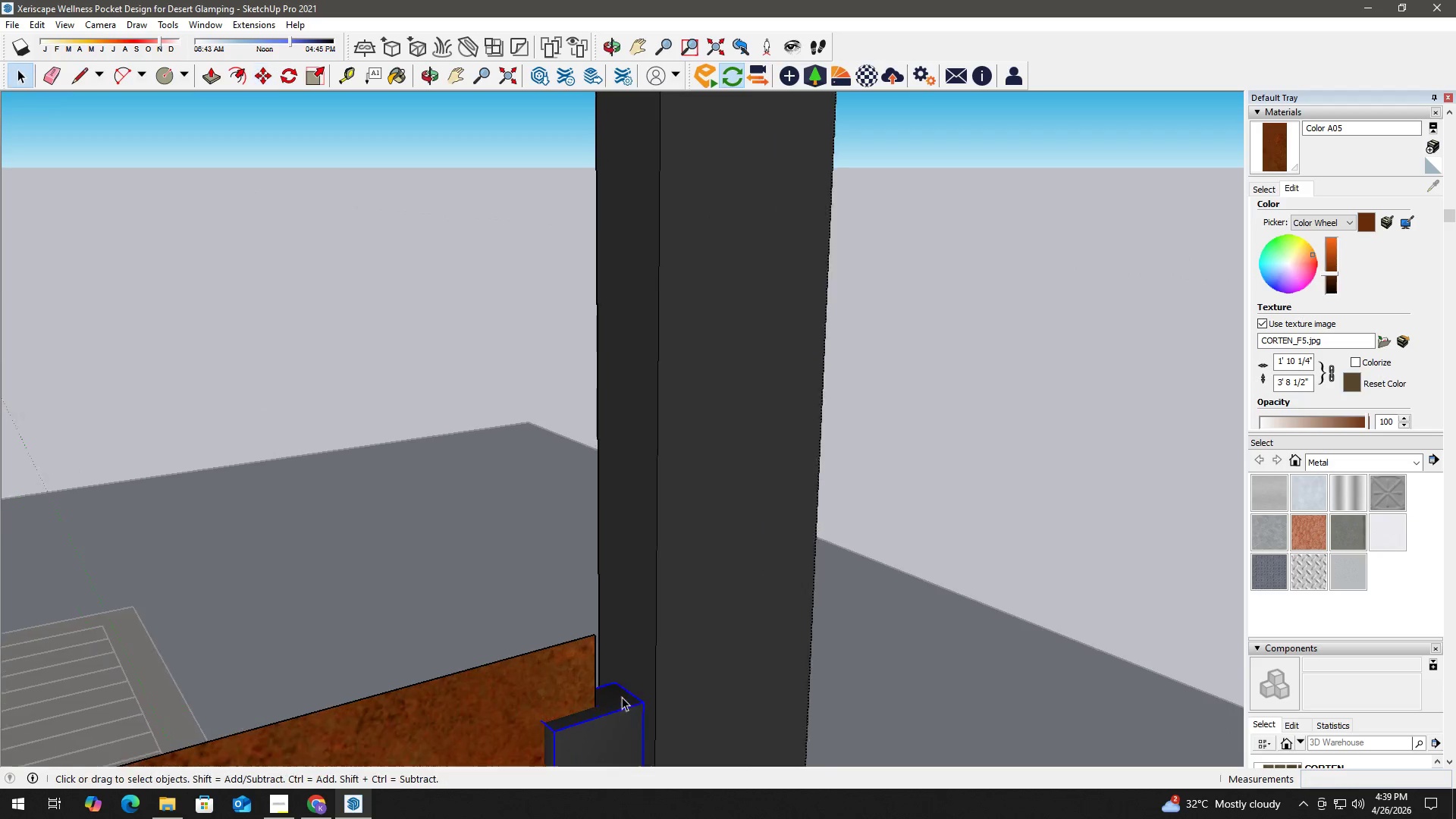 
key(T)
 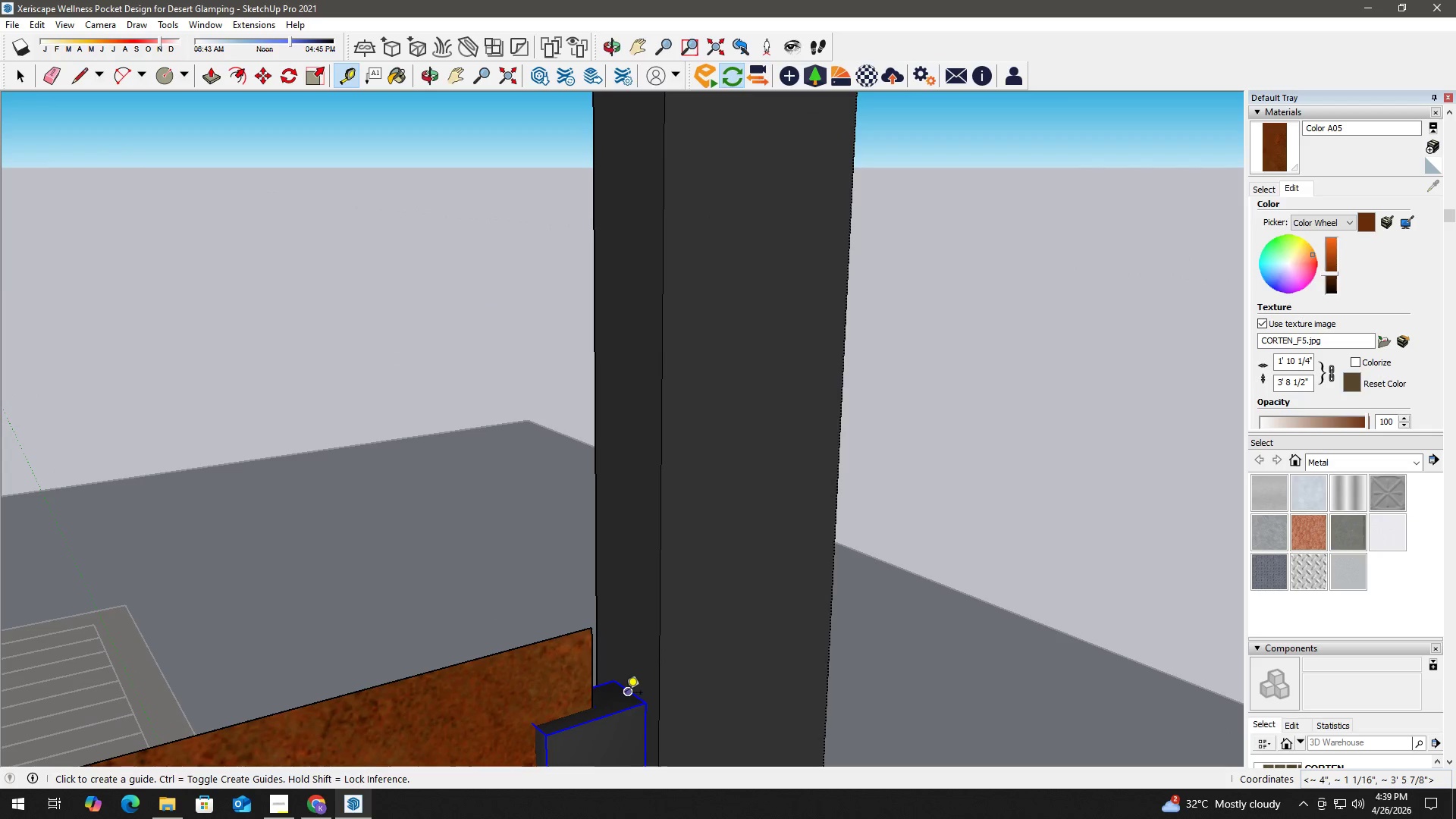 
left_click([626, 694])
 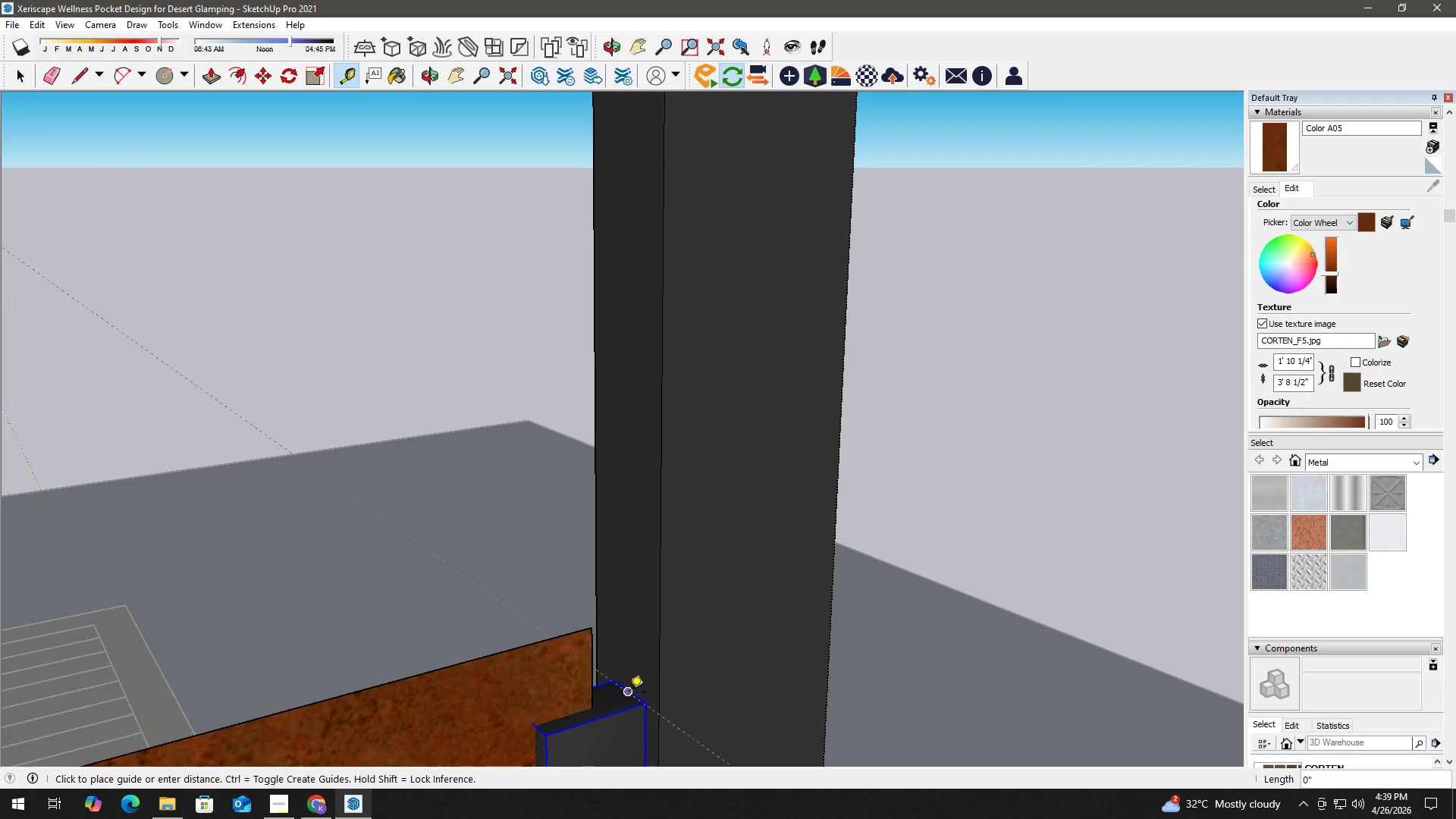 
scroll: coordinate [623, 697], scroll_direction: up, amount: 9.0
 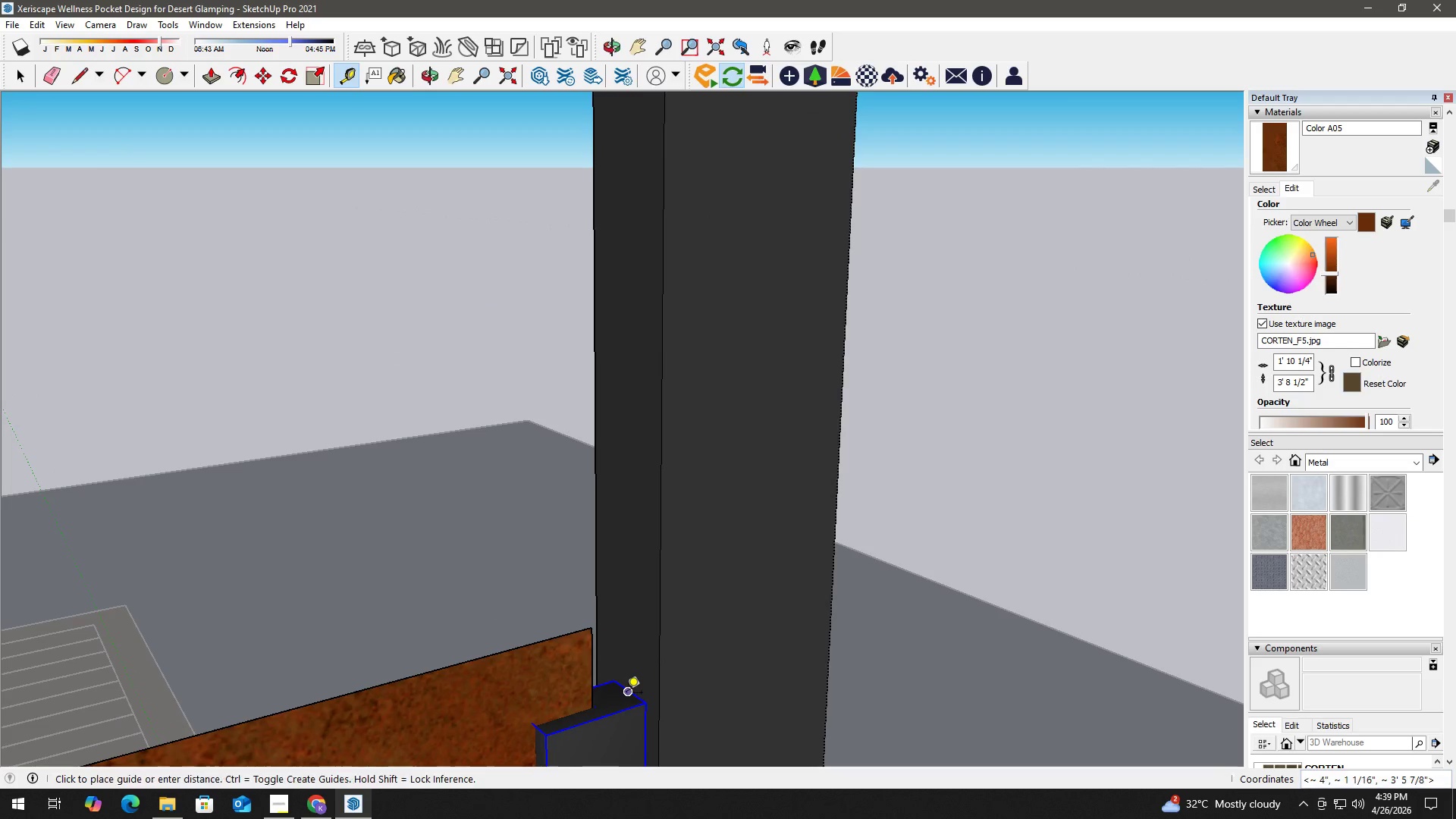 
double_click([629, 692])
 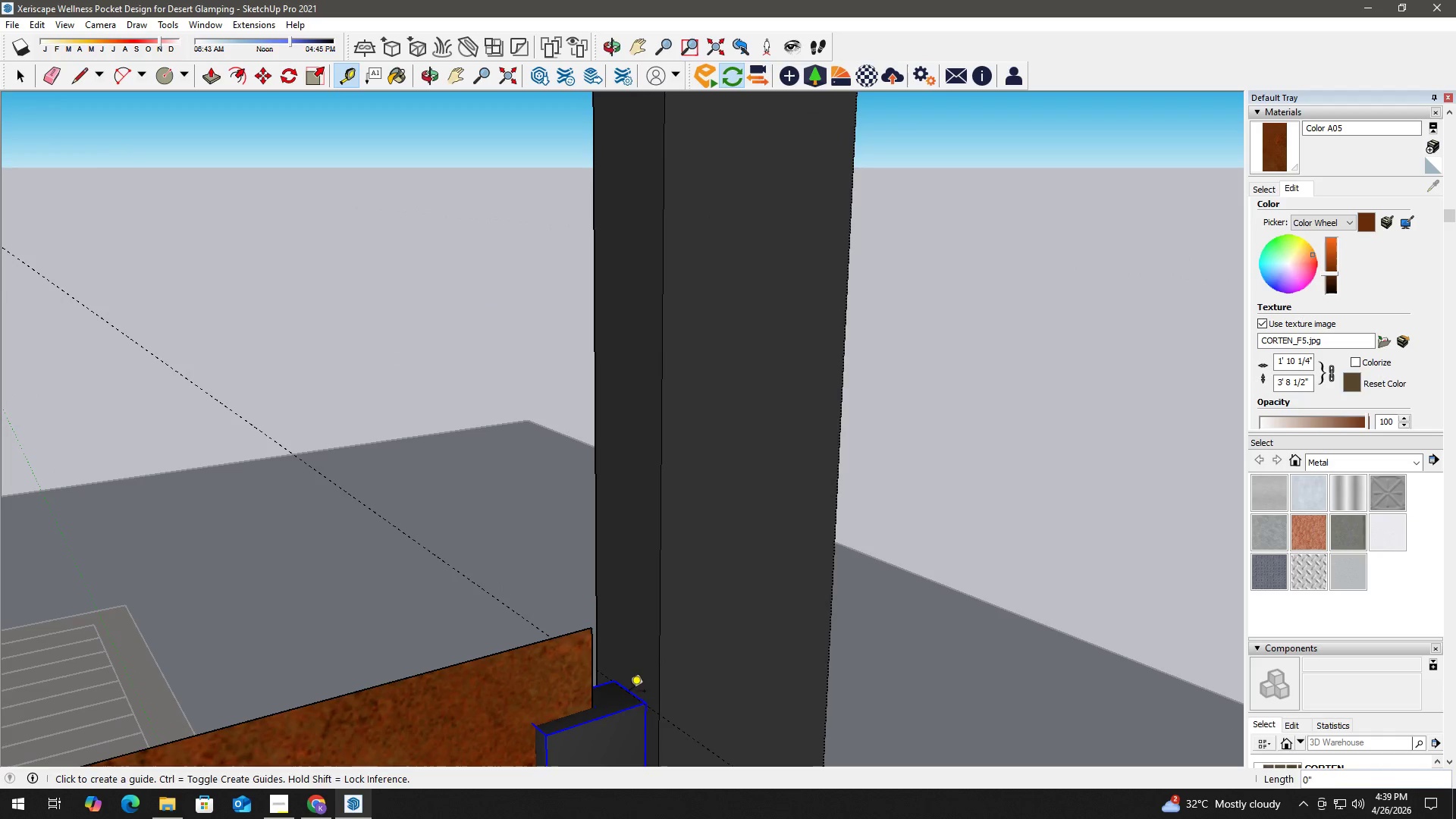 
key(Space)
 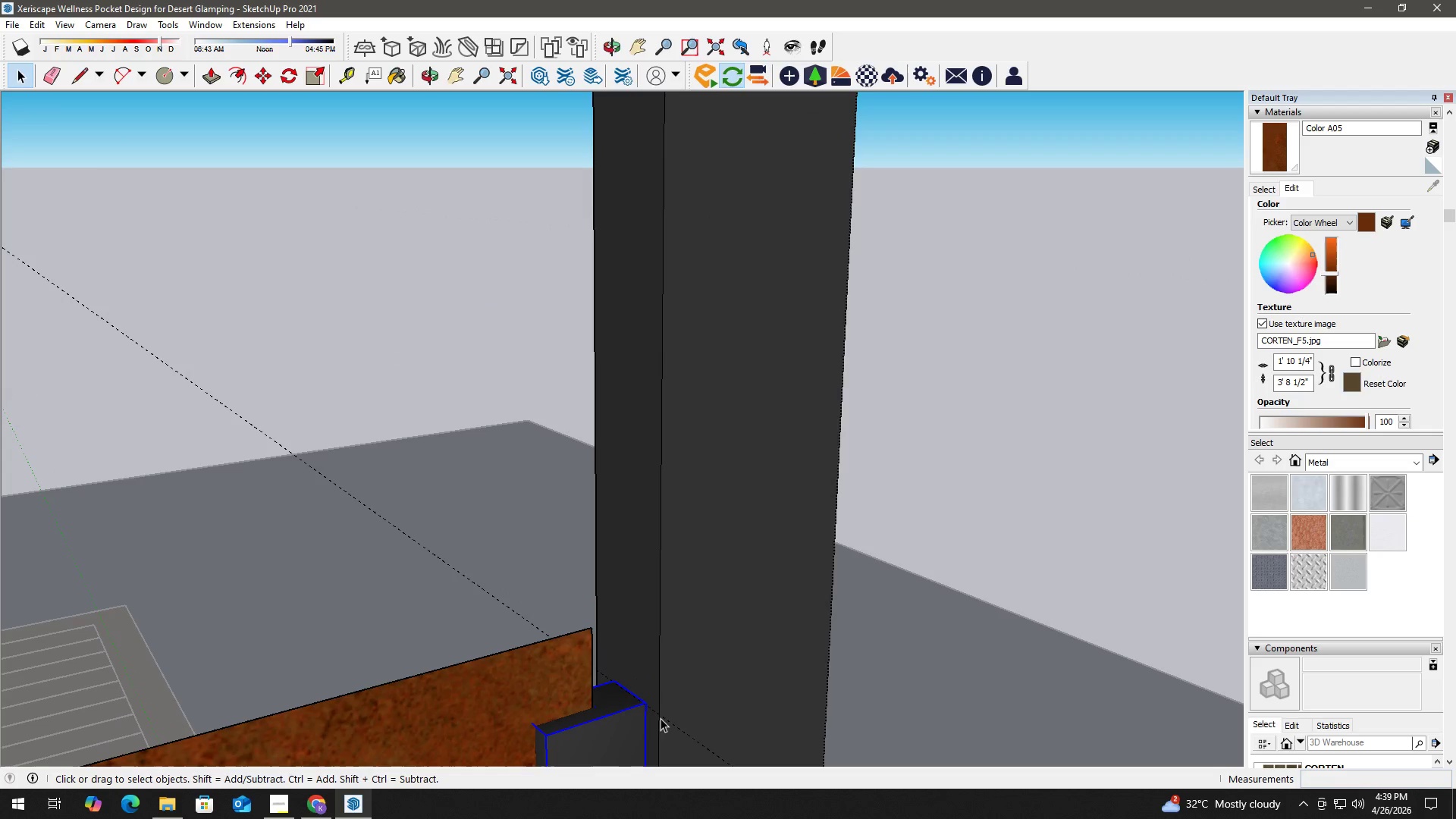 
key(M)
 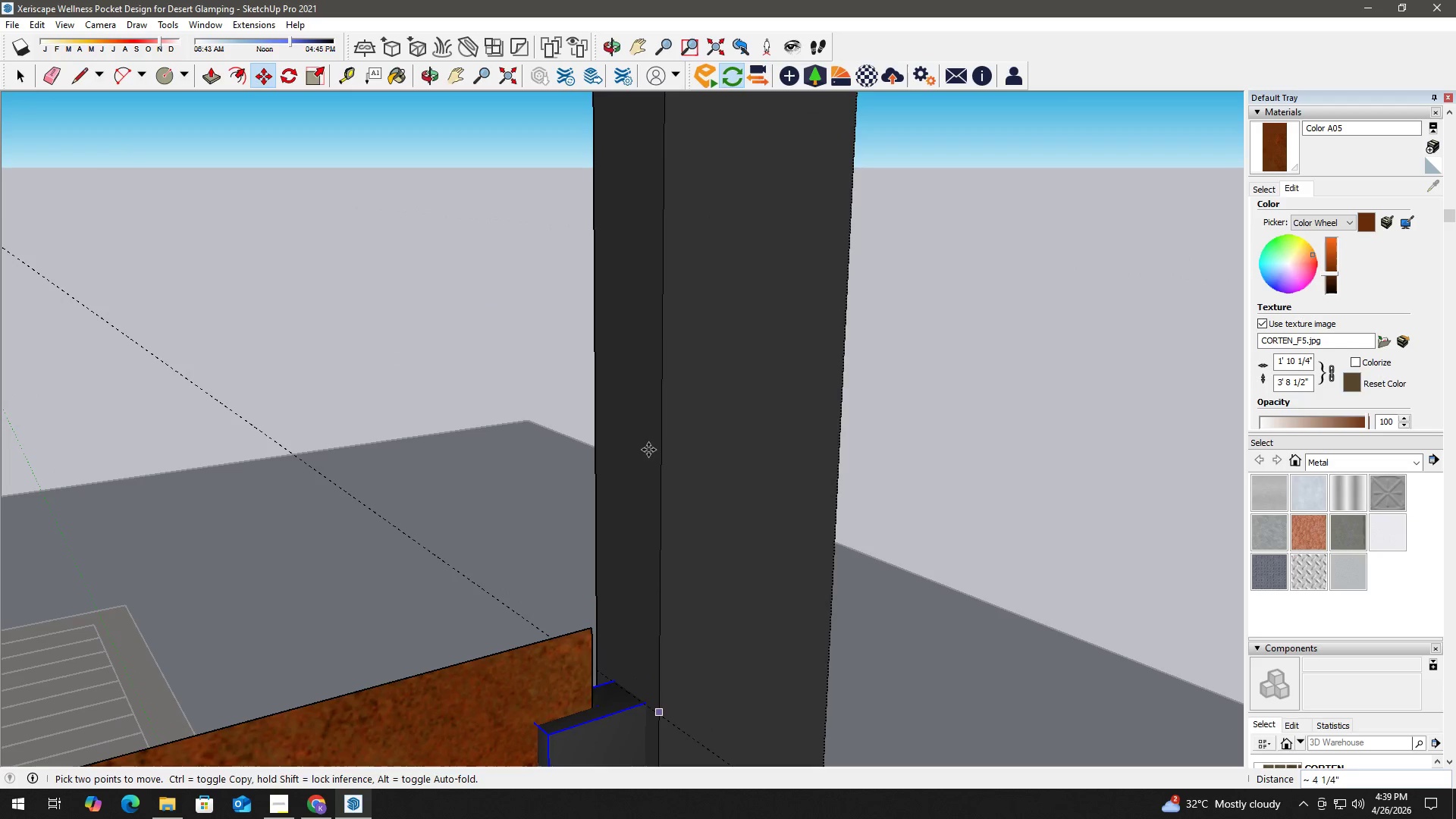 
hold_key(key=ShiftLeft, duration=0.7)
scroll: coordinate [657, 249], scroll_direction: down, amount: 5.0
 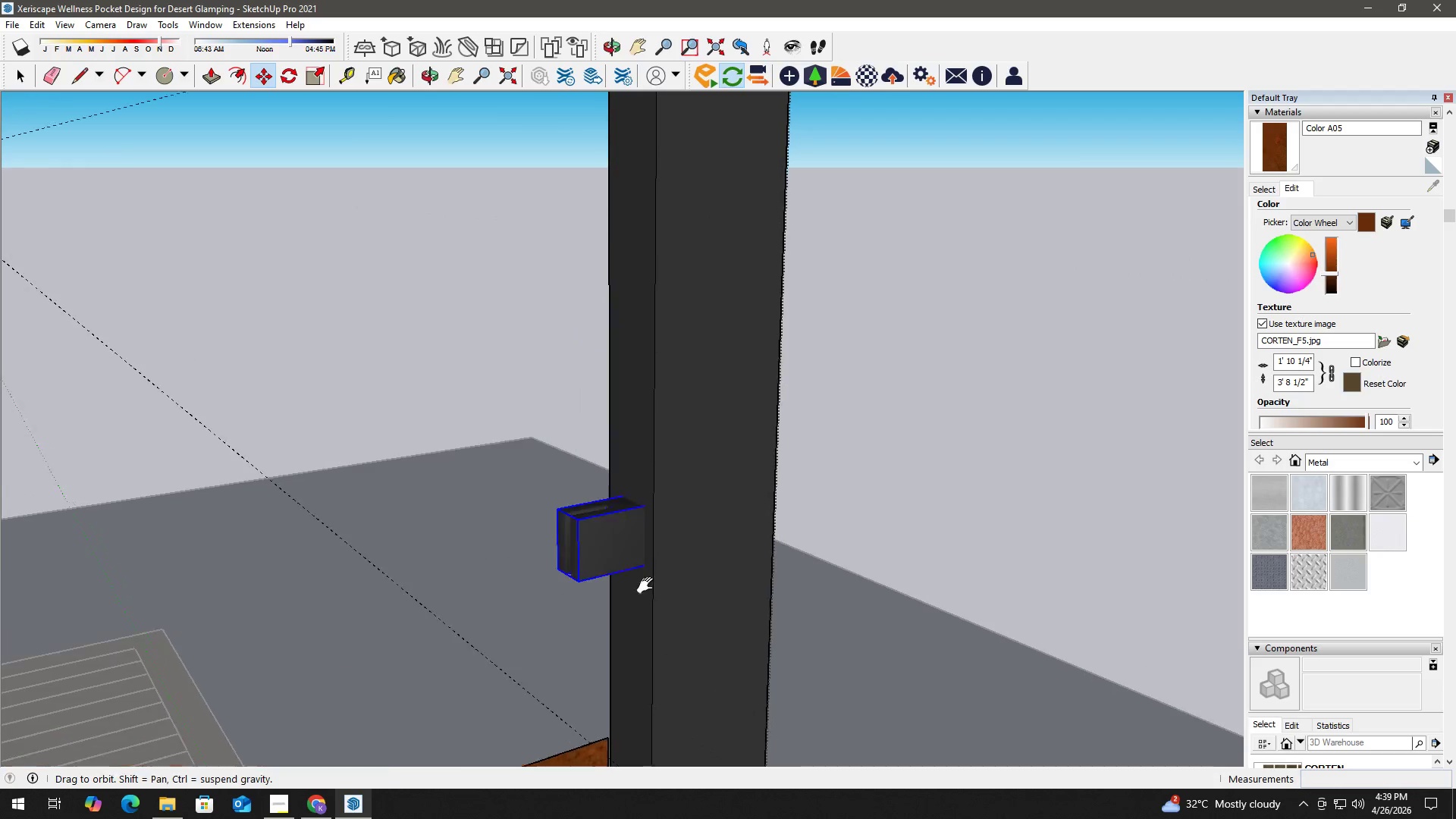 
left_click([644, 115])
 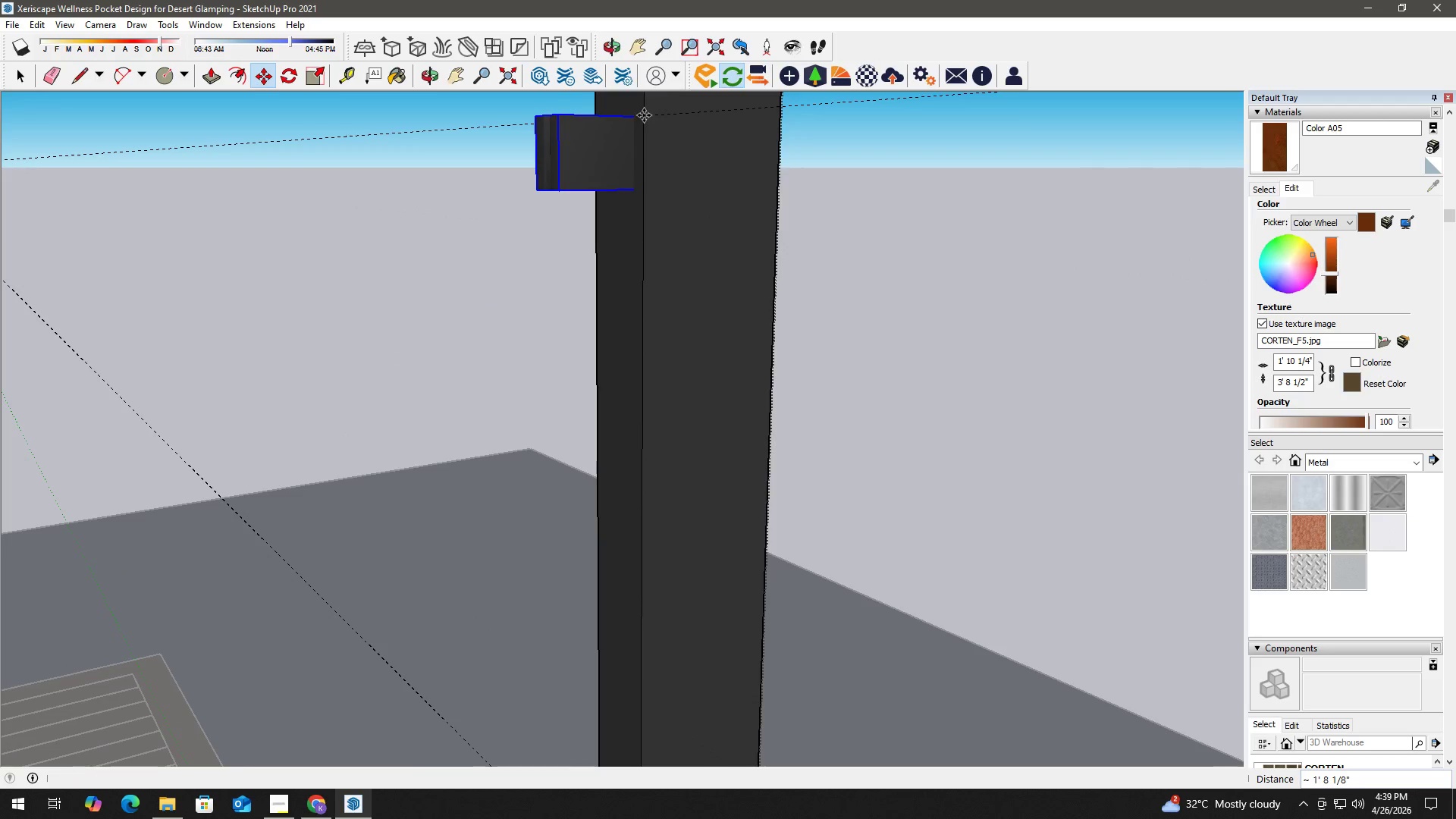 
key(Space)
 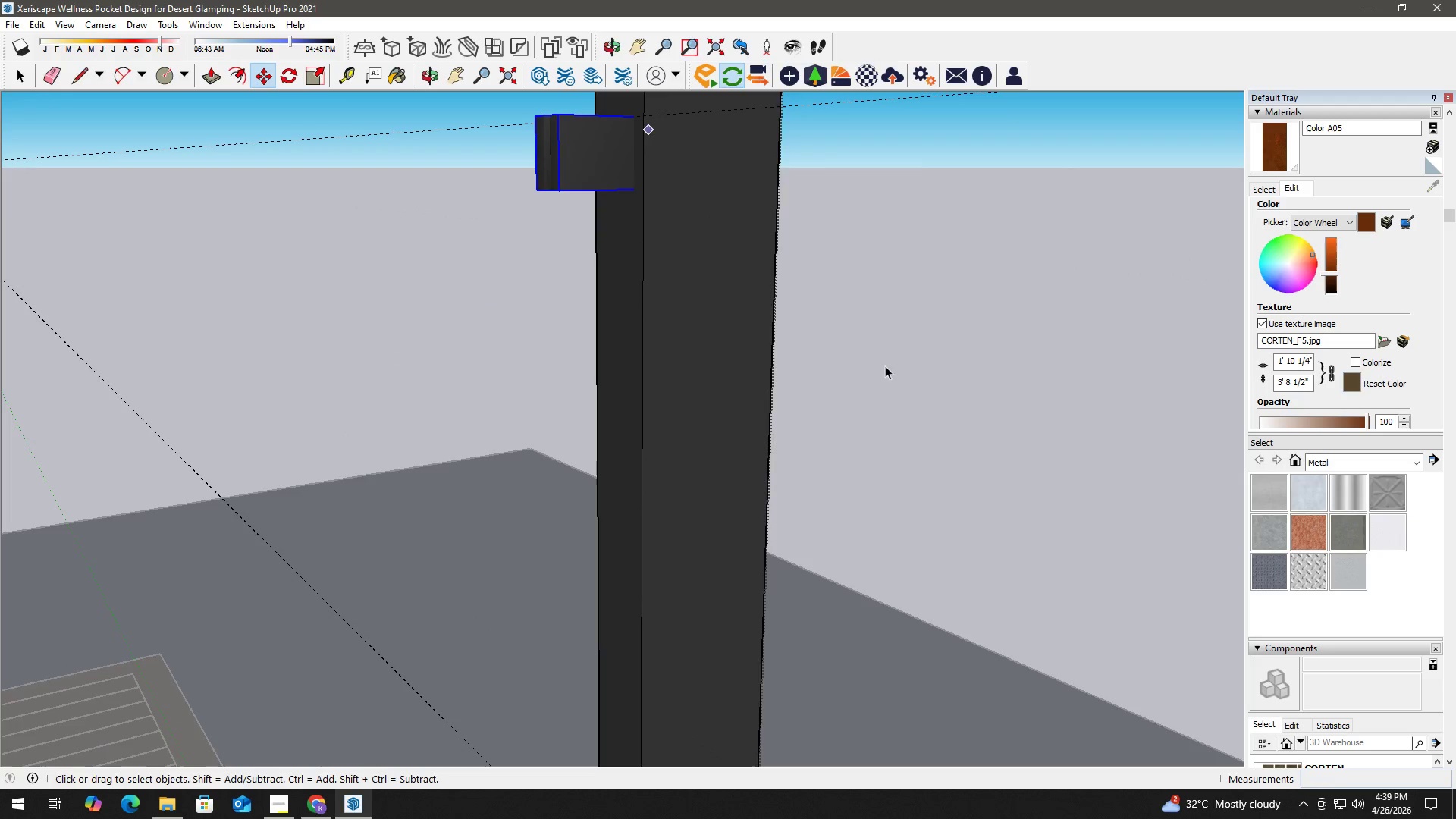 
double_click([903, 396])
 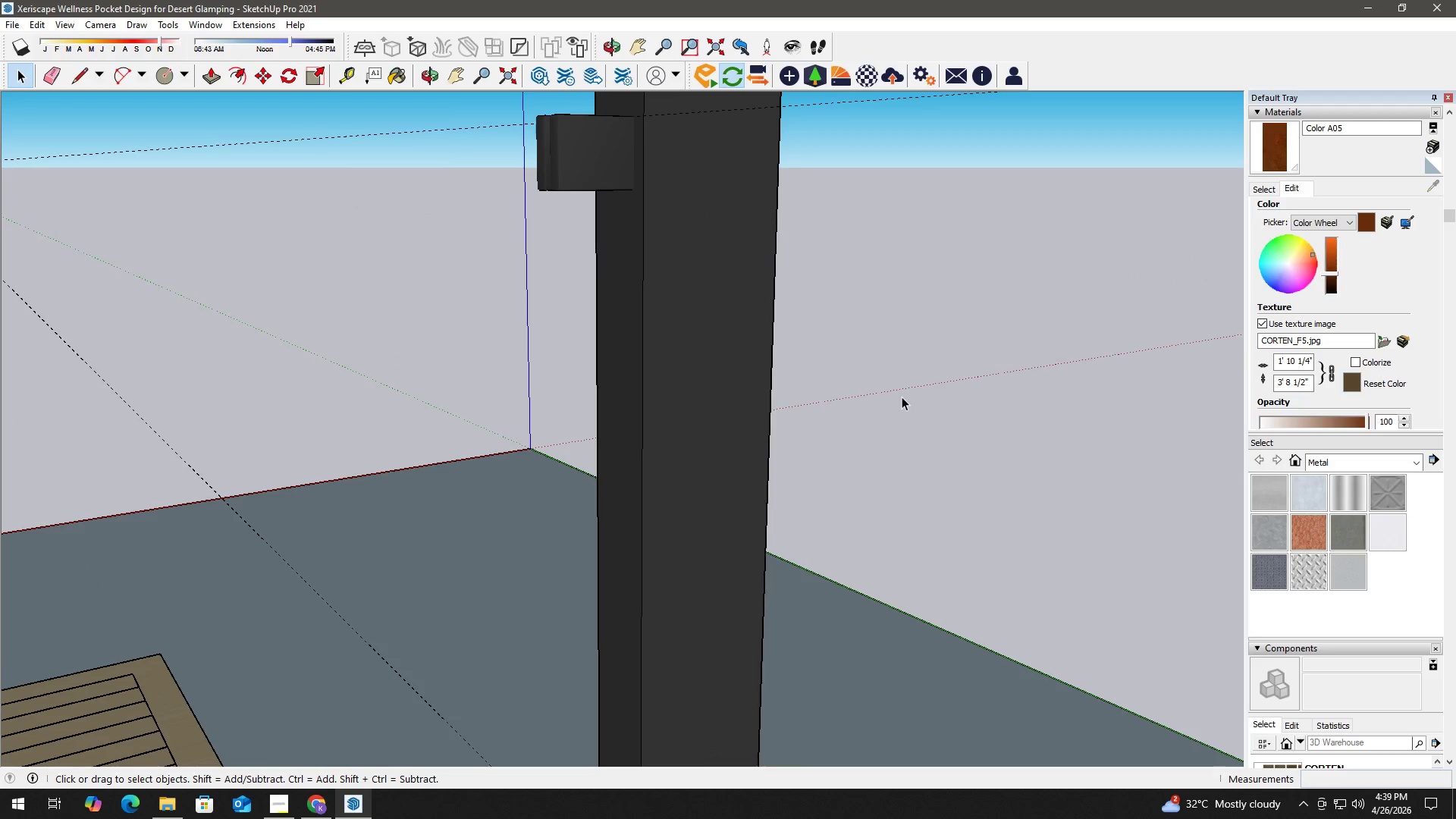 
scroll: coordinate [778, 506], scroll_direction: down, amount: 5.0
 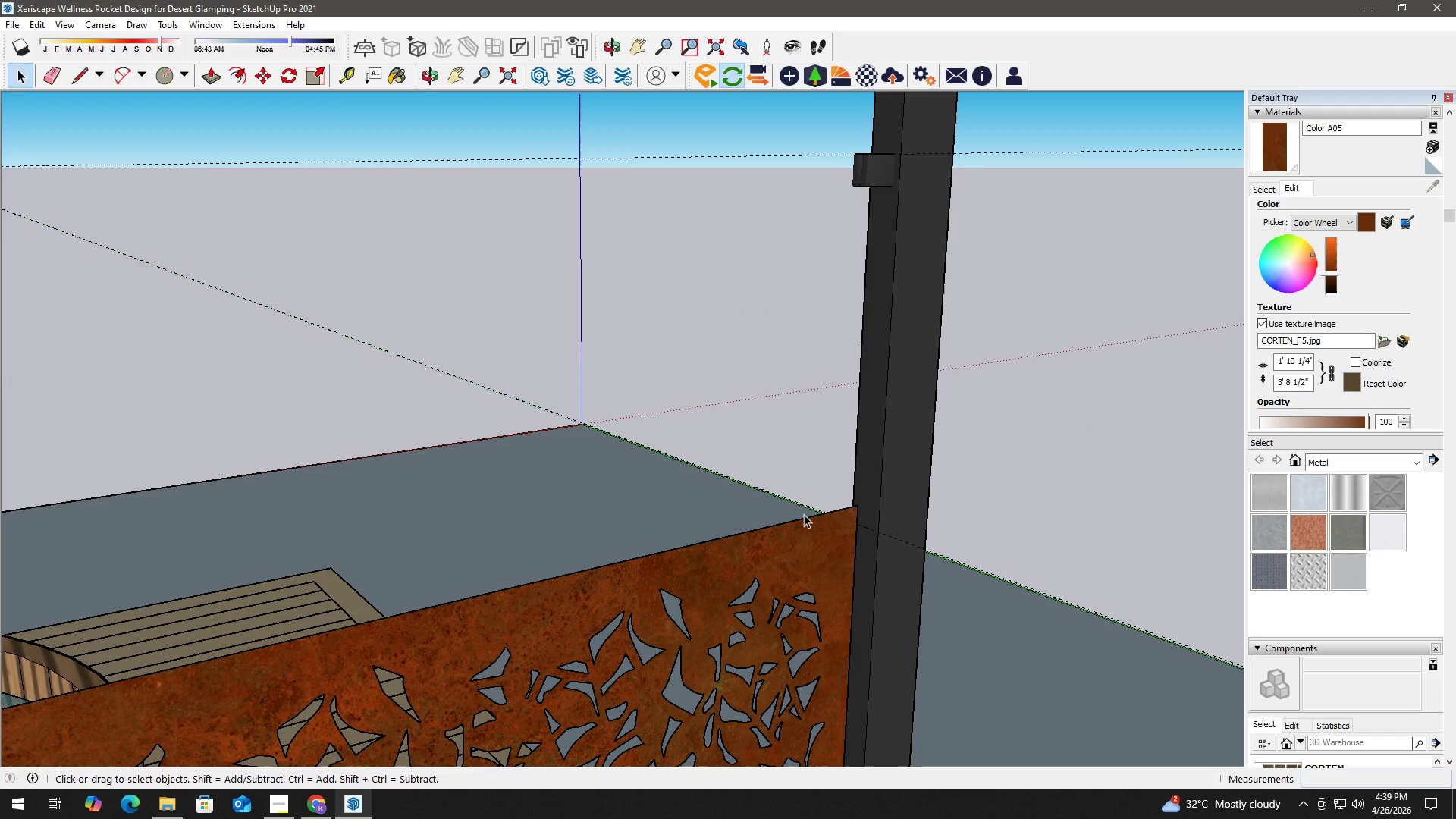 
double_click([804, 514])
 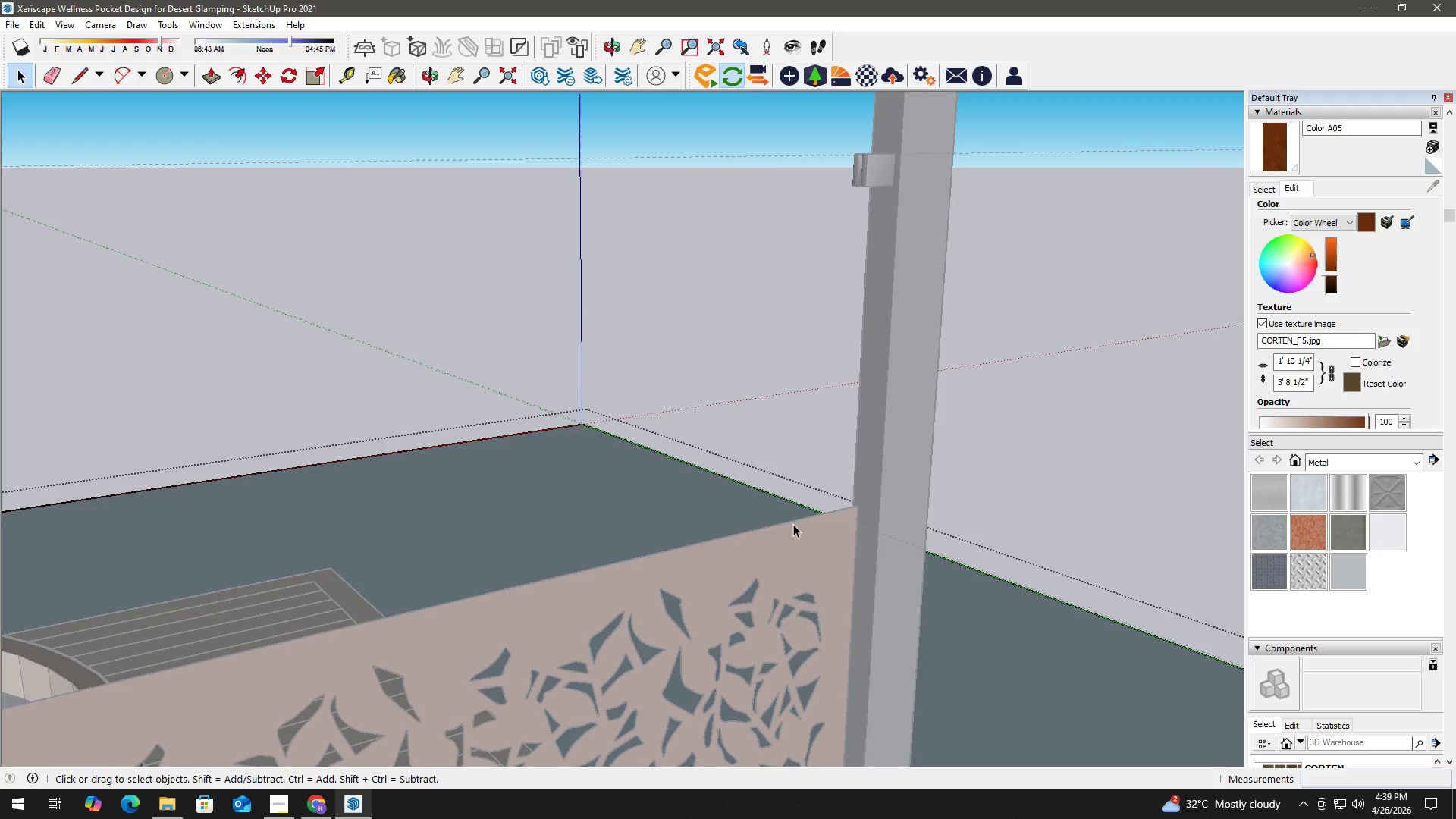 
key(Escape)
 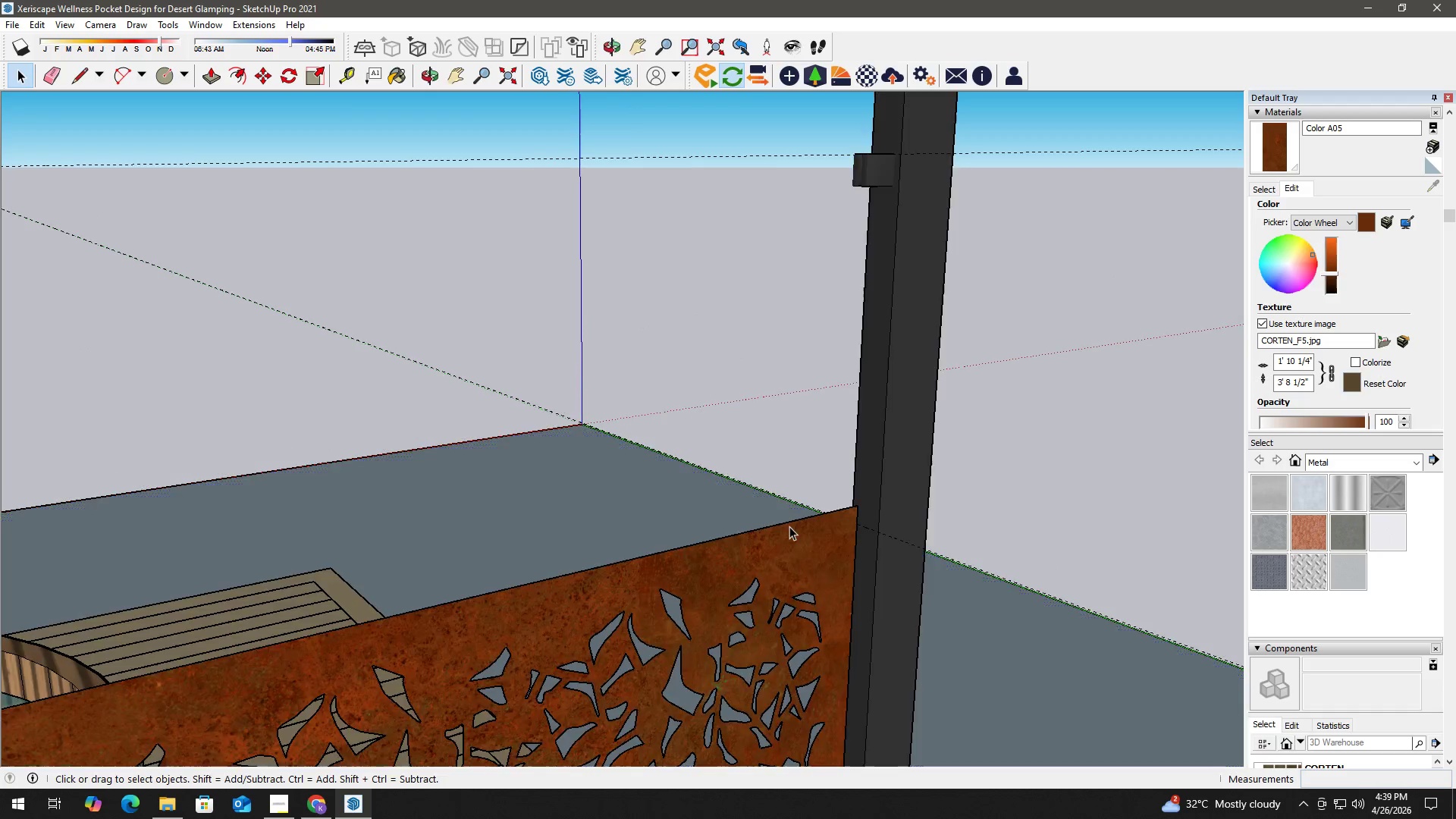 
double_click([789, 526])
 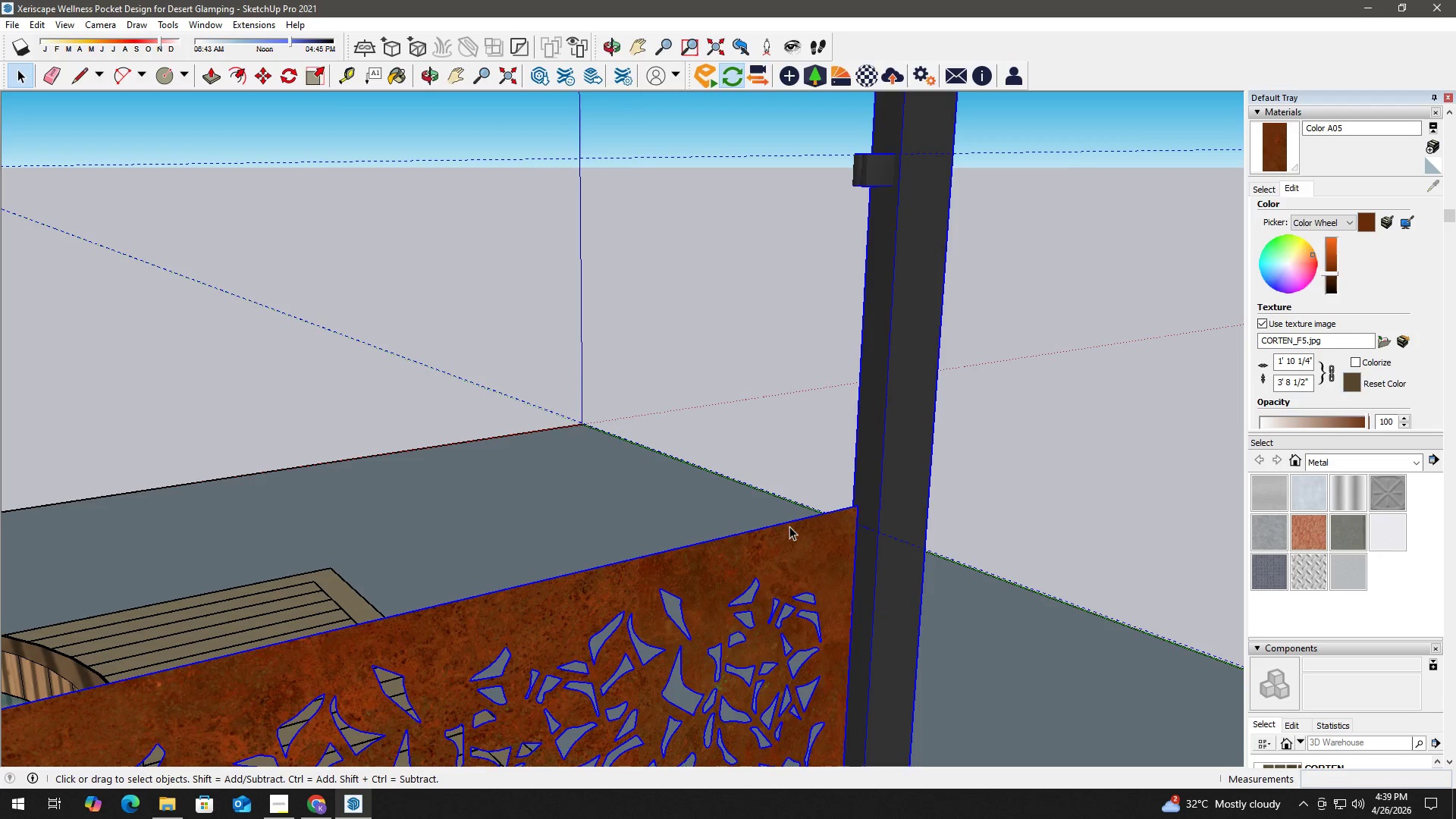 
double_click([789, 526])
 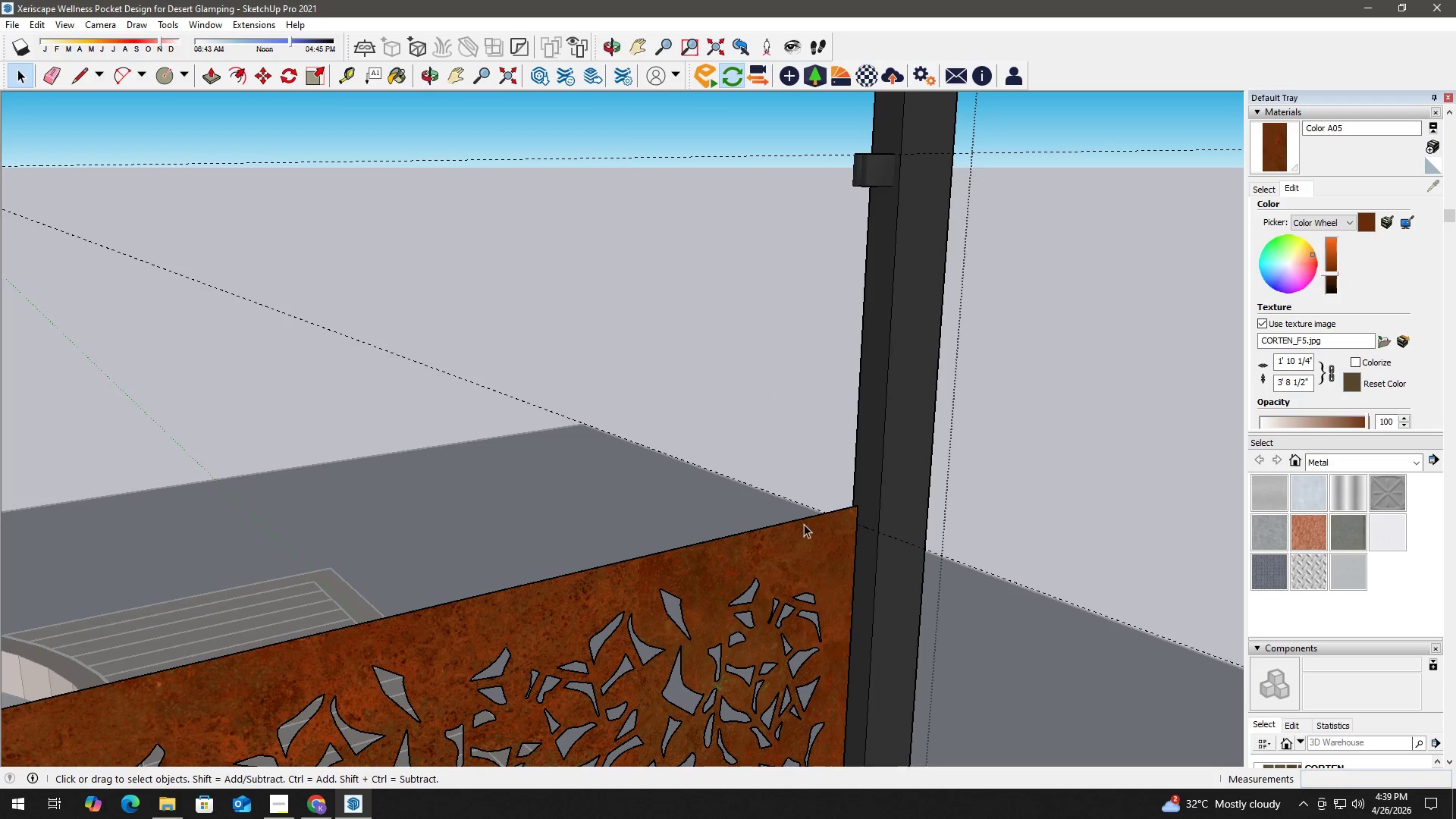 
triple_click([805, 524])
 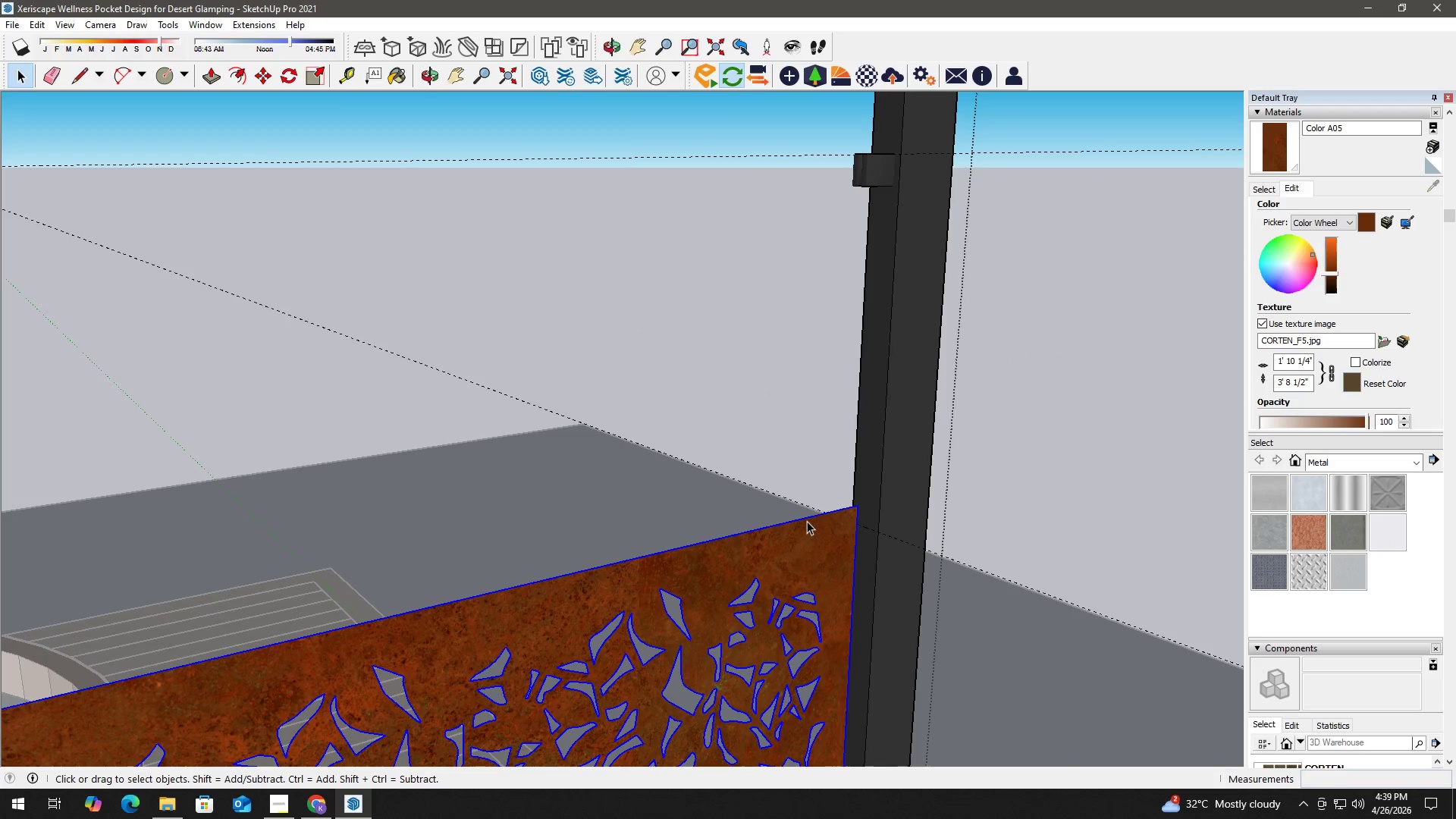 
triple_click([807, 521])
 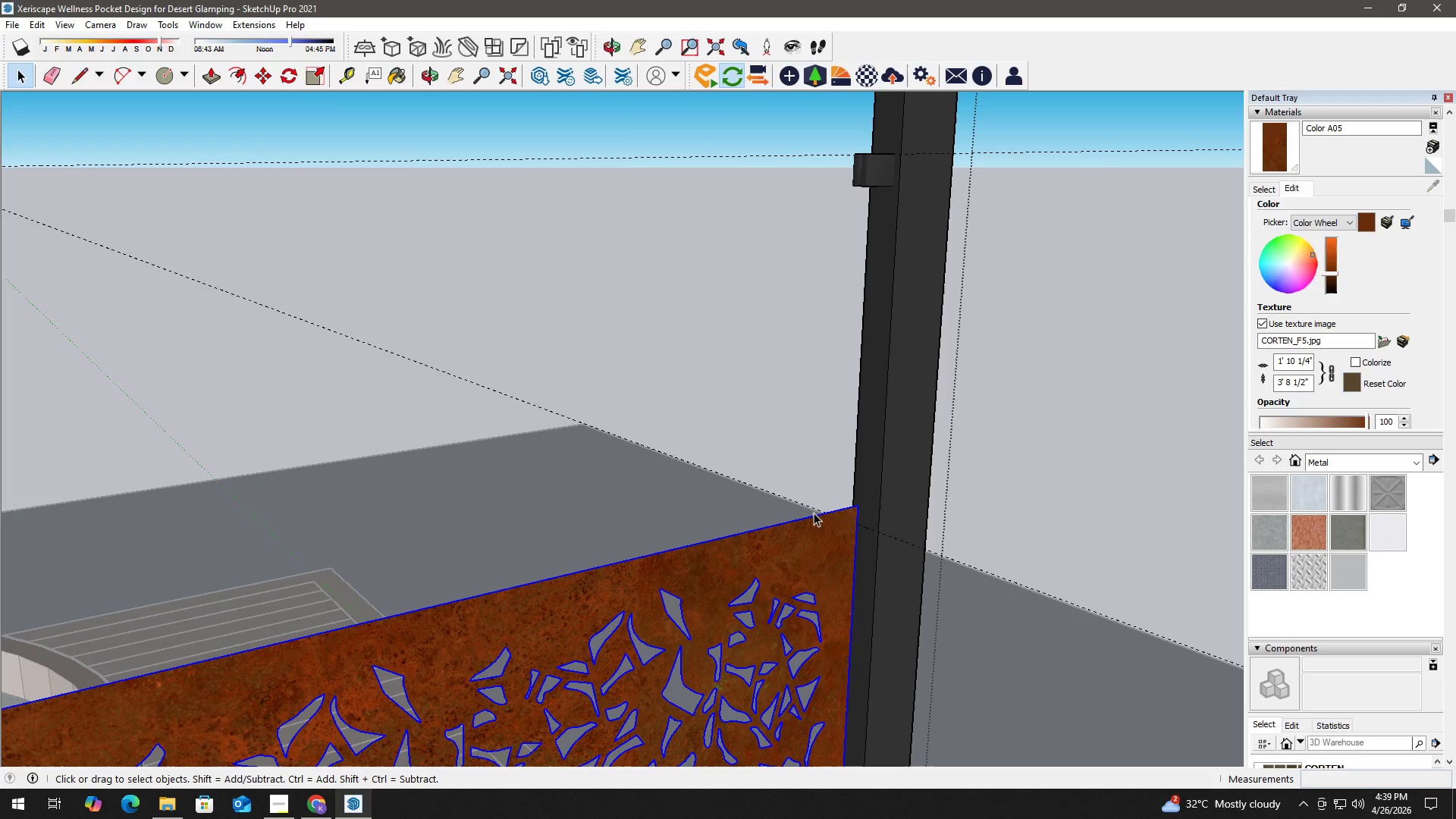 
left_click([818, 514])
 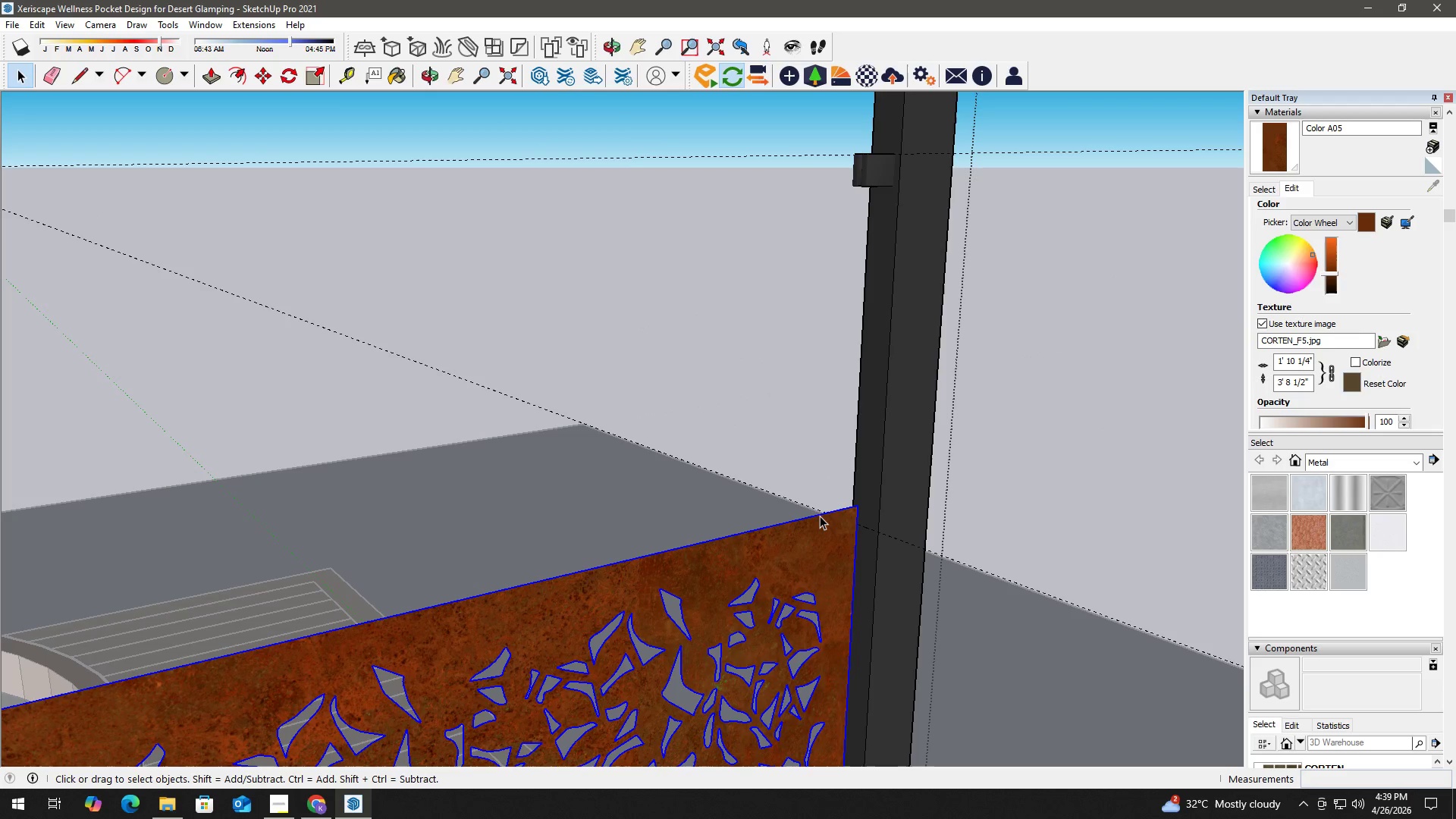 
double_click([820, 516])
 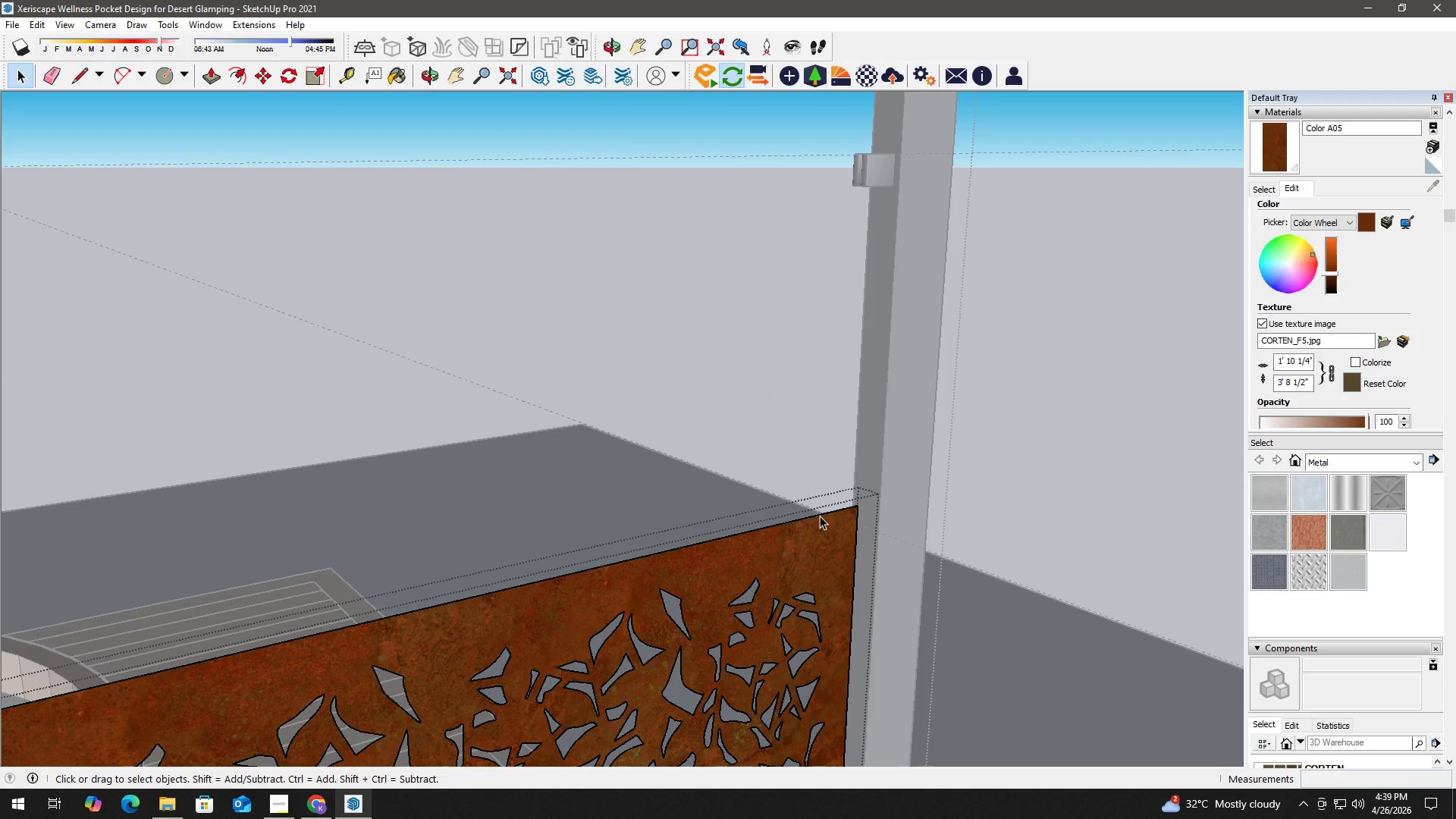 
left_click([820, 515])
 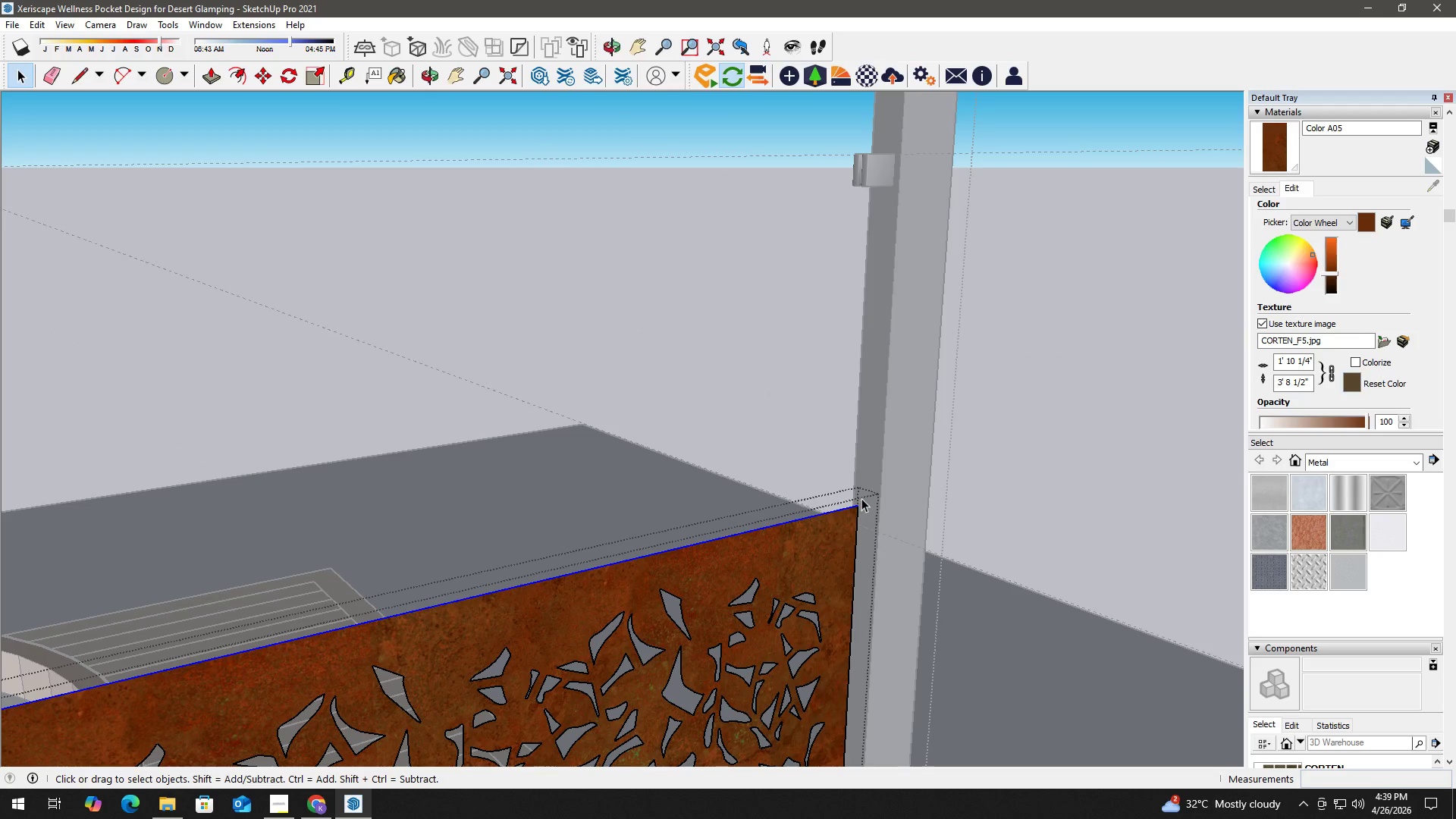 
key(M)
 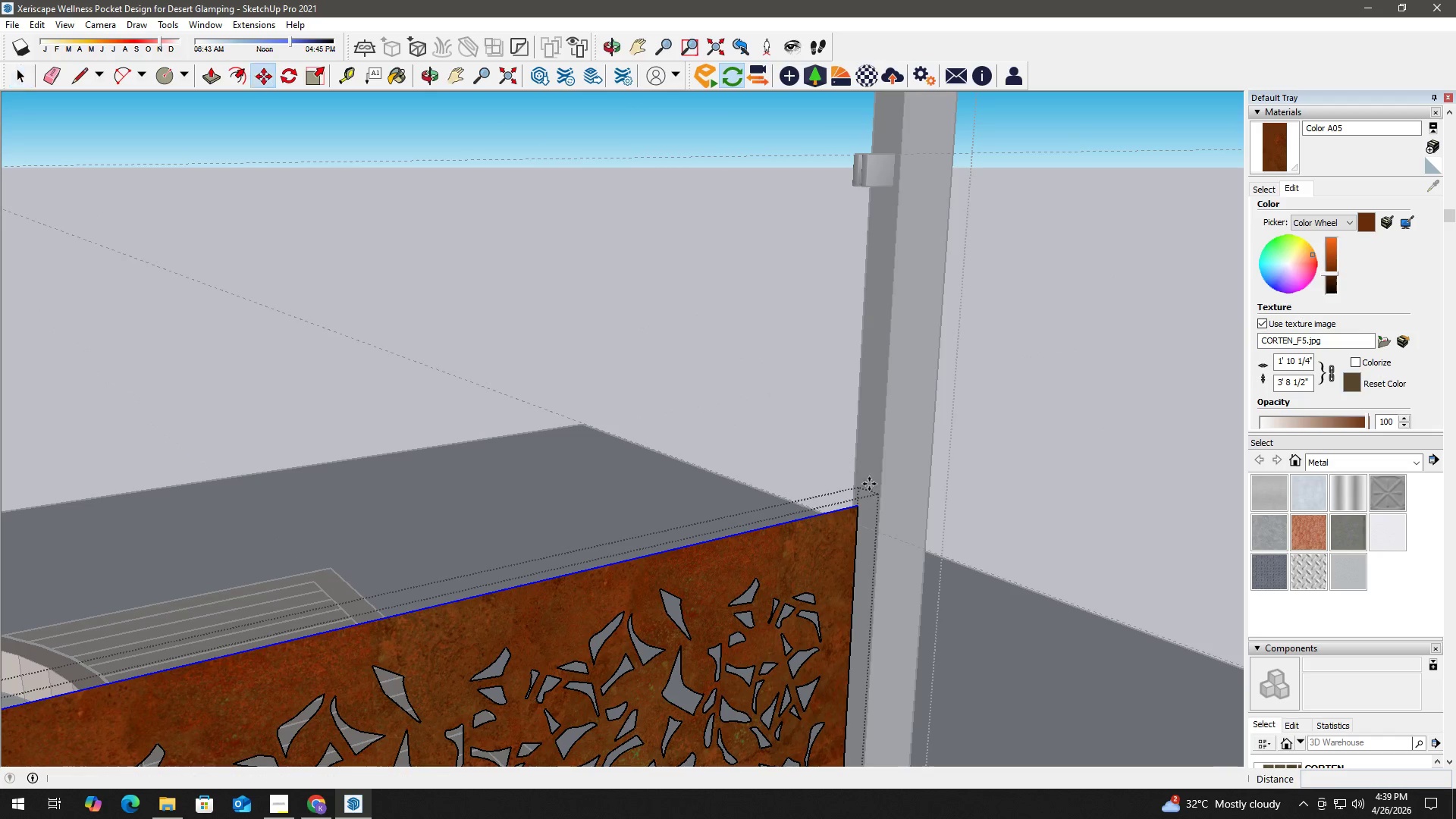 
left_click([869, 484])
 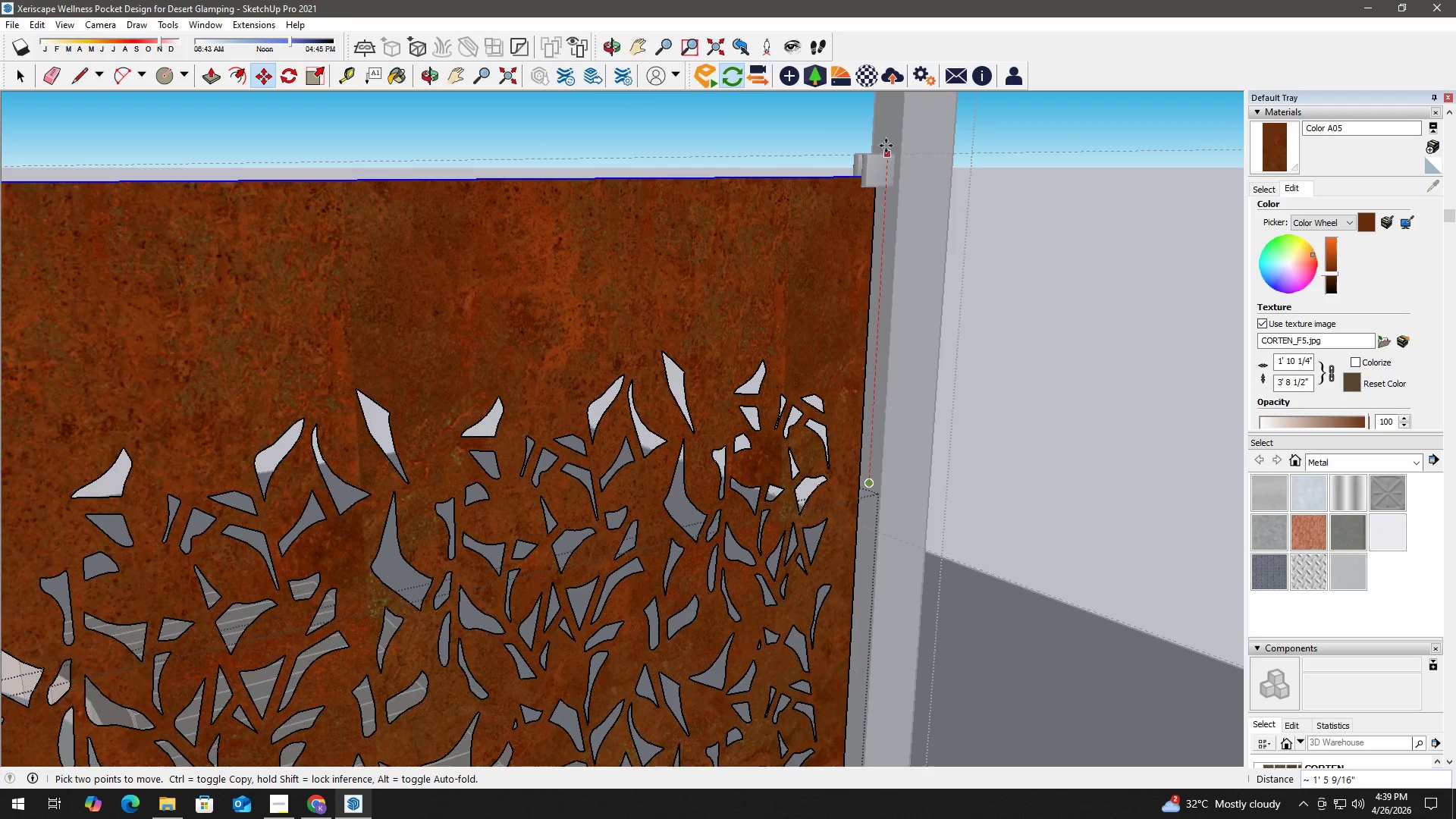 
hold_key(key=ShiftLeft, duration=0.98)
 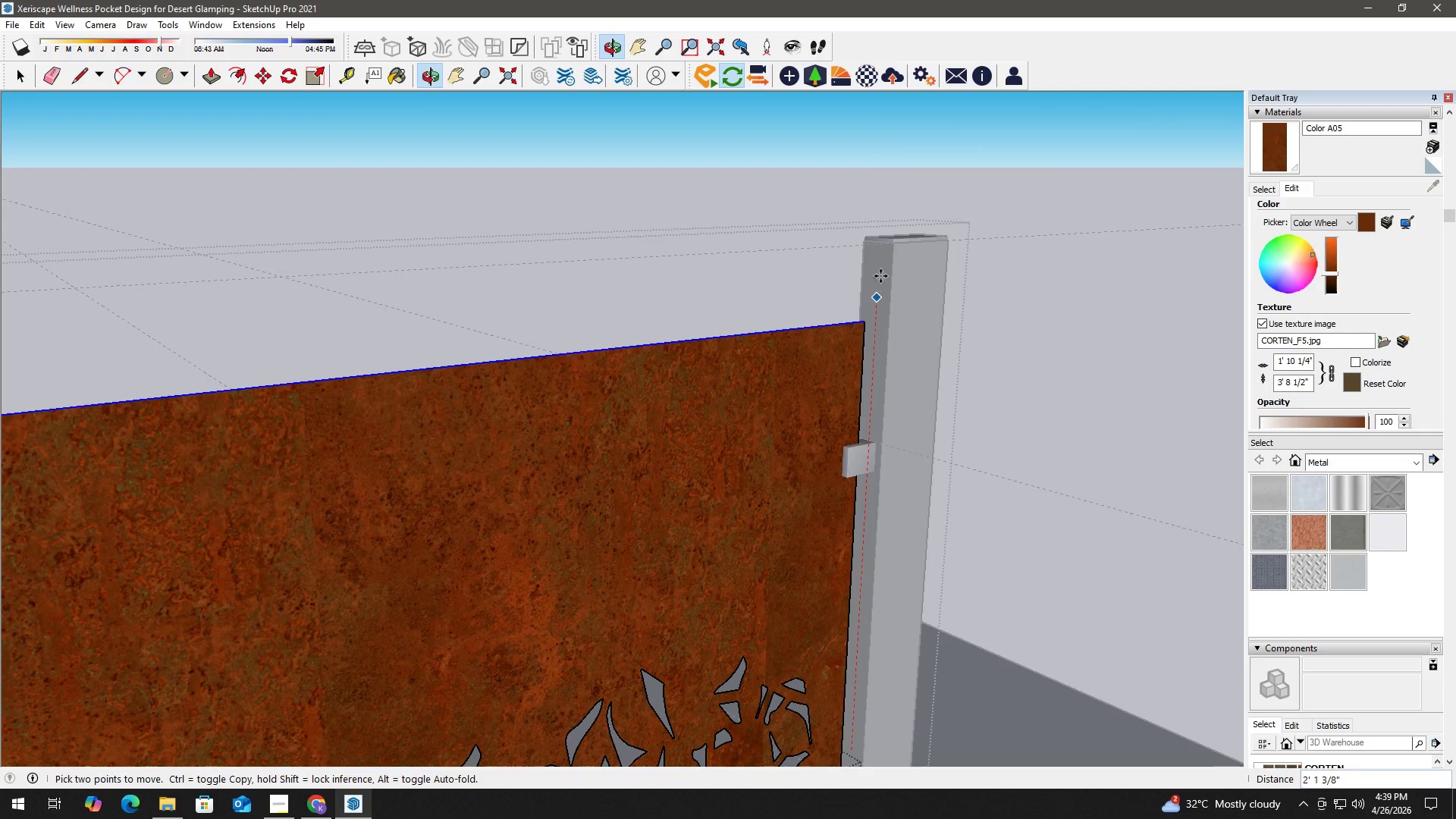 
scroll: coordinate [877, 230], scroll_direction: up, amount: 1.0
 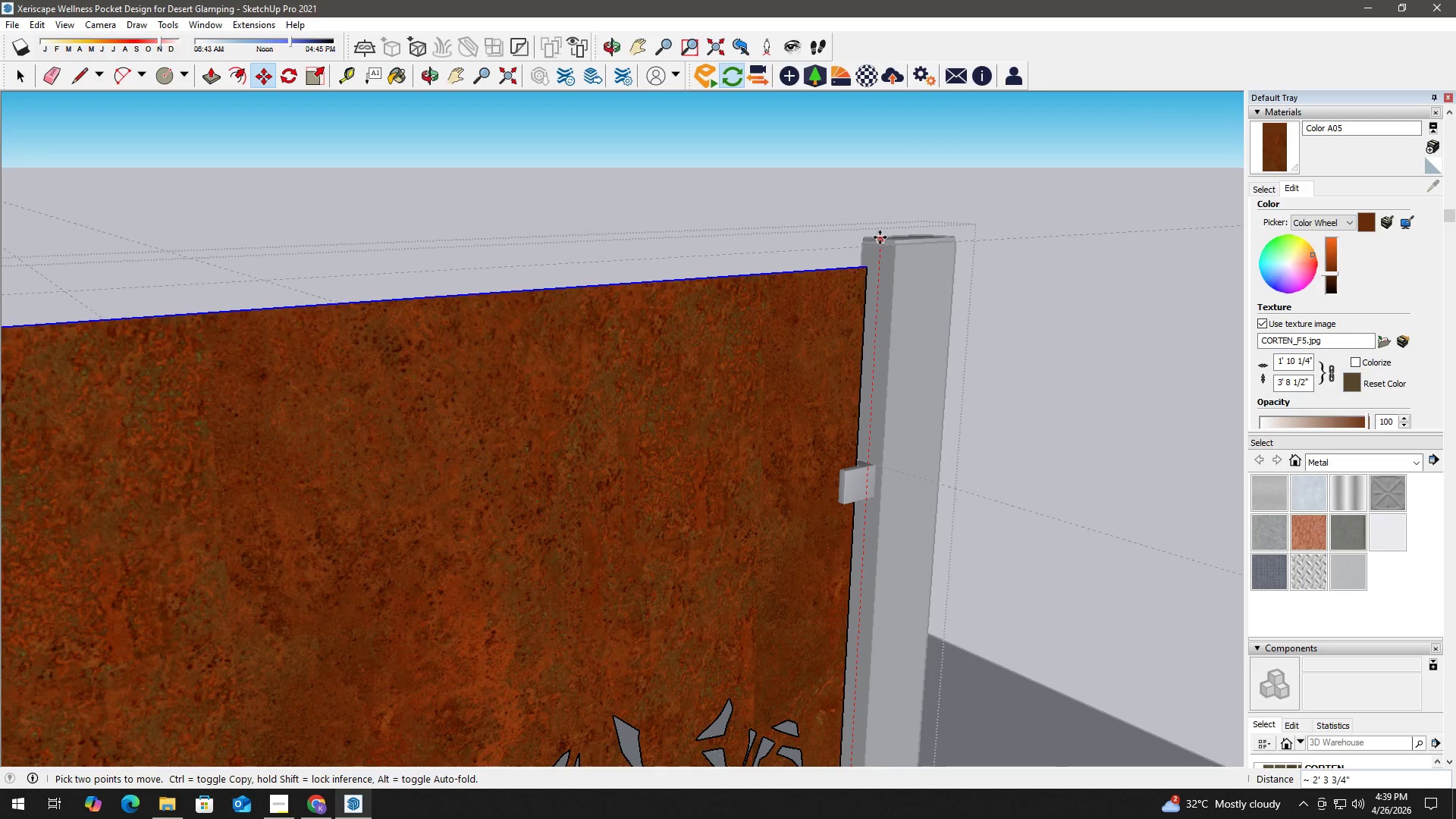 
left_click([880, 229])
 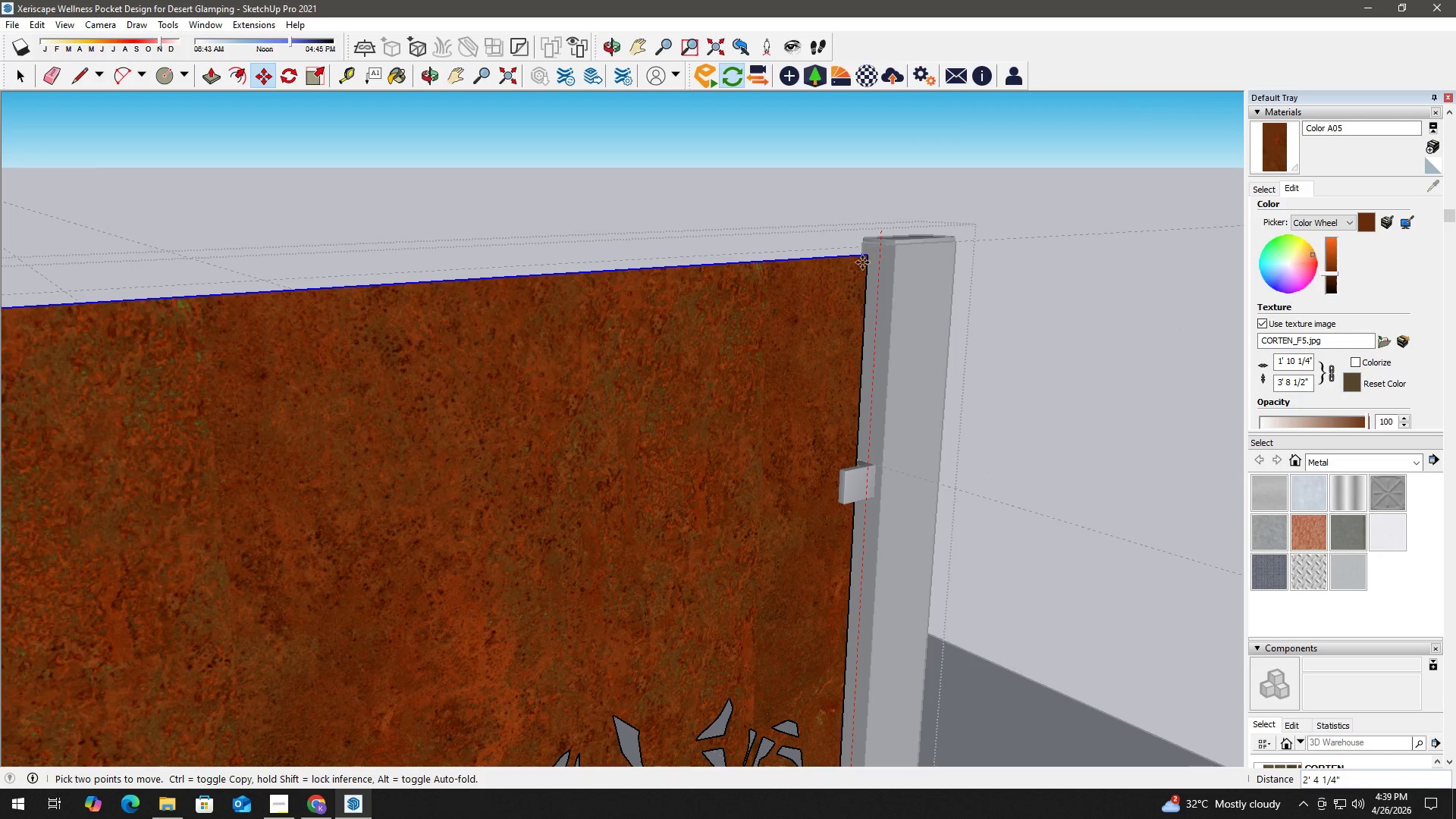 
scroll: coordinate [881, 251], scroll_direction: up, amount: 21.0
 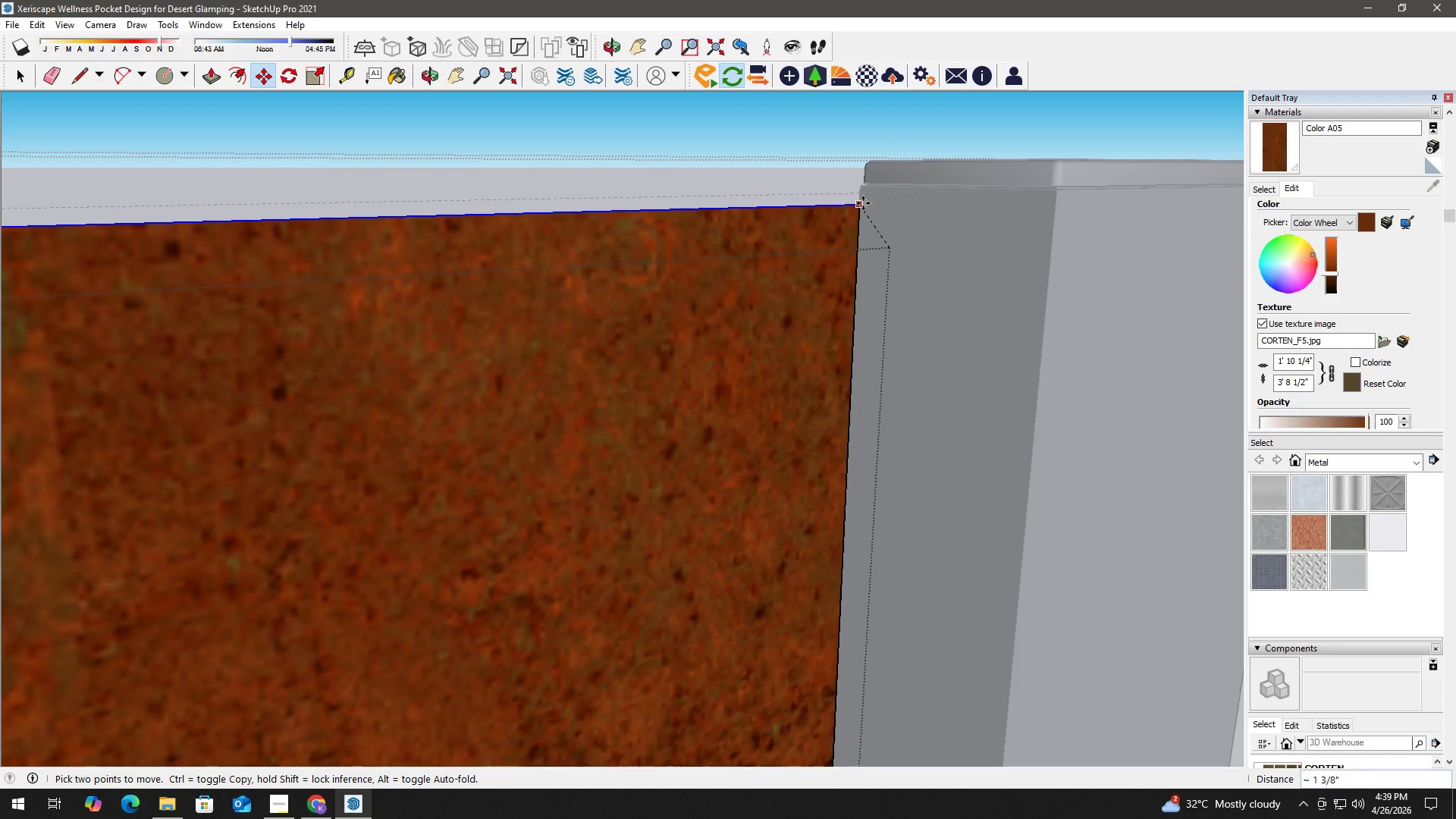 
wait(5.2)
 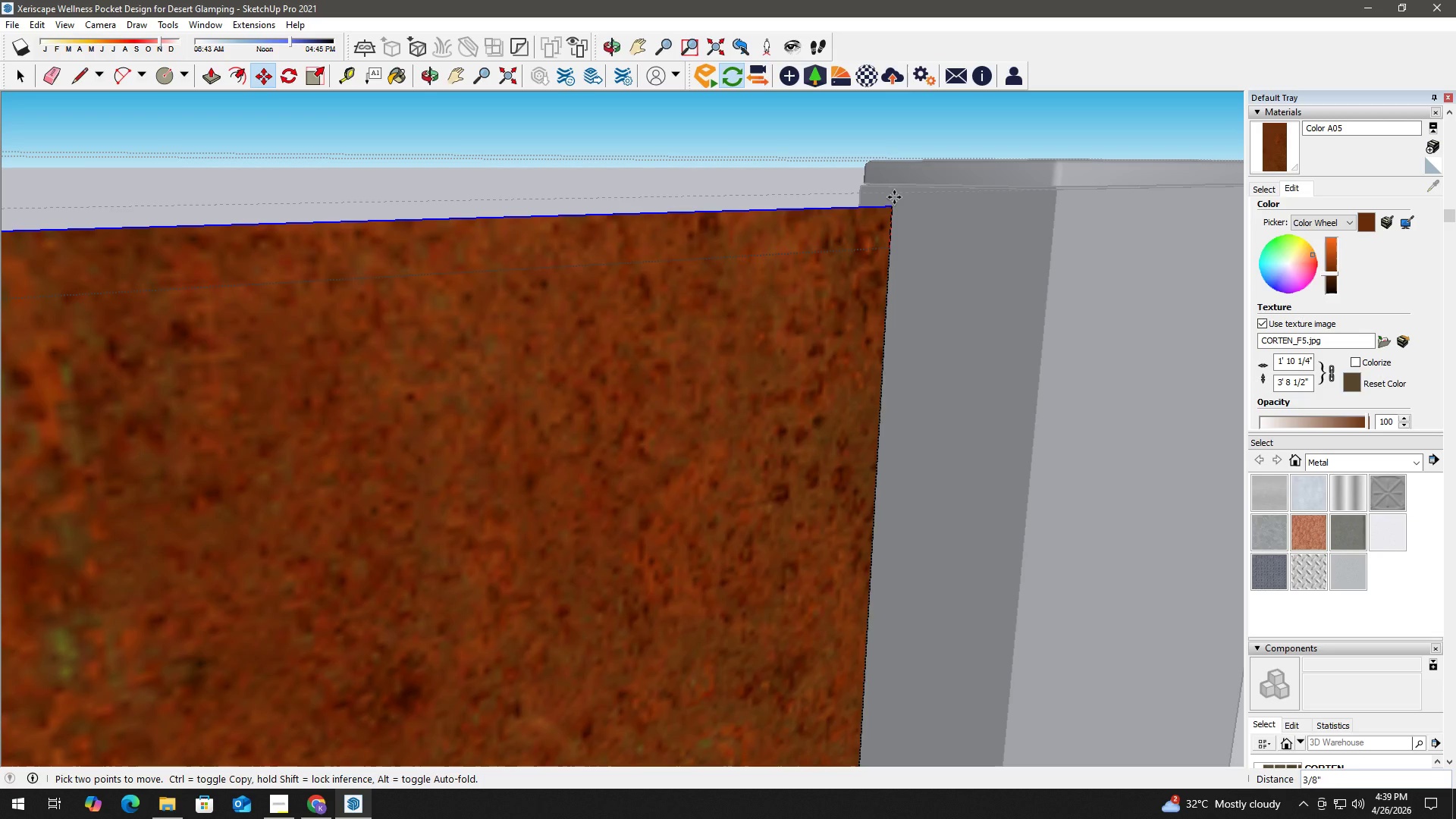 
key(ArrowUp)
 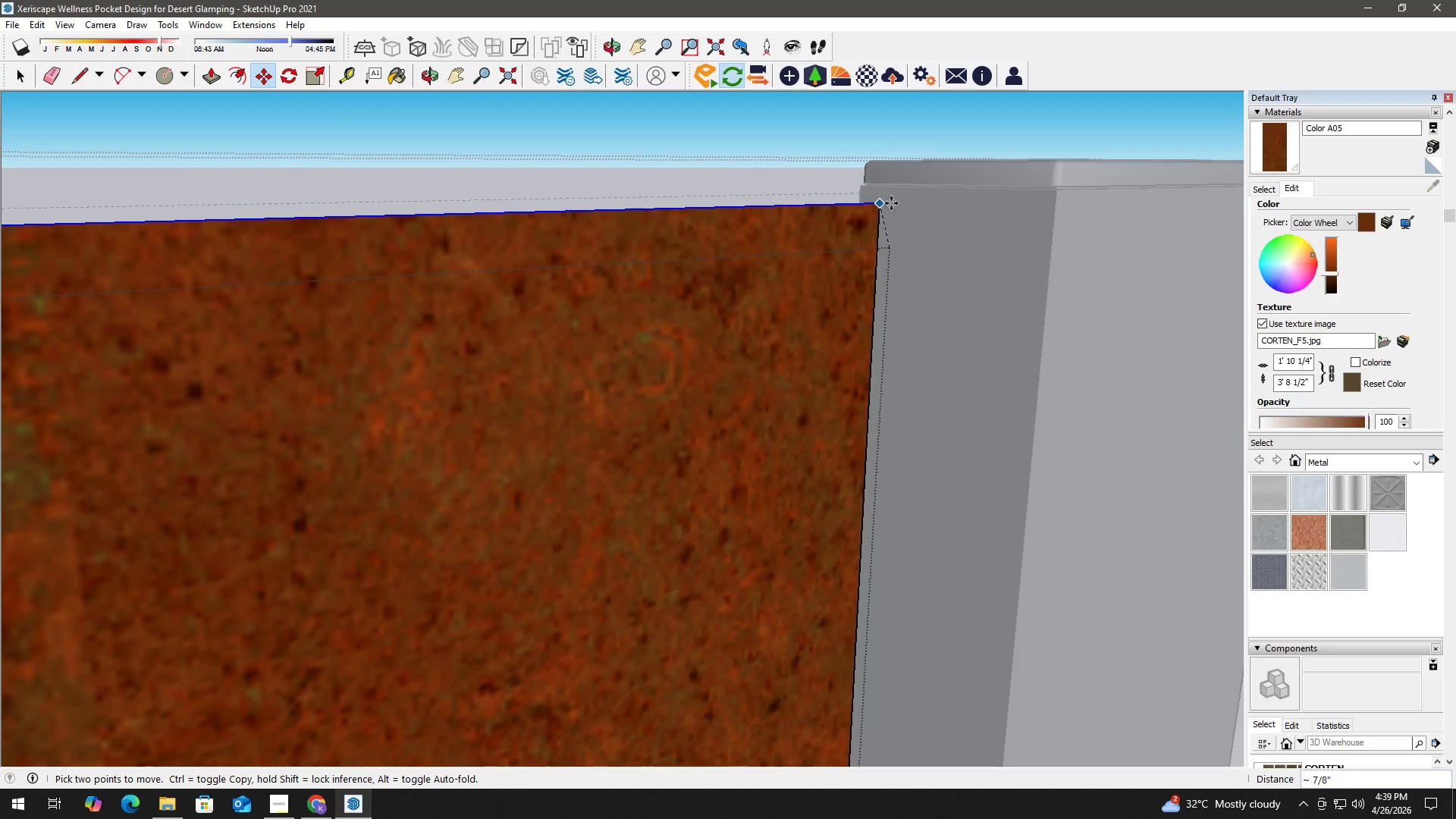 
scroll: coordinate [885, 221], scroll_direction: up, amount: 9.0
 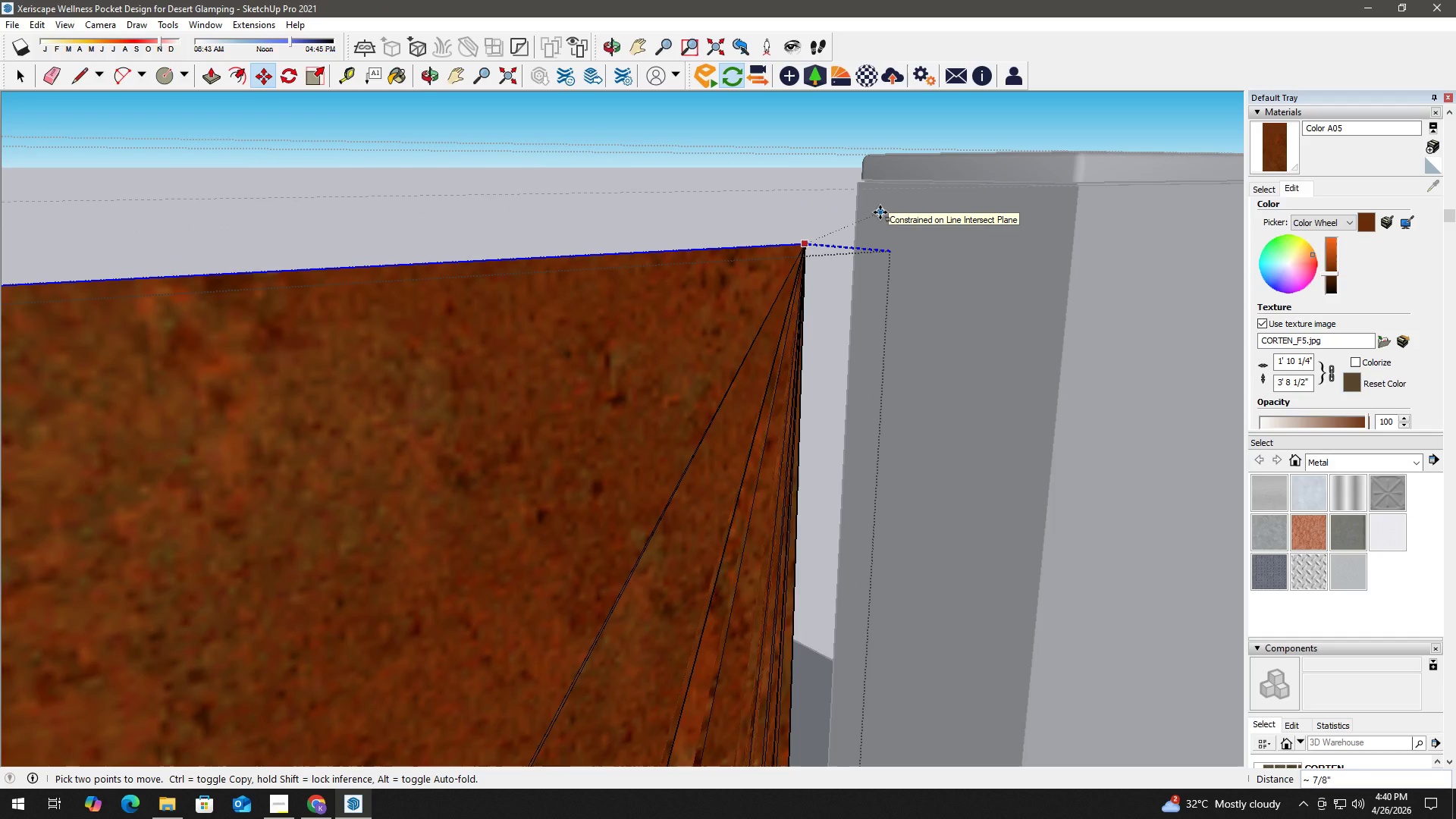 
wait(25.28)
 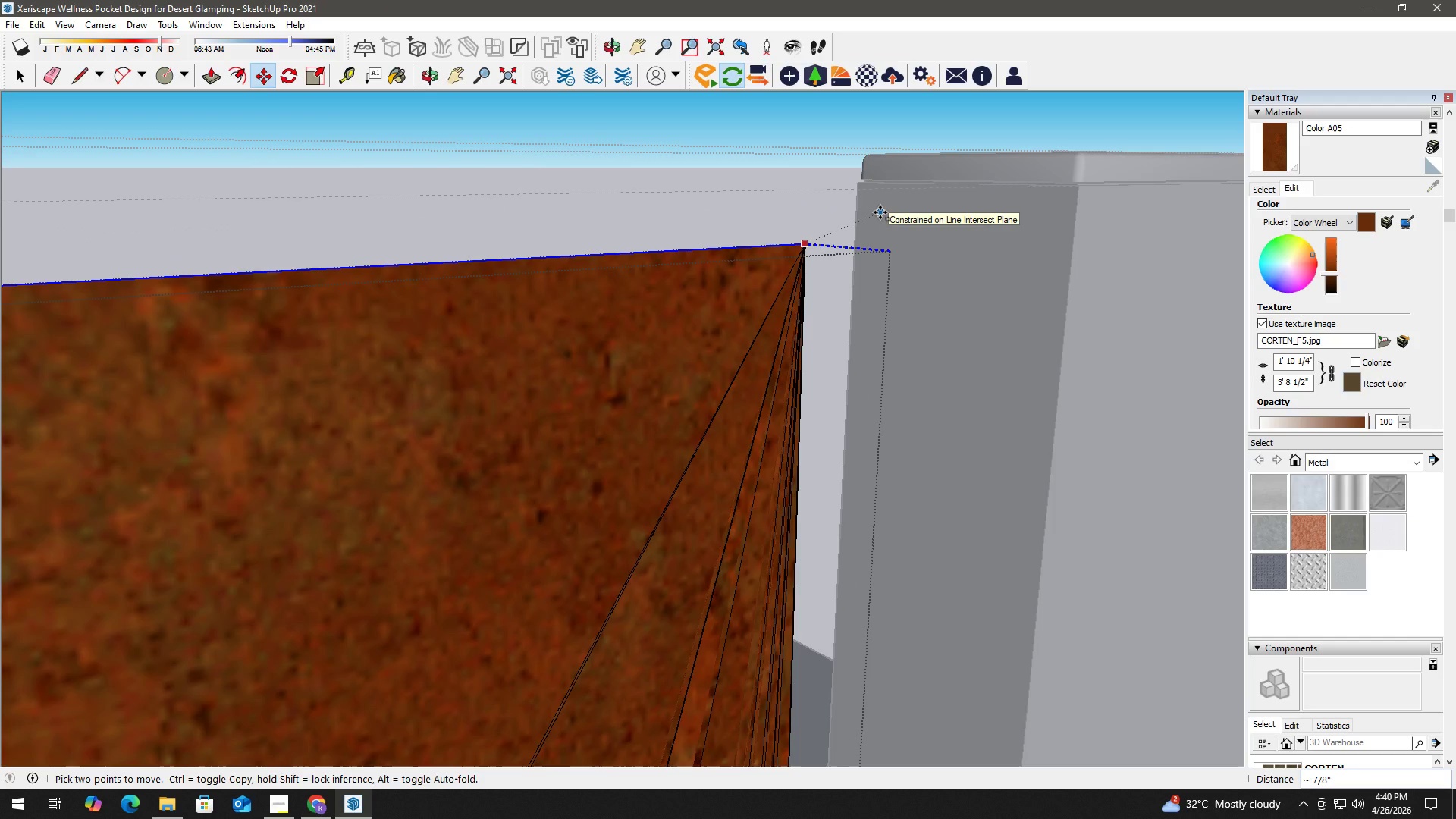 
key(Escape)
 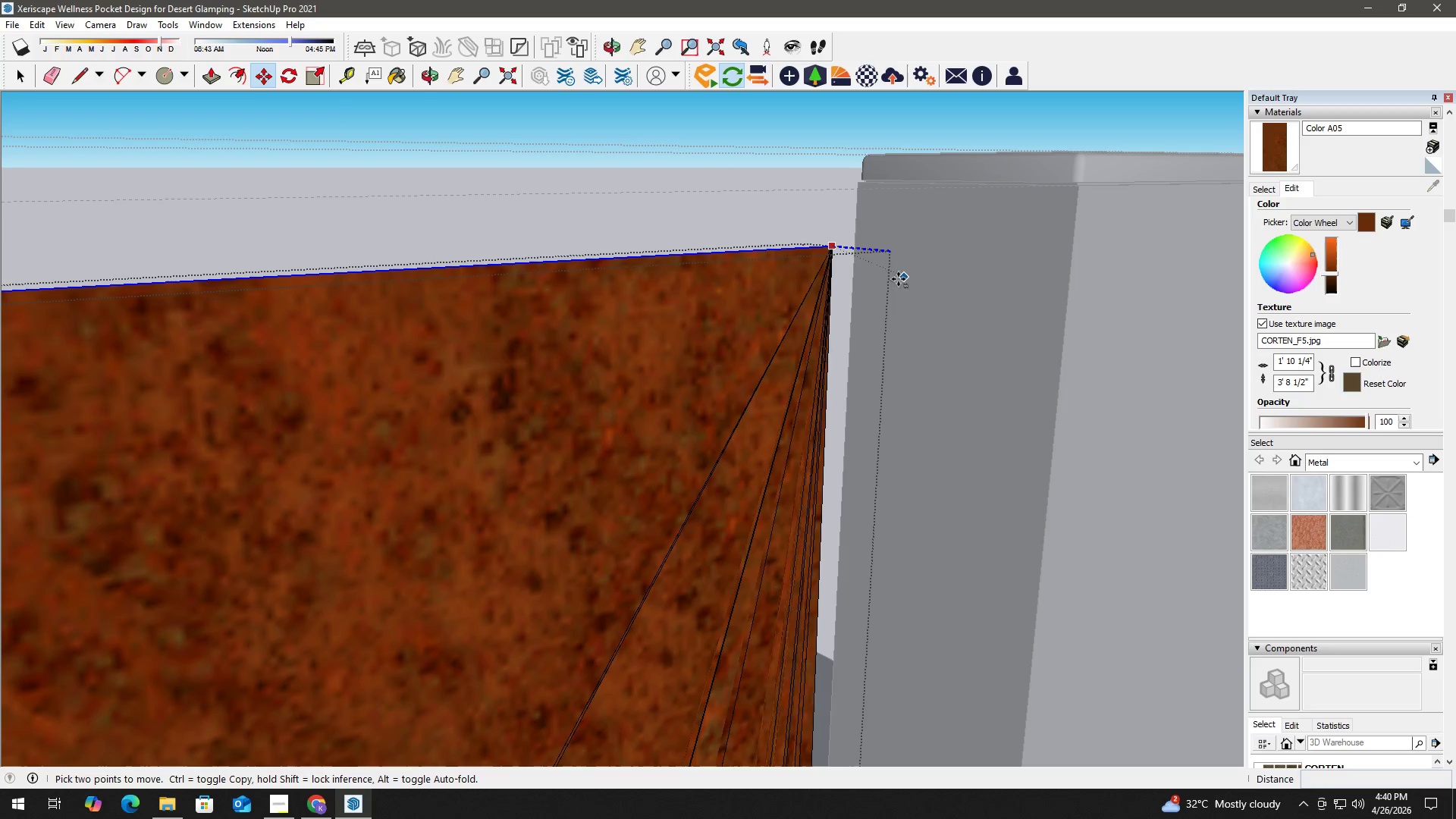 
key(Space)
 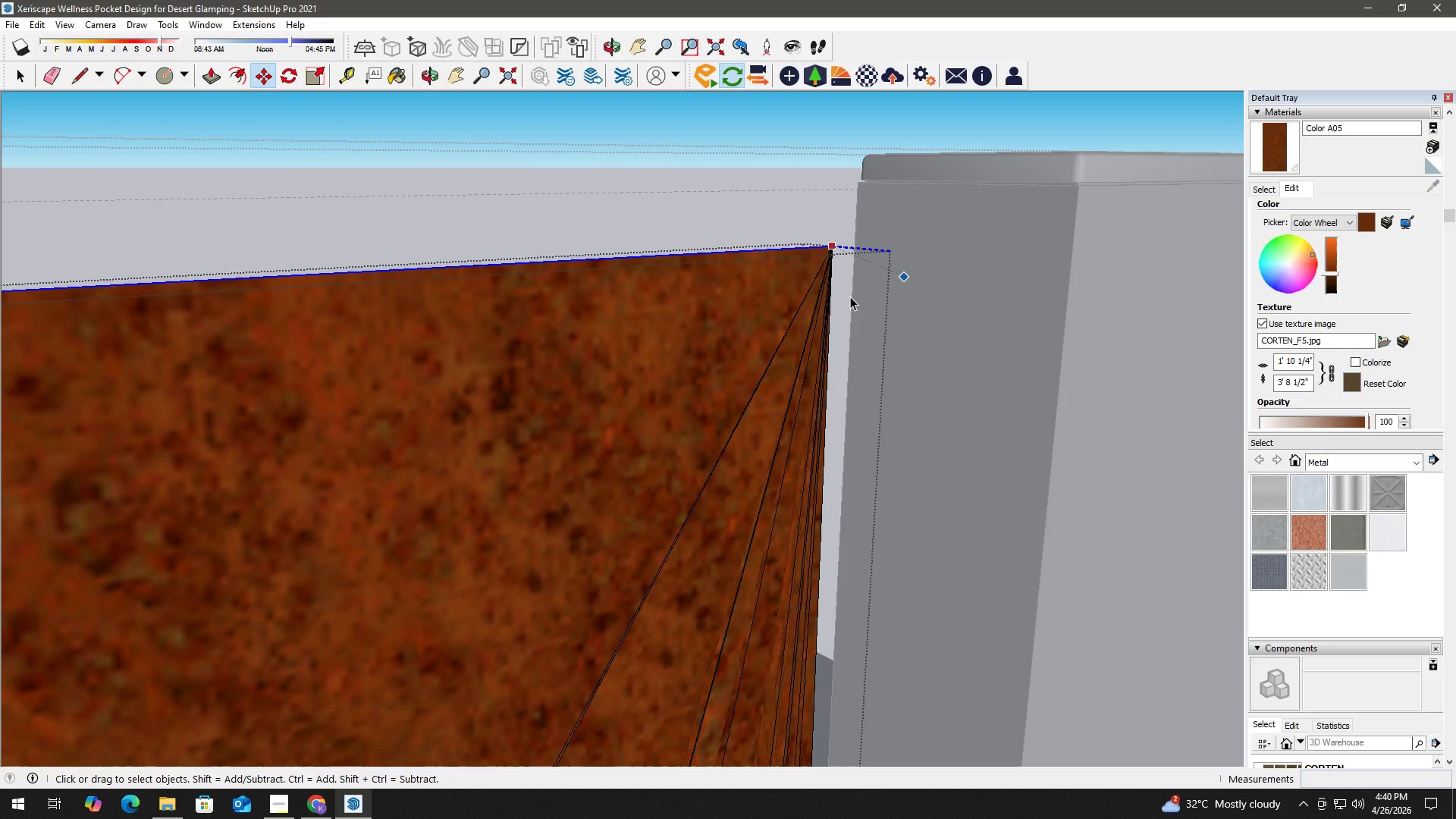 
scroll: coordinate [850, 297], scroll_direction: down, amount: 1.0
 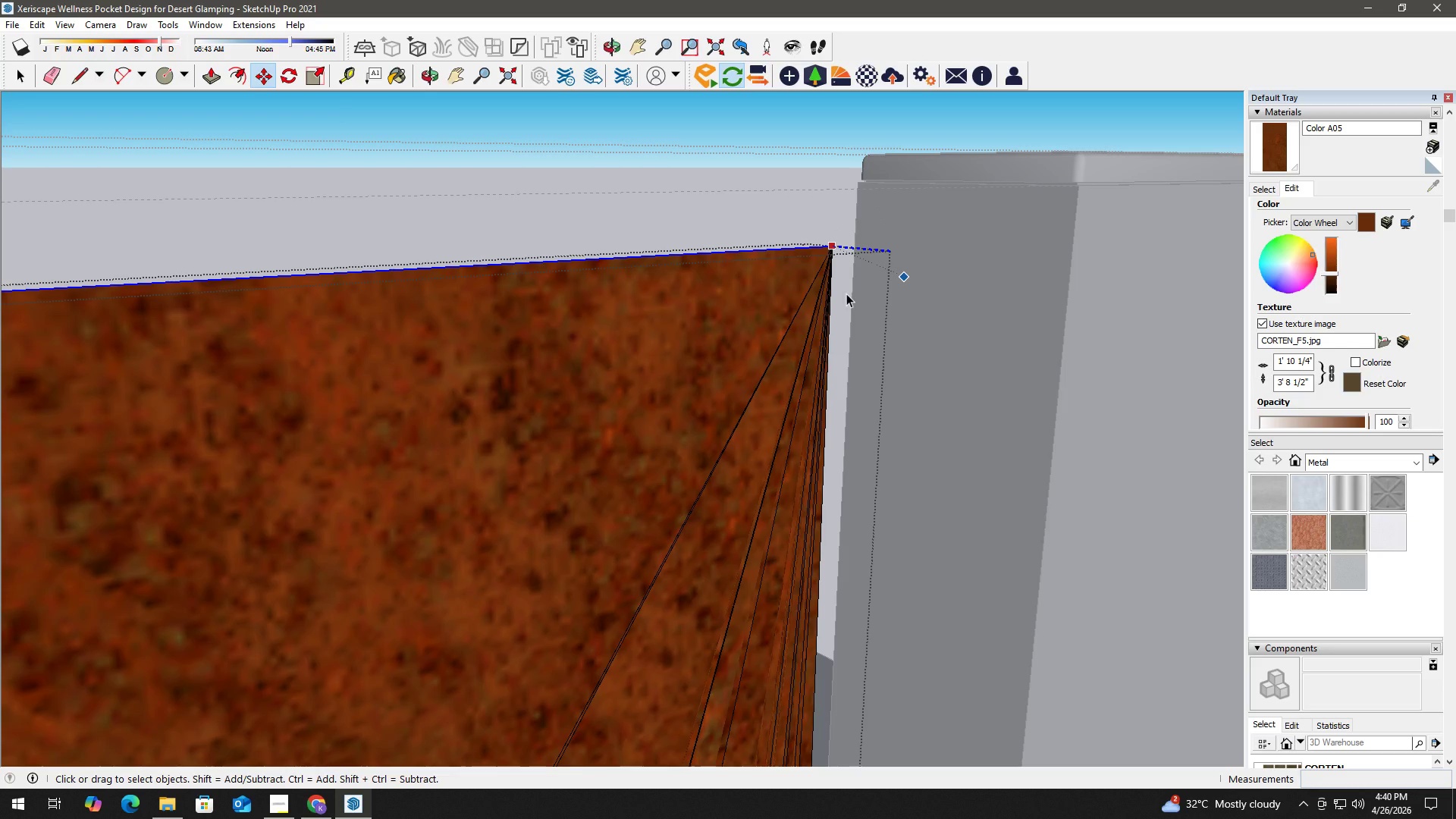 
wait(8.77)
 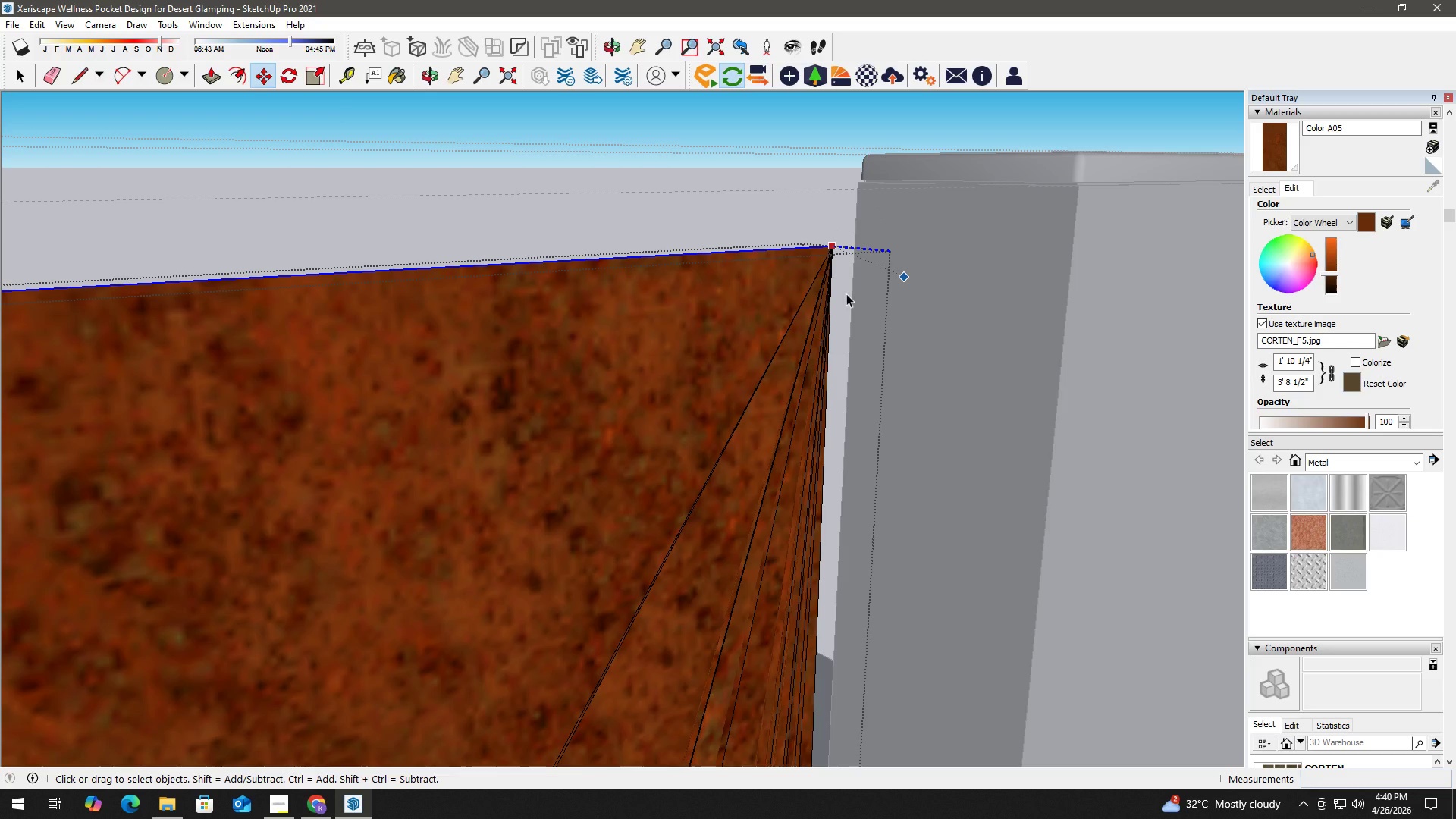 
scroll: coordinate [853, 287], scroll_direction: down, amount: 10.0
 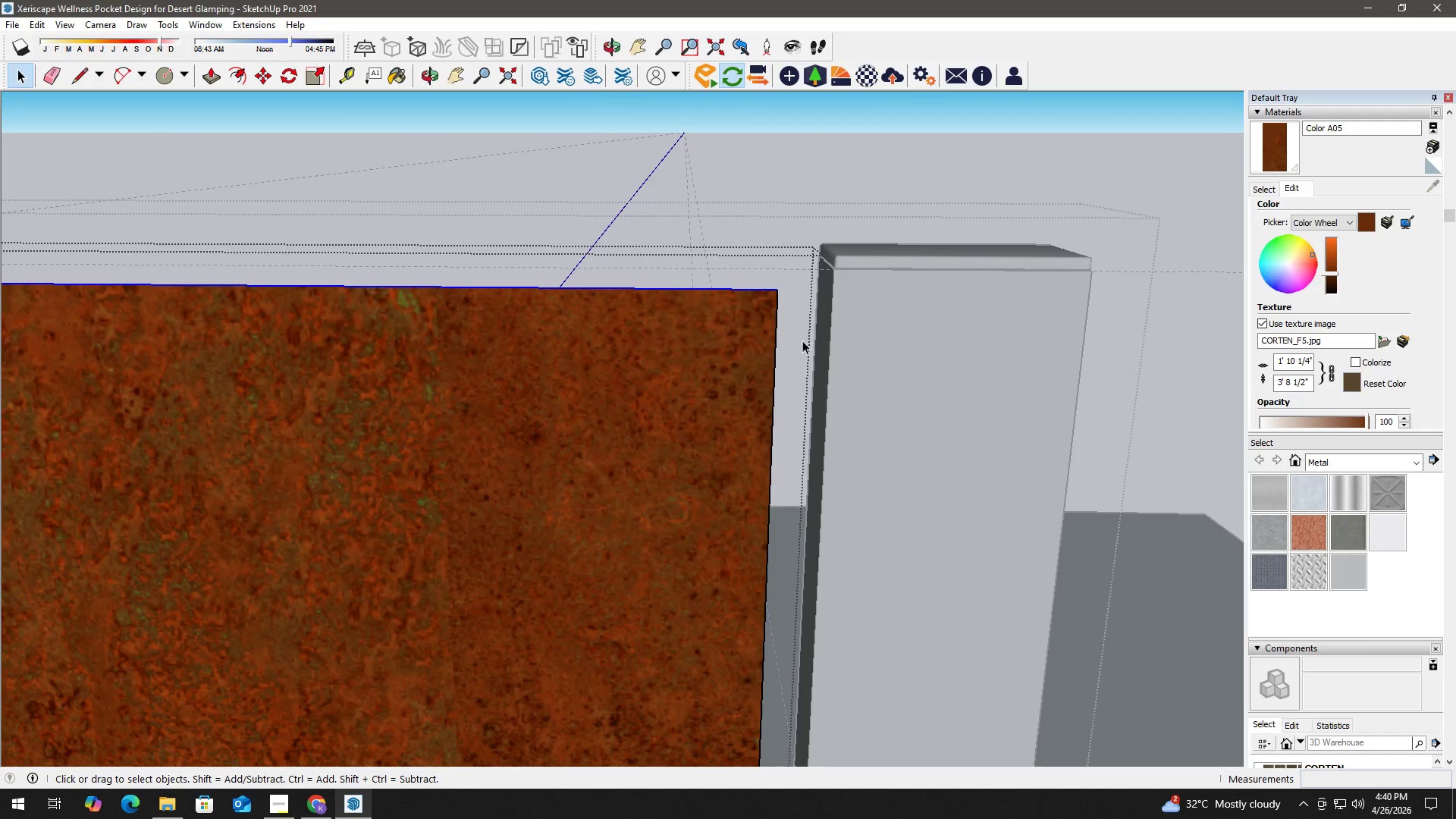 
scroll: coordinate [708, 393], scroll_direction: up, amount: 3.0
 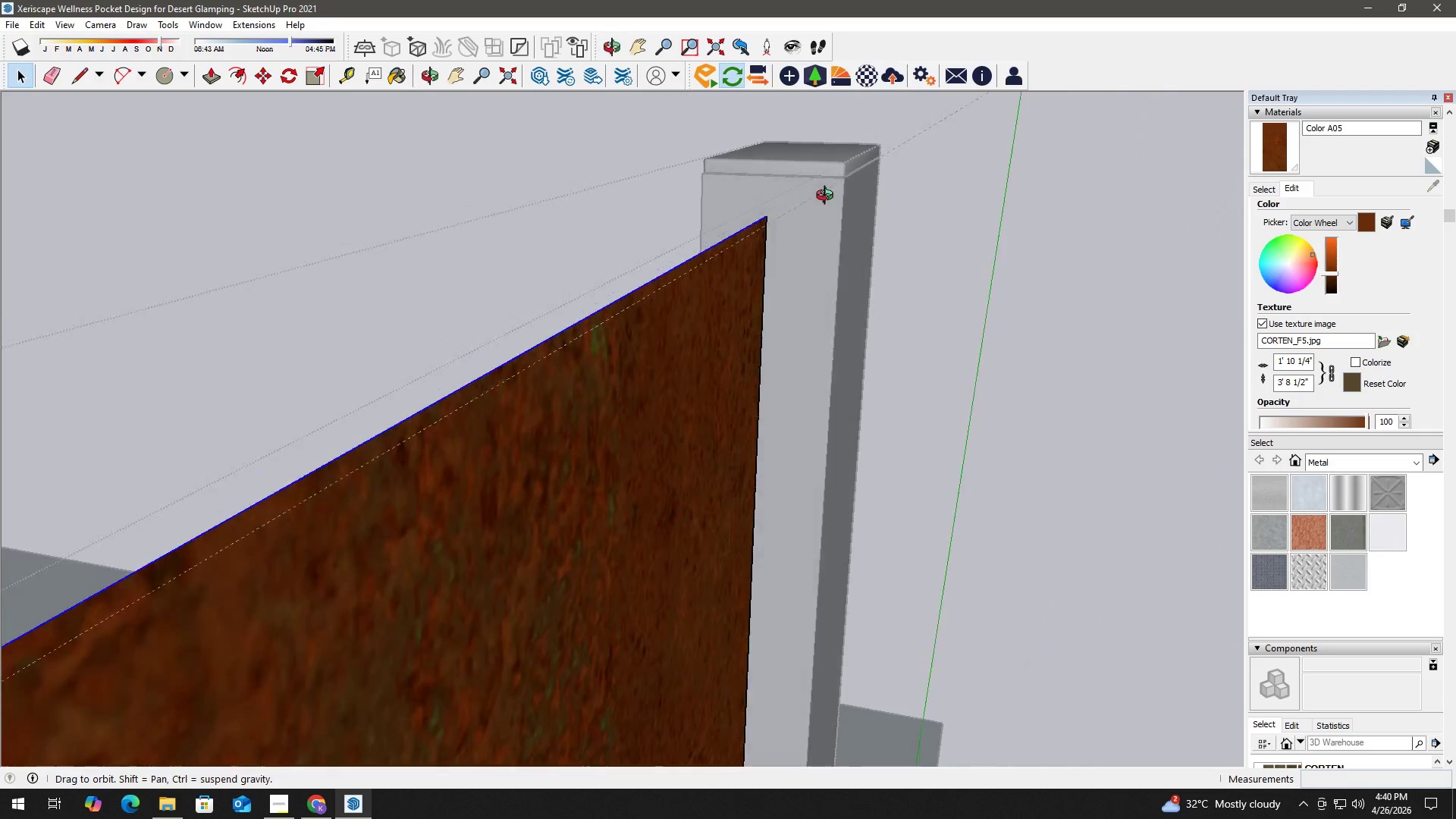 
key(T)
 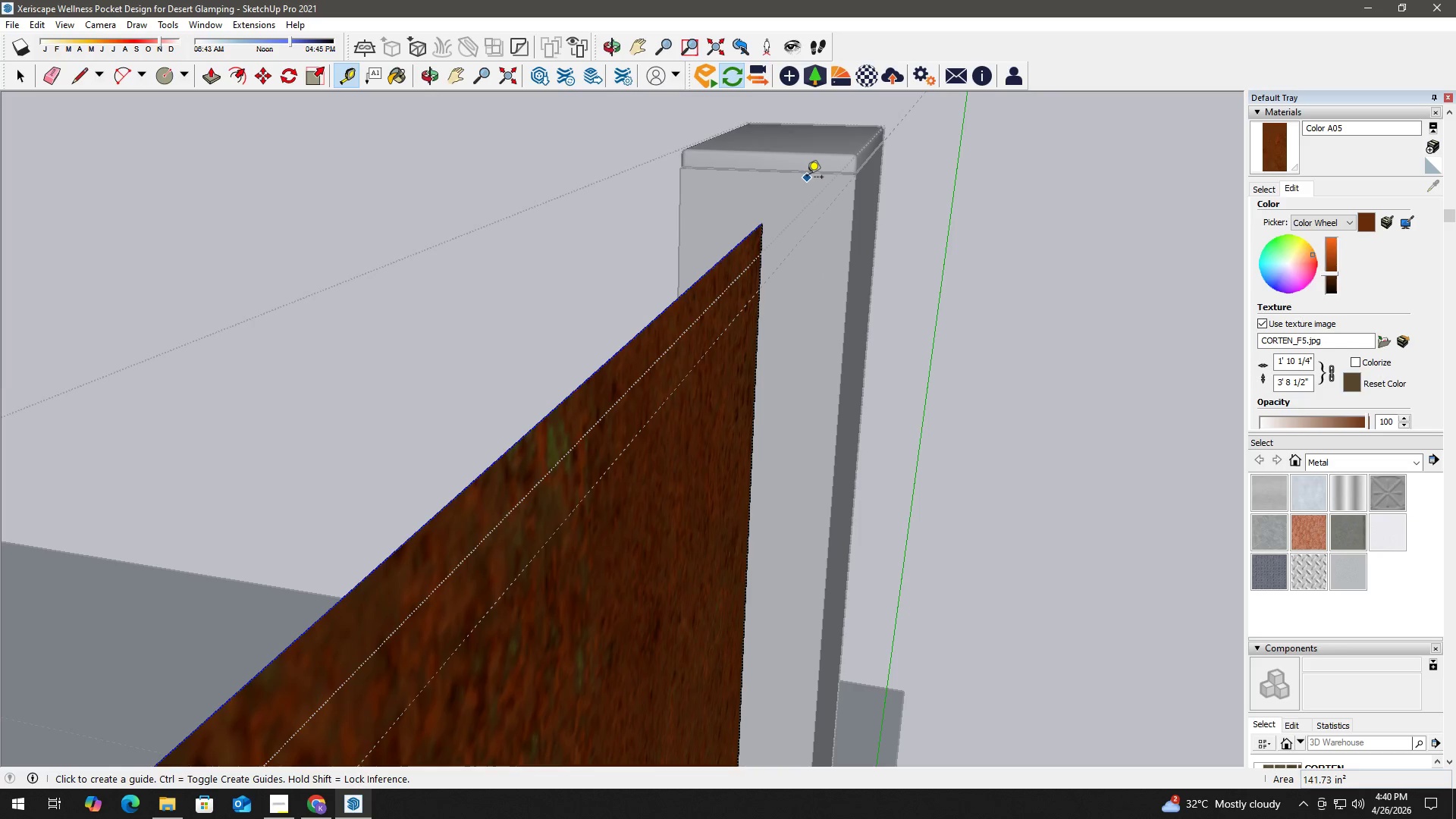 
scroll: coordinate [829, 222], scroll_direction: up, amount: 2.0
 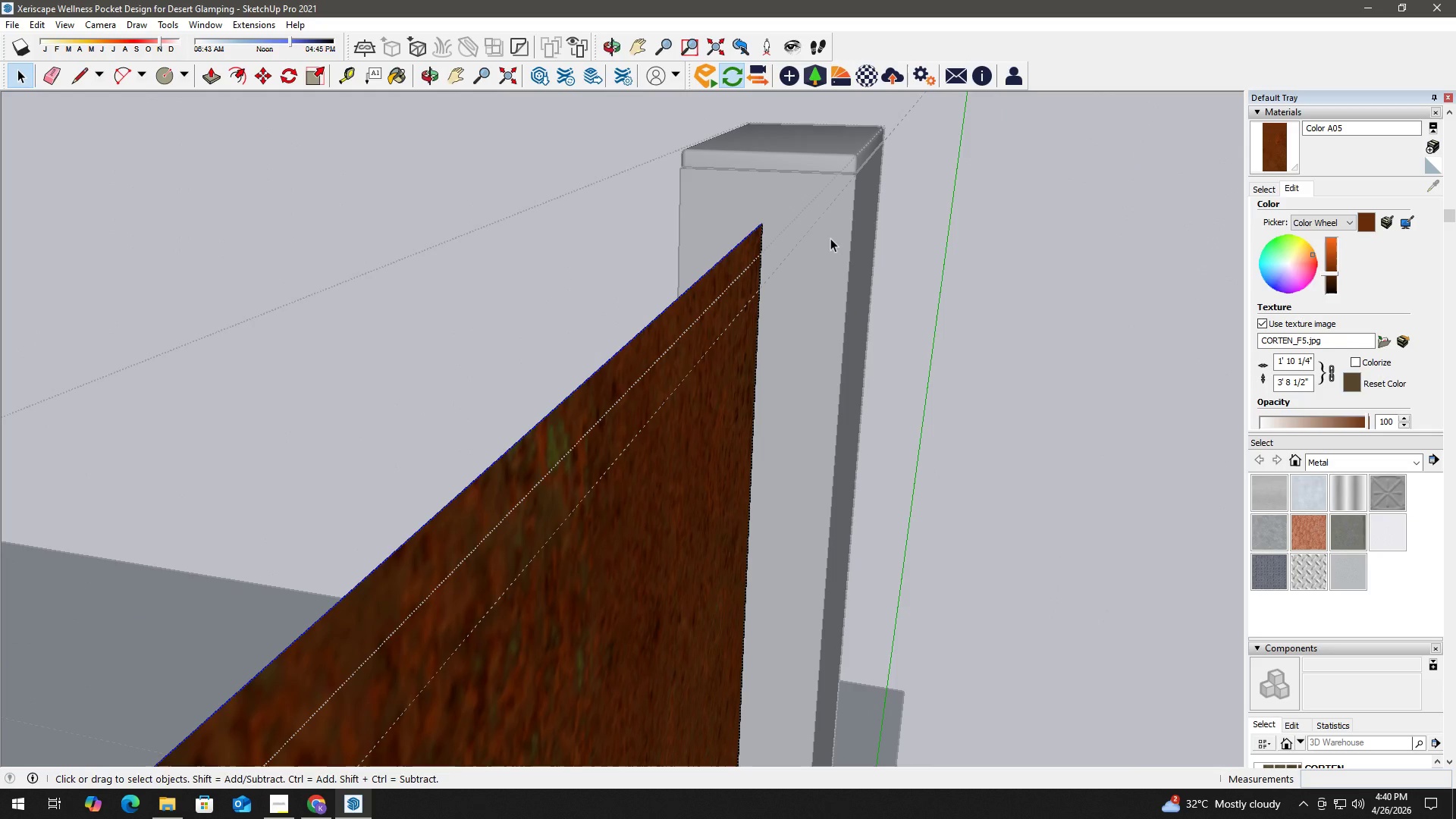 
key(Space)
 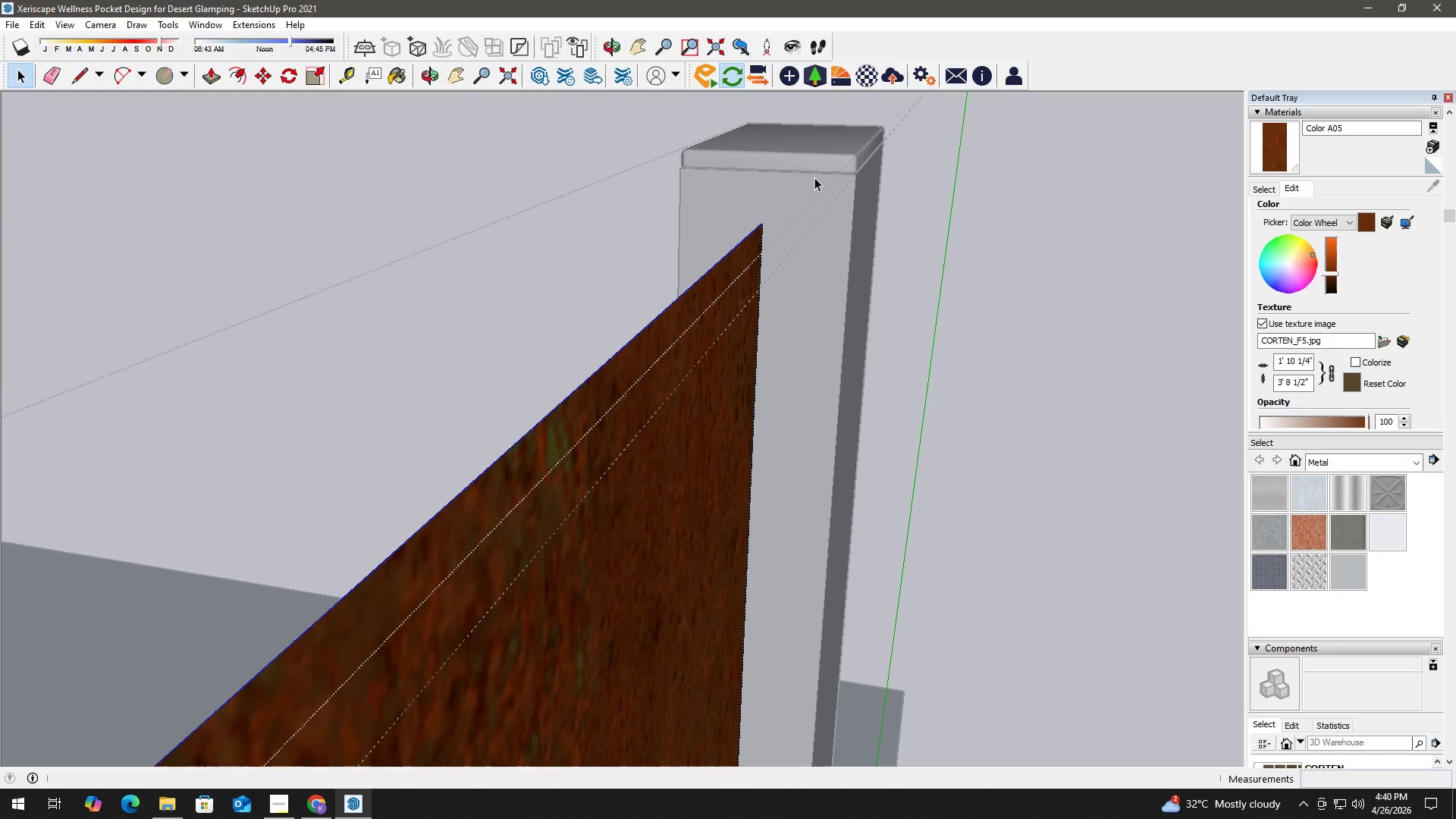 
key(Escape)
 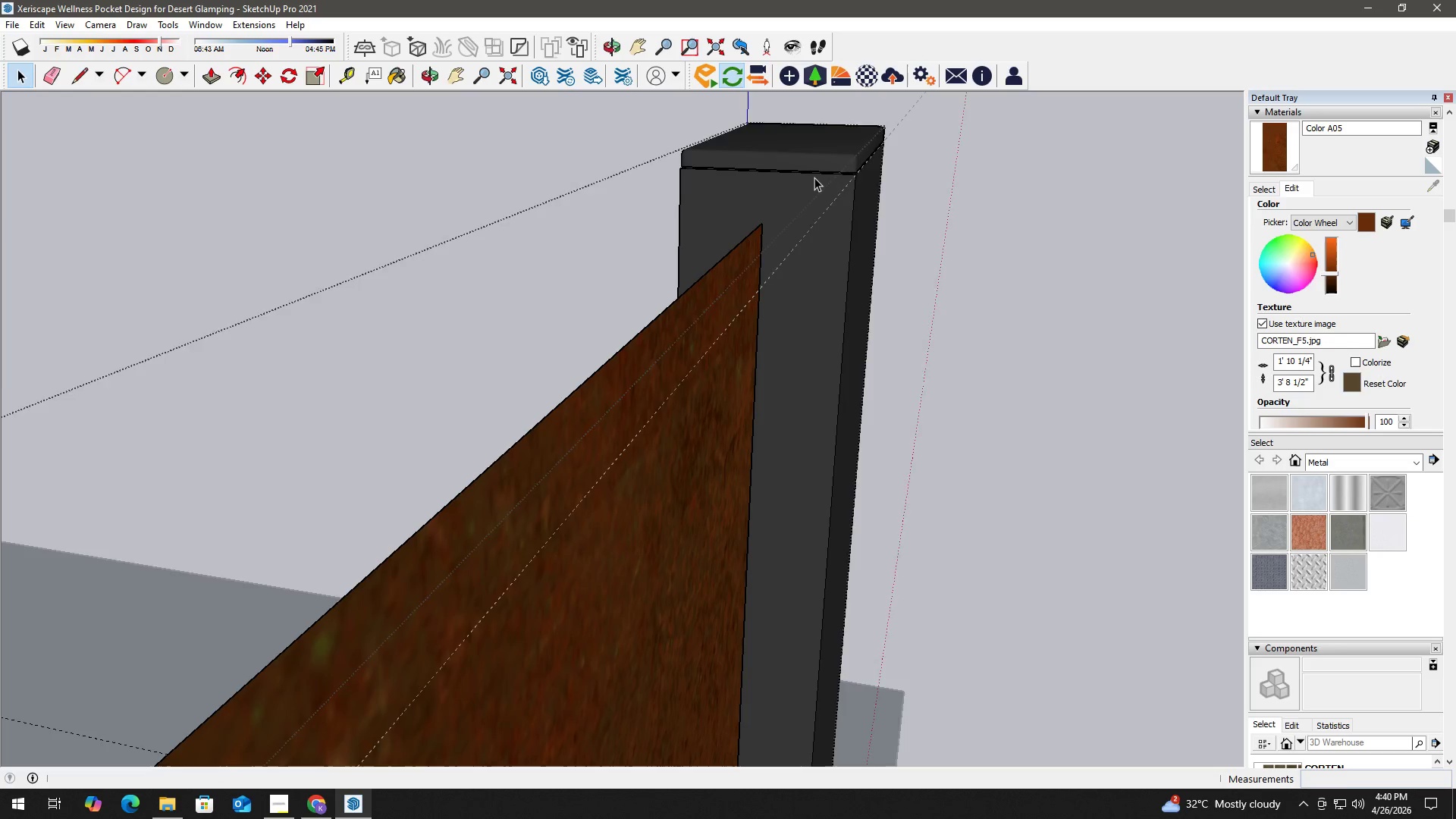 
key(Escape)
 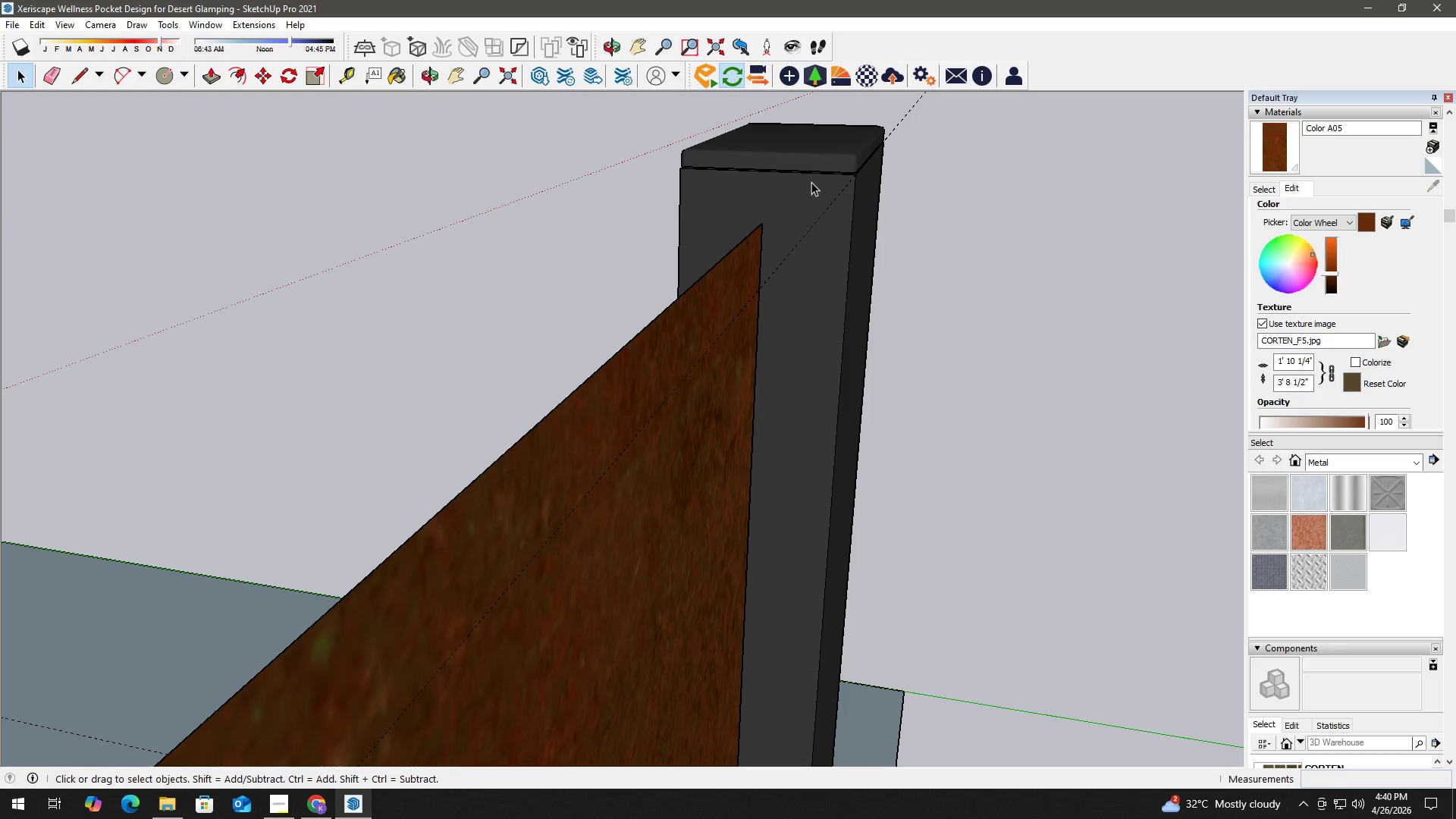 
key(T)
 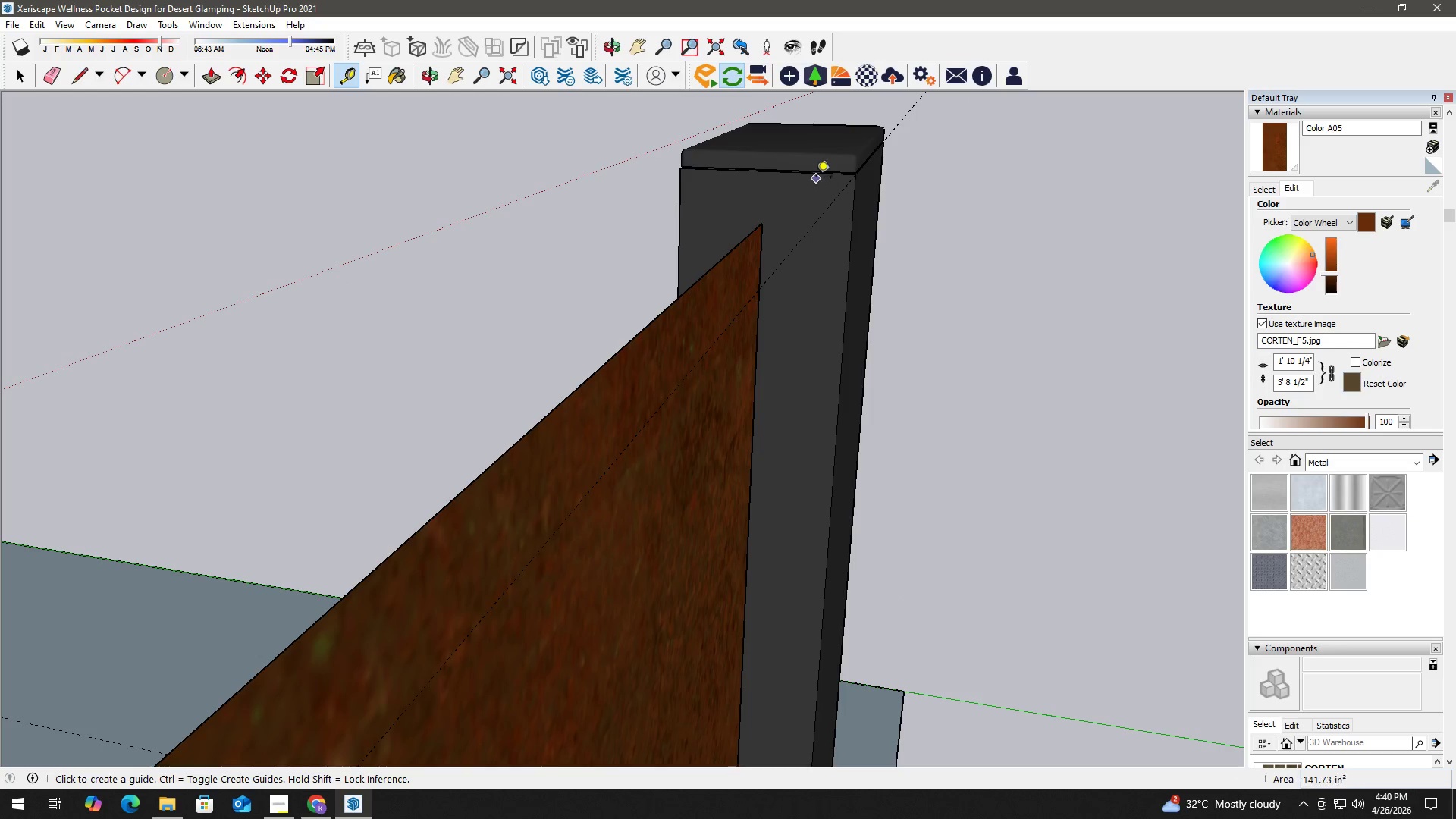 
scroll: coordinate [840, 256], scroll_direction: up, amount: 10.0
 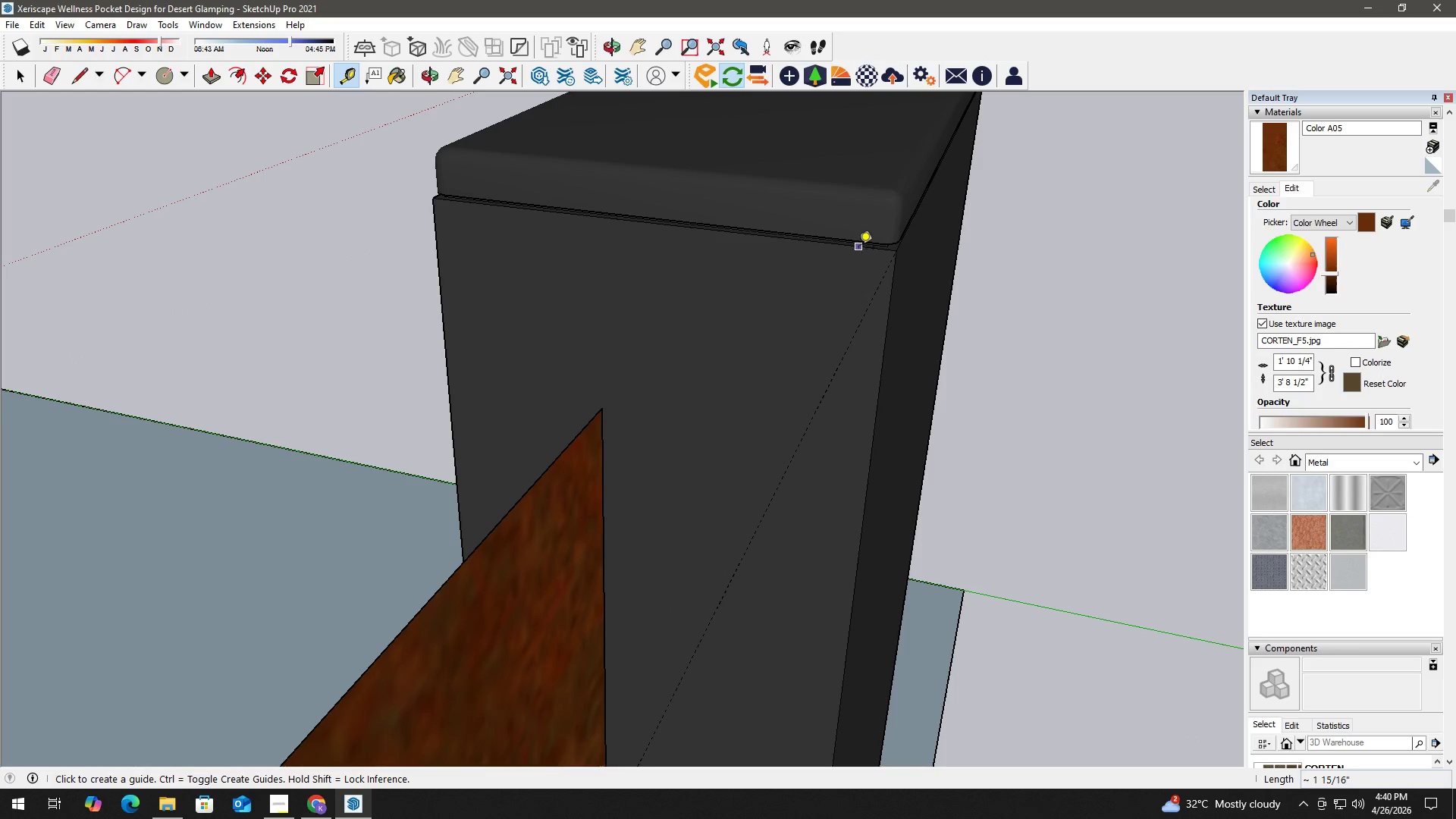 
left_click([858, 249])
 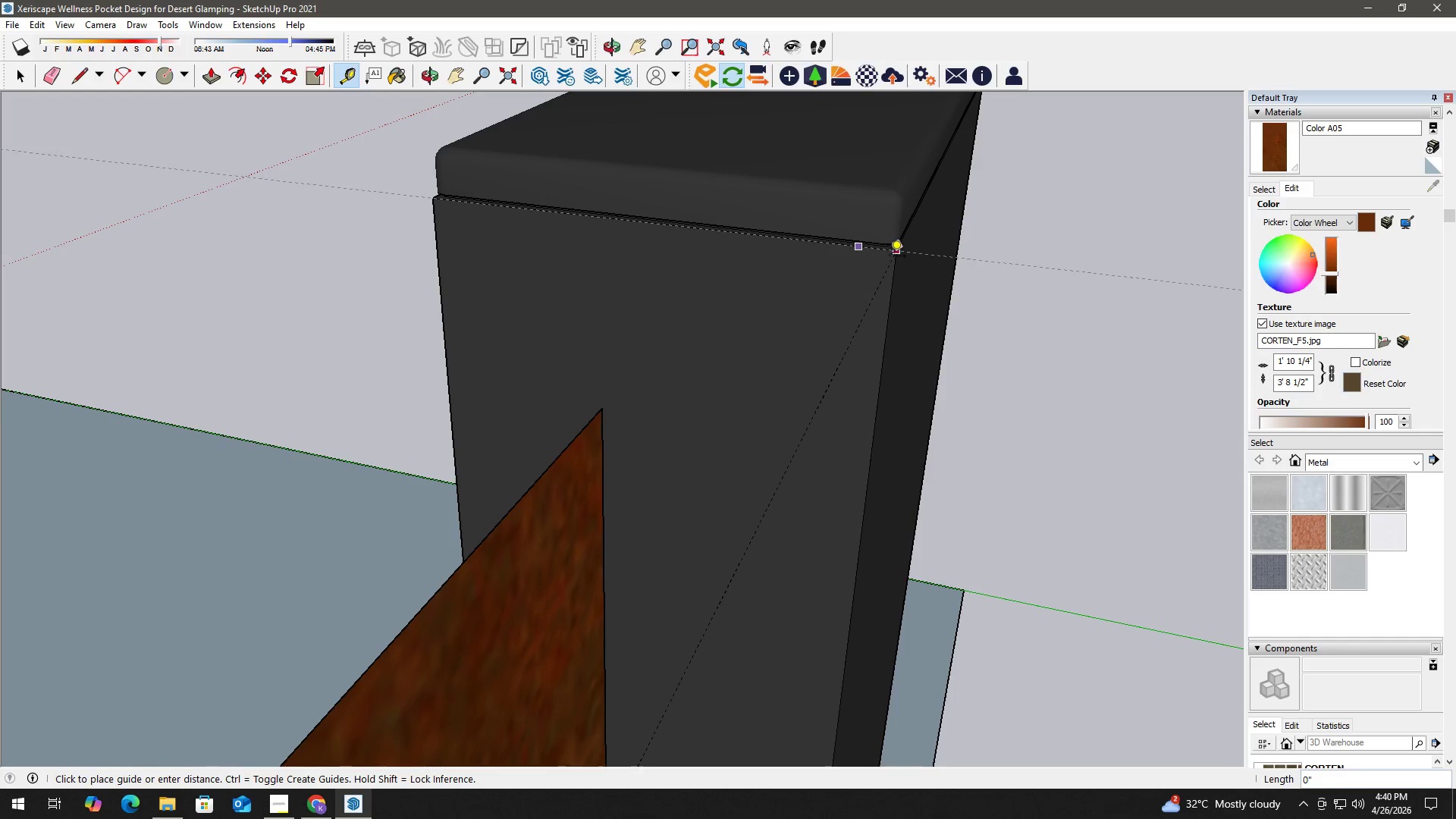 
left_click([893, 257])
 